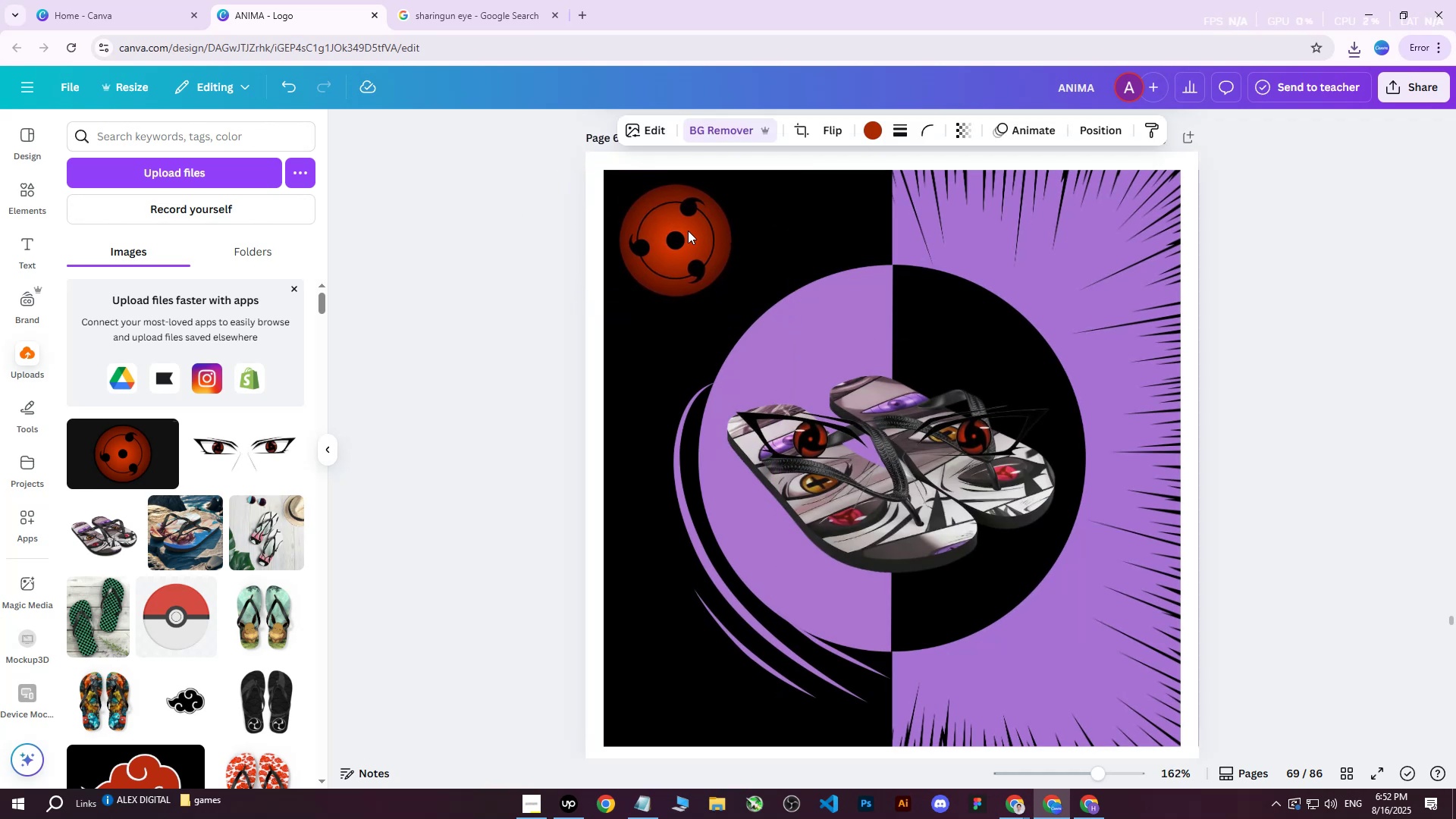 
key(ArrowLeft)
 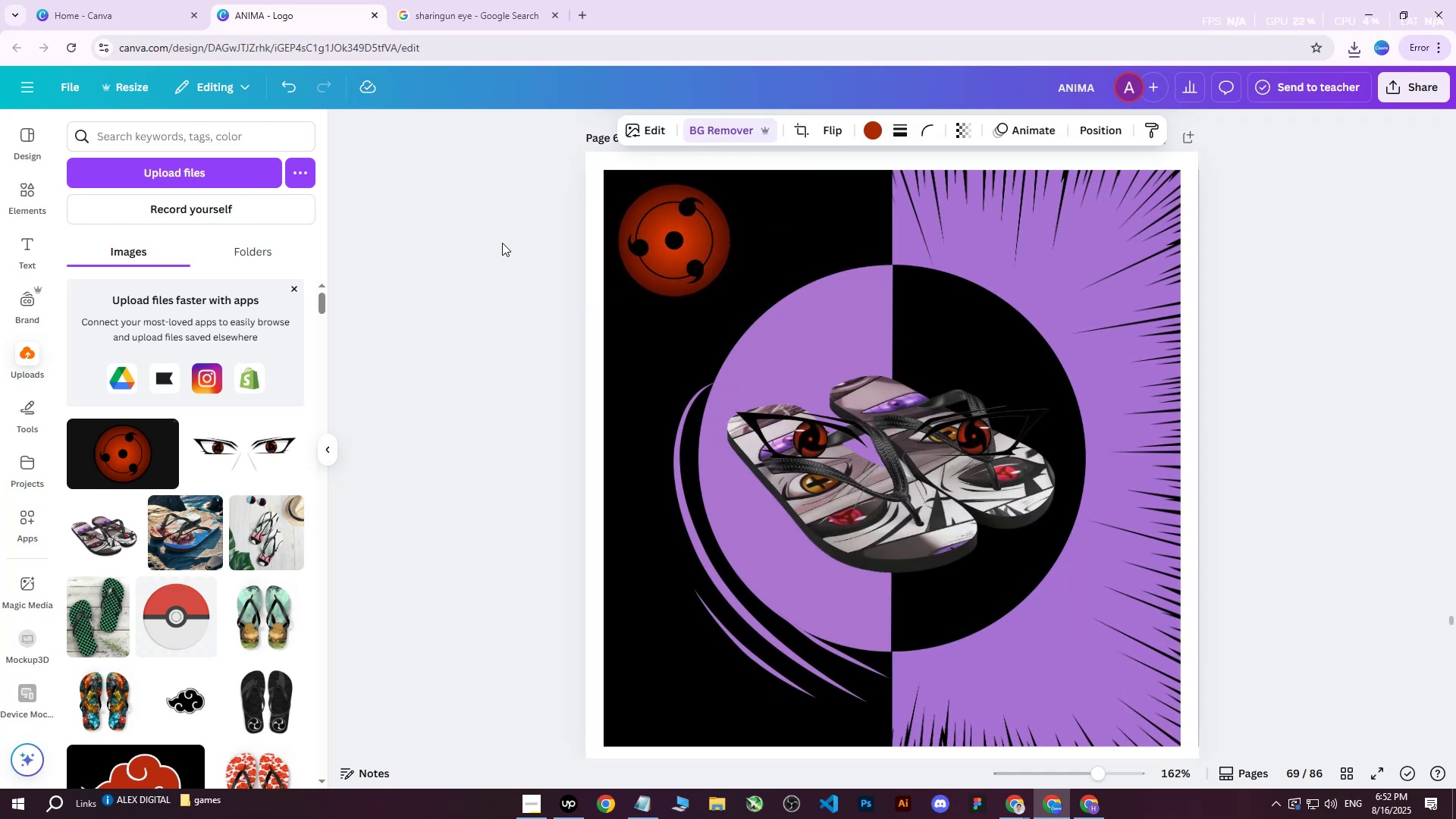 
left_click([502, 243])
 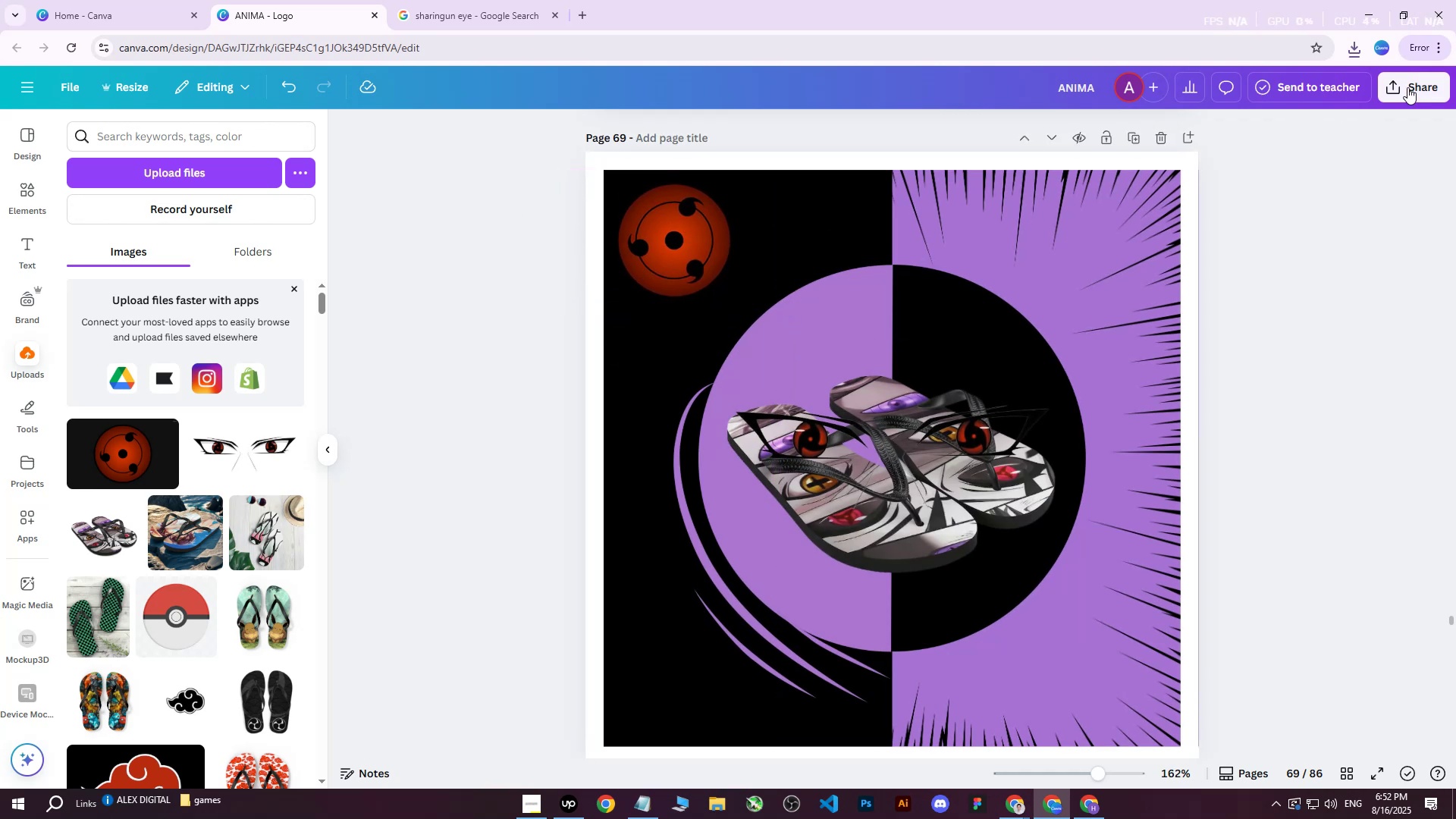 
left_click([1411, 86])
 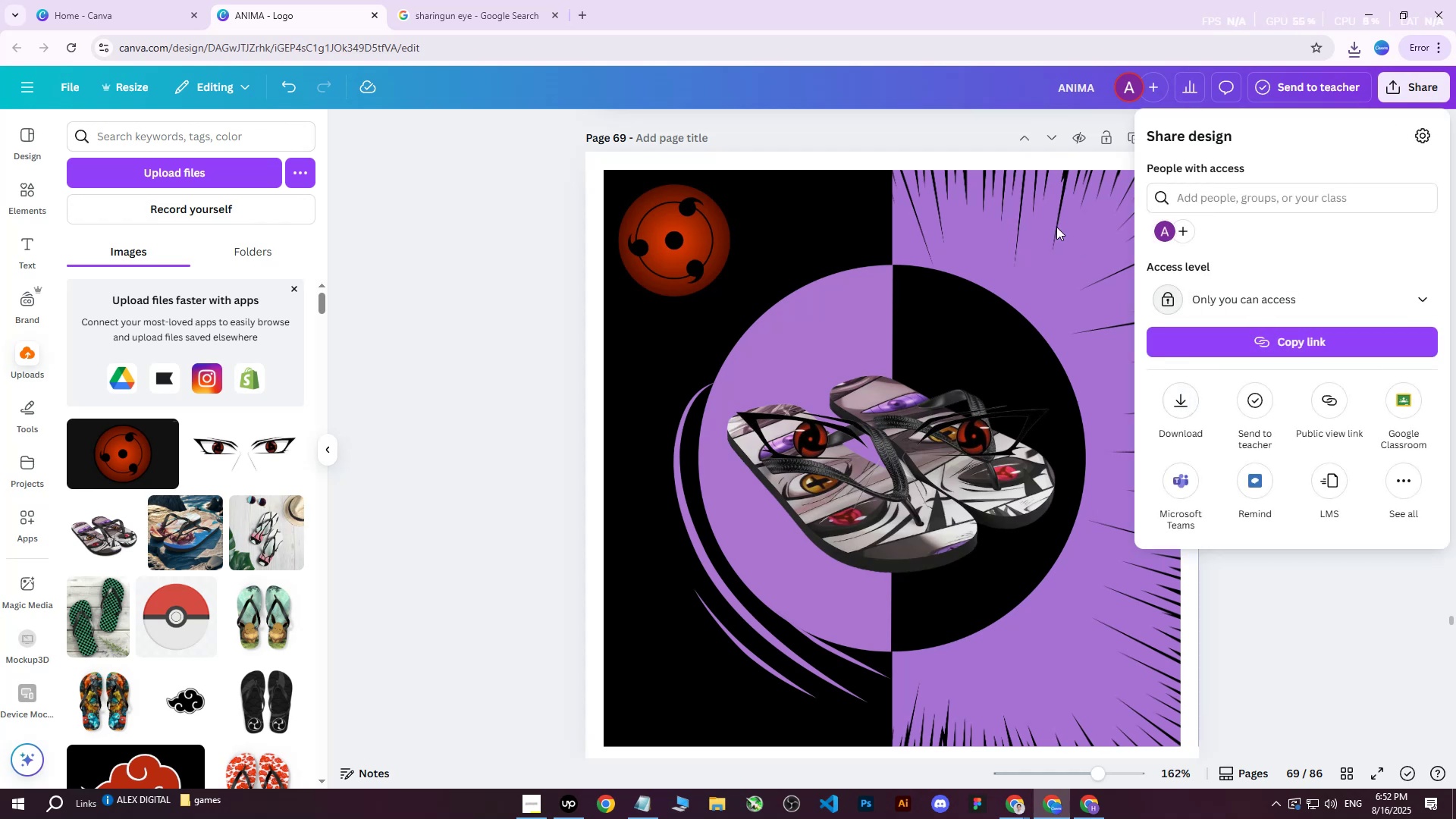 
double_click([1041, 200])
 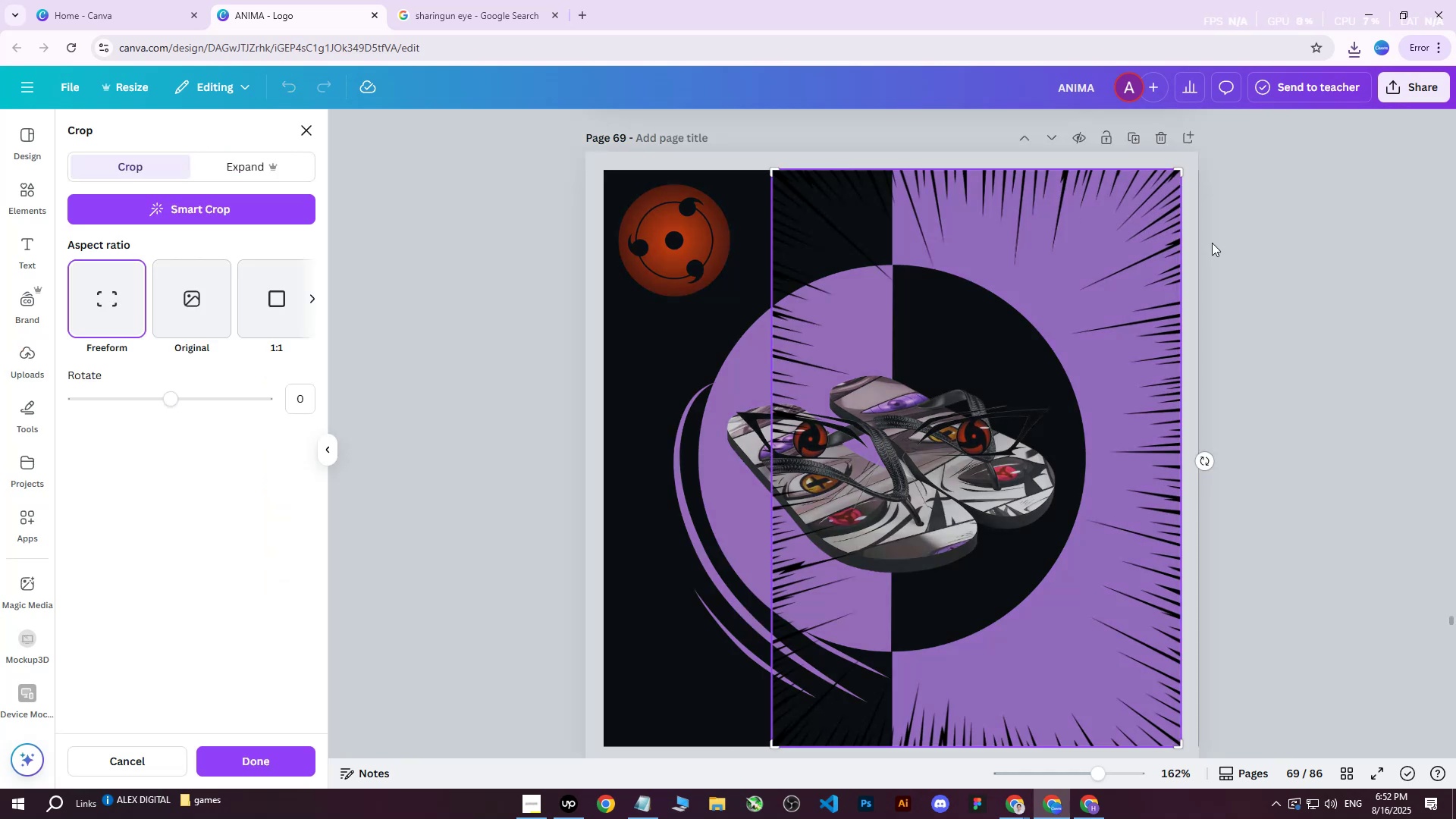 
left_click([1352, 260])
 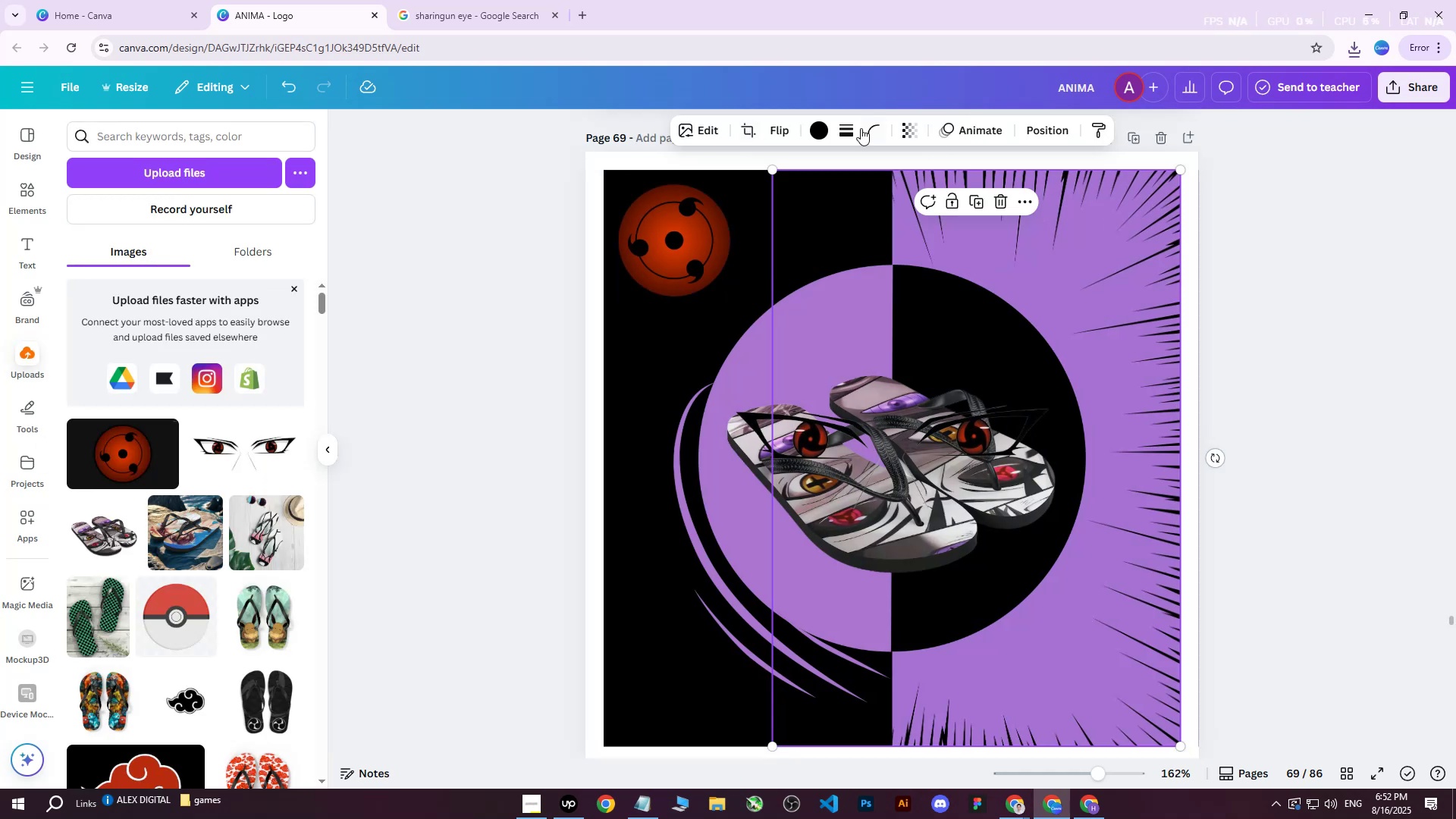 
left_click([824, 125])
 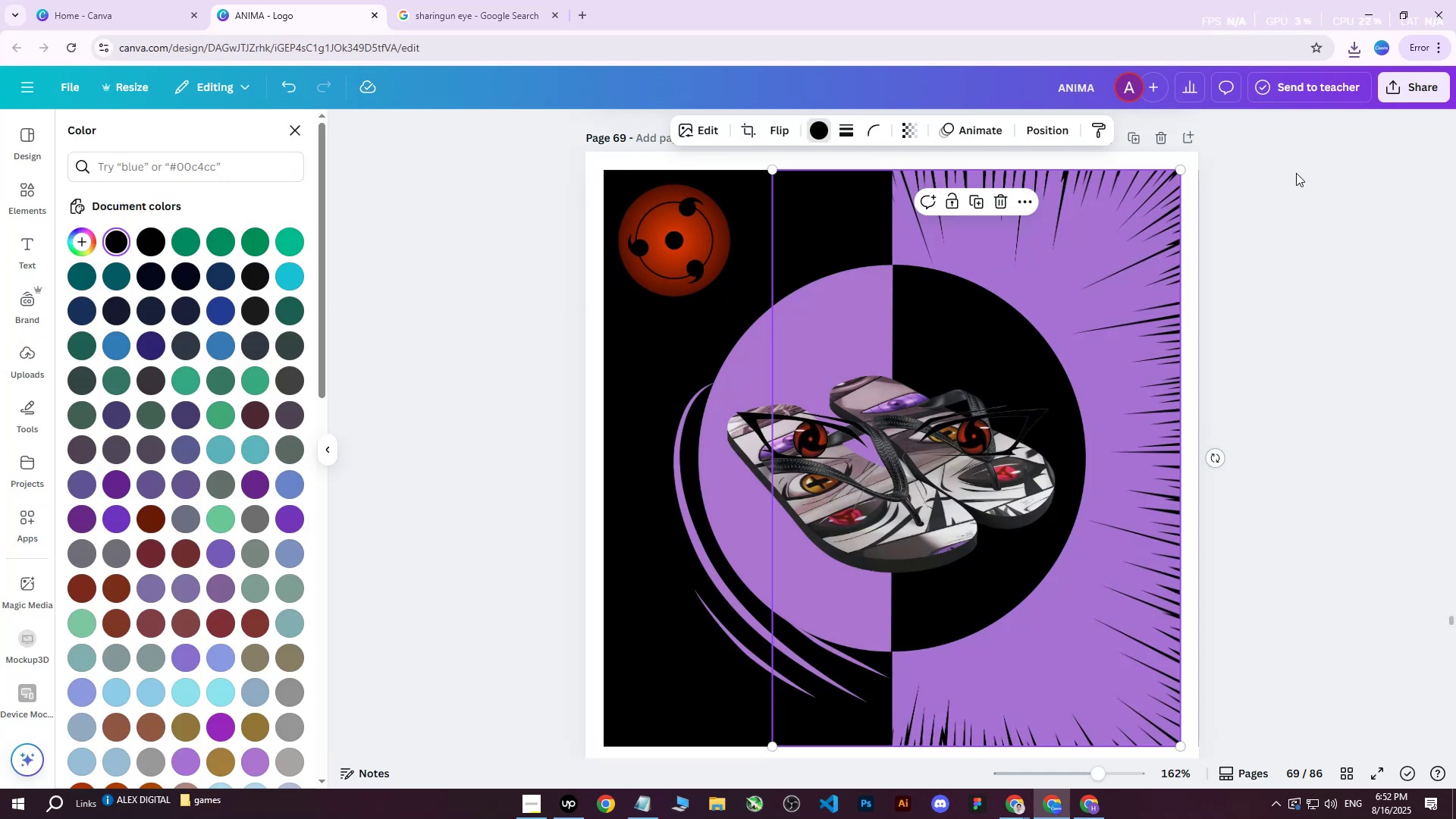 
left_click([1395, 95])
 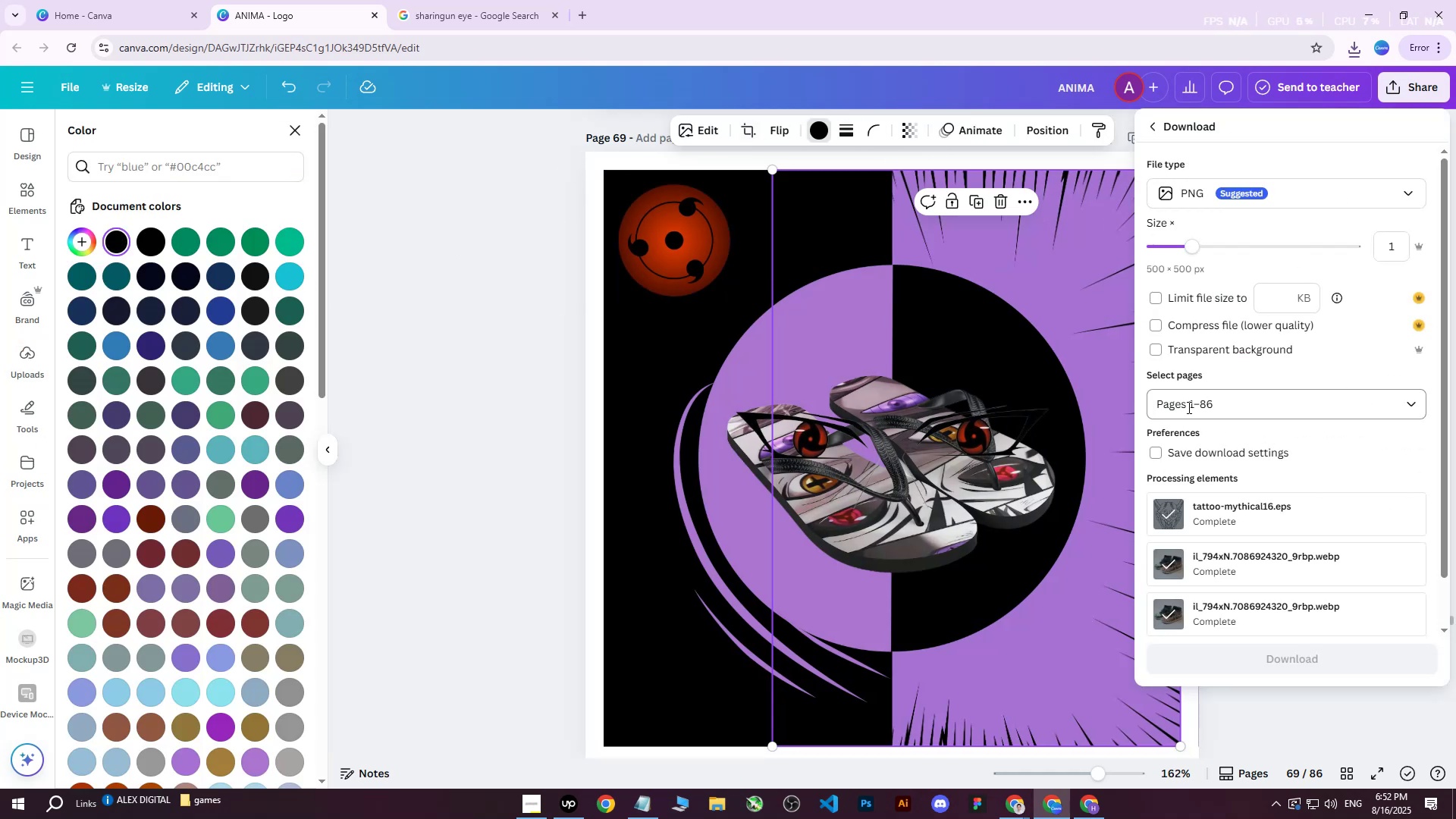 
double_click([1239, 411])
 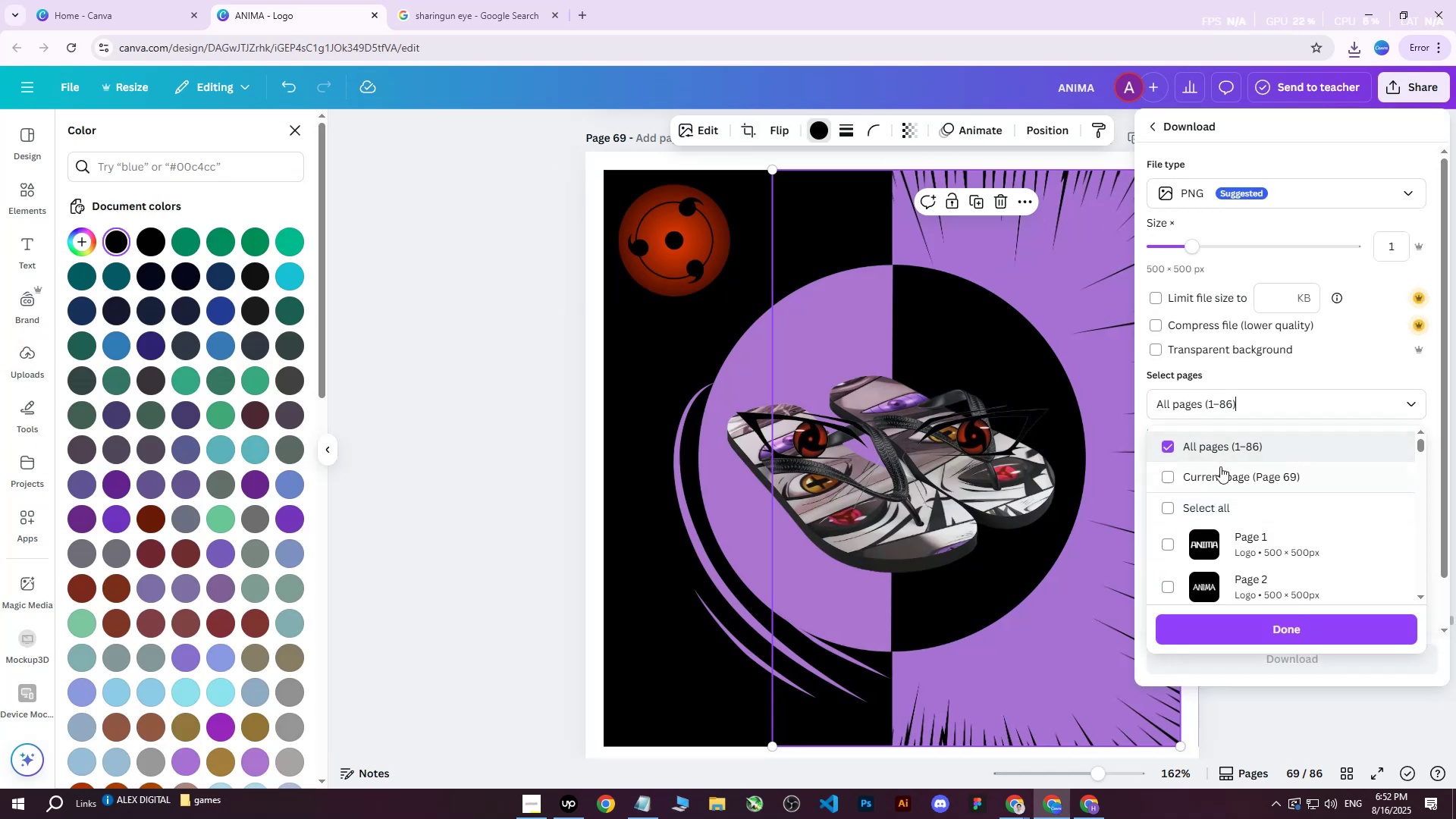 
triple_click([1216, 480])
 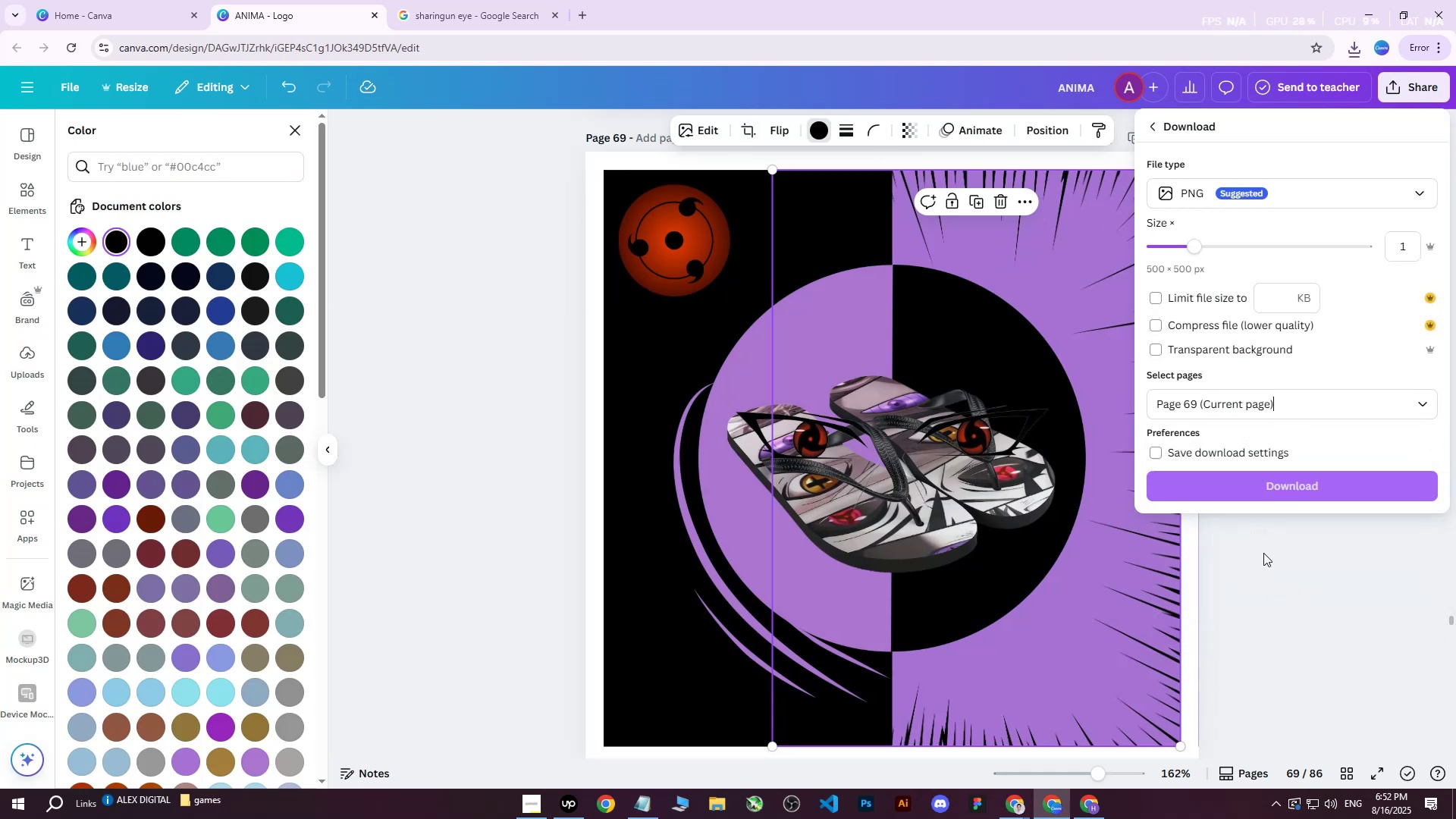 
left_click([1248, 491])
 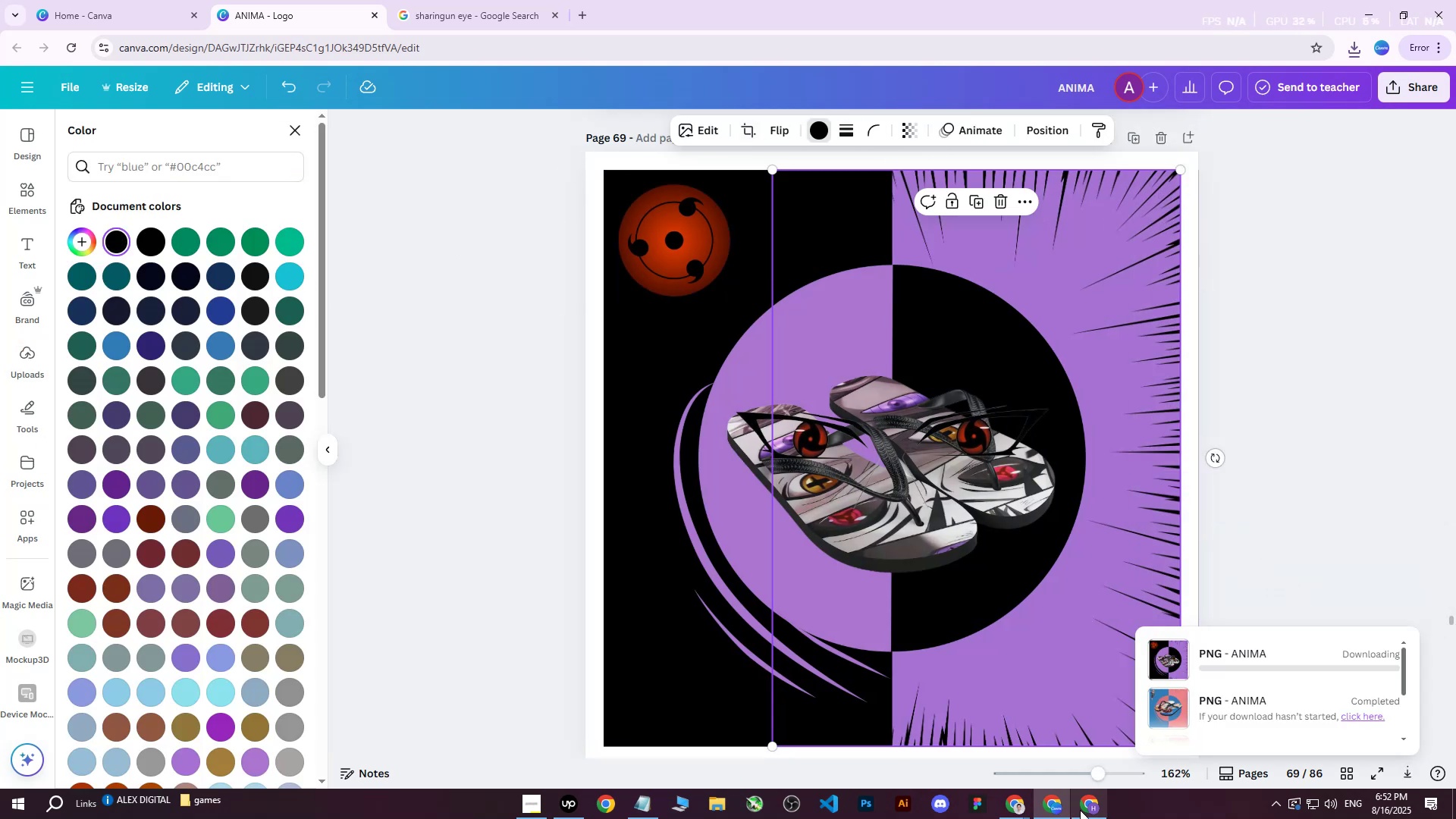 
left_click([1088, 809])
 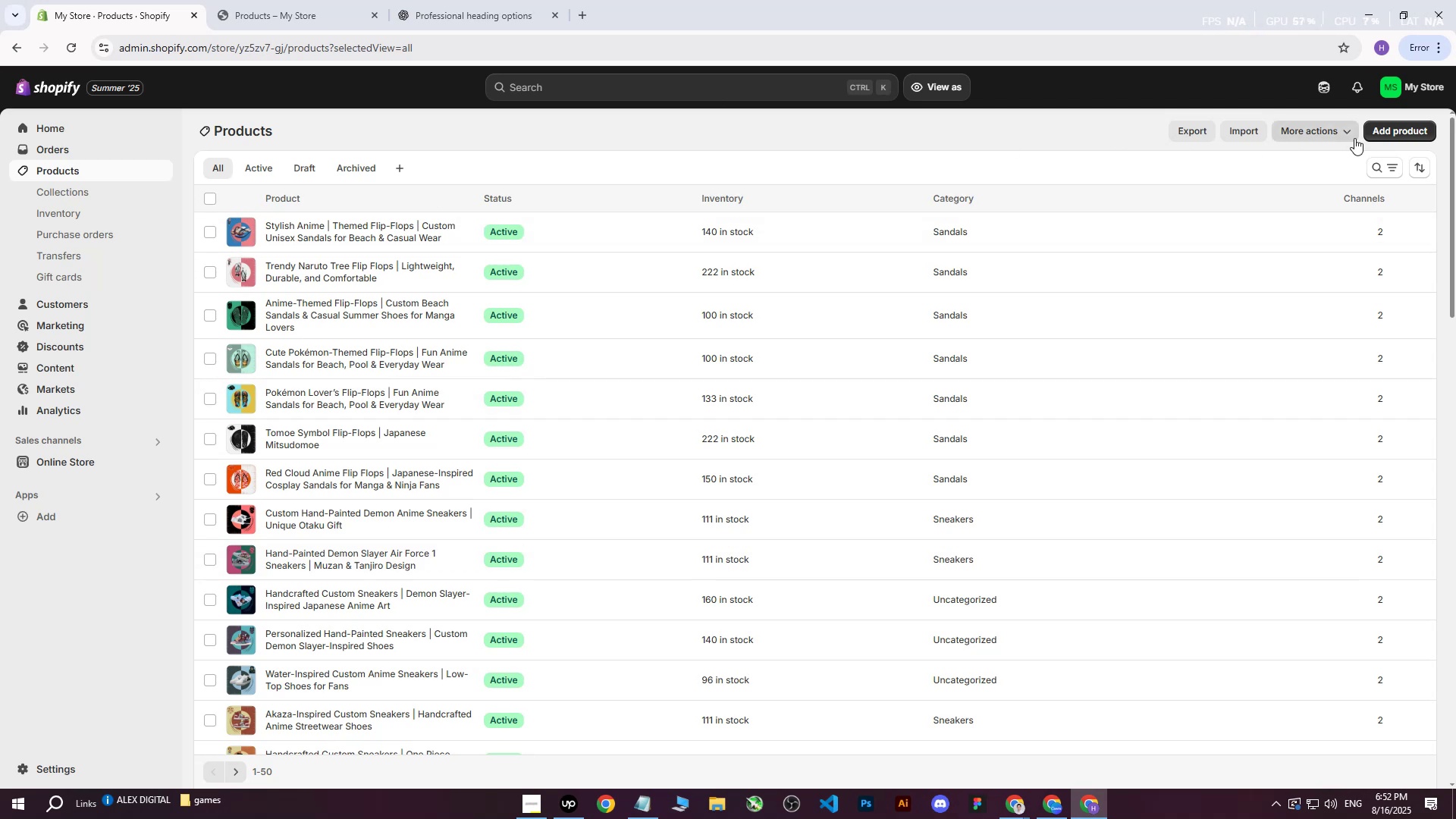 
left_click([1392, 124])
 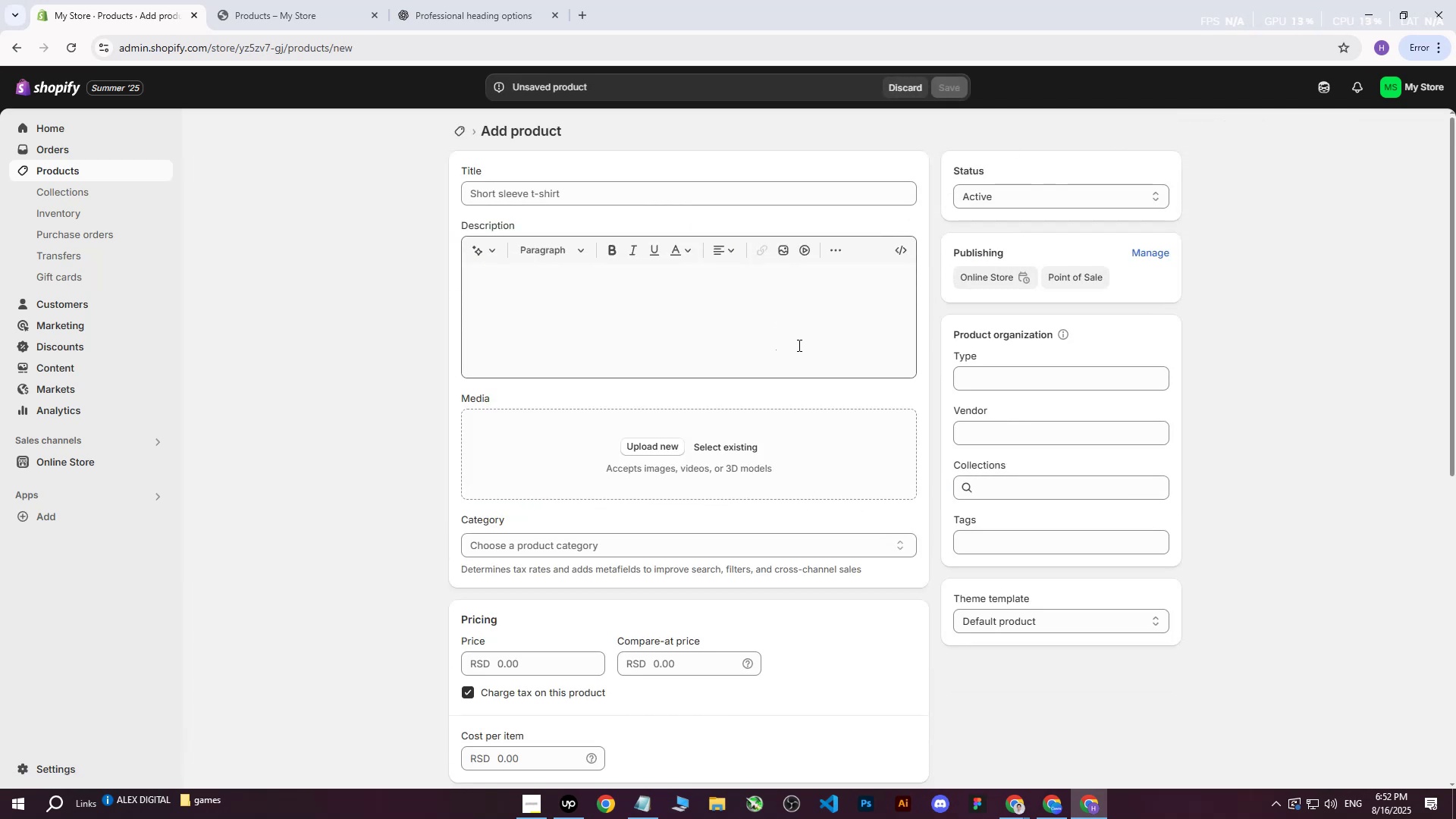 
left_click([667, 449])
 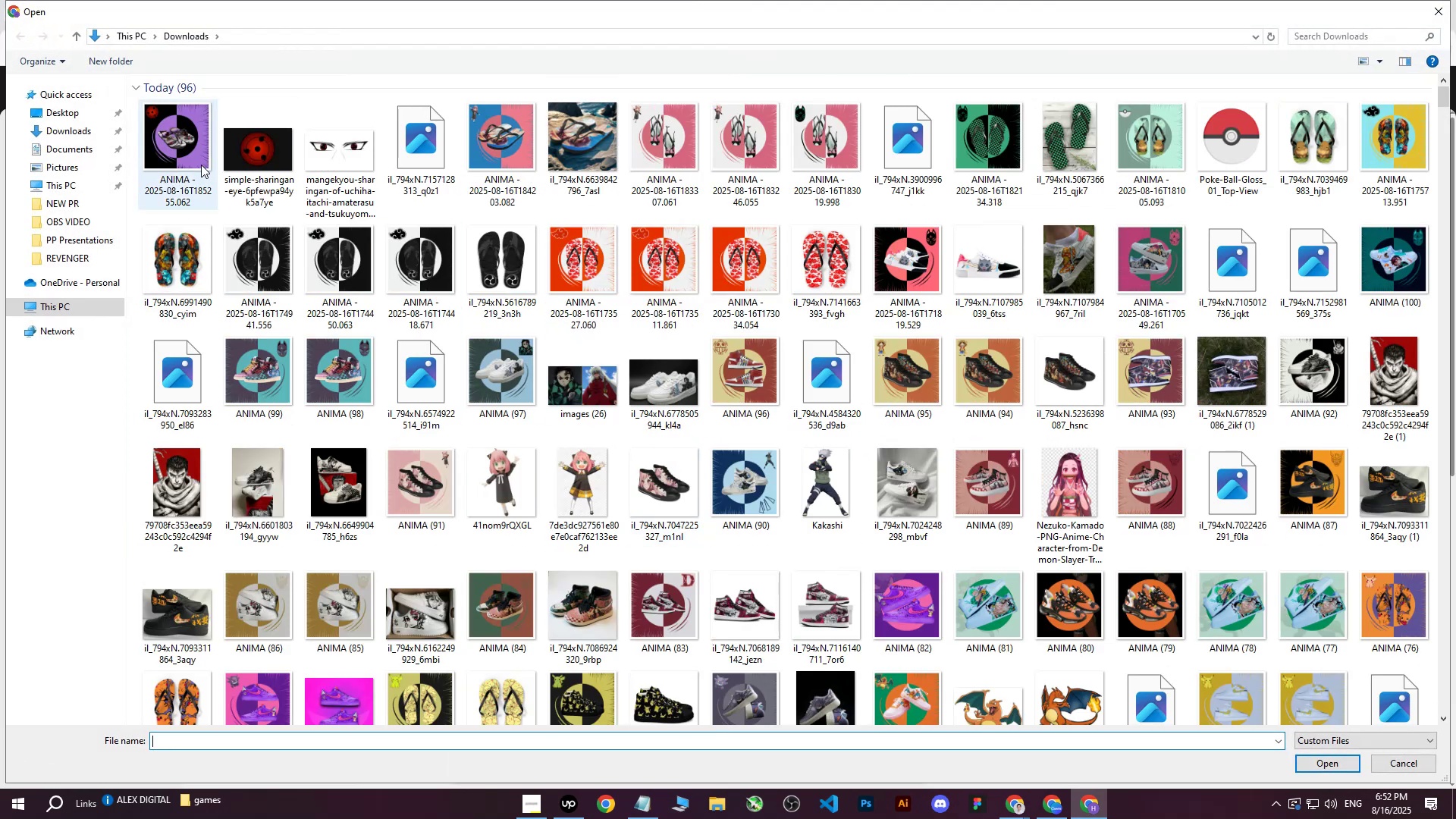 
left_click([180, 155])
 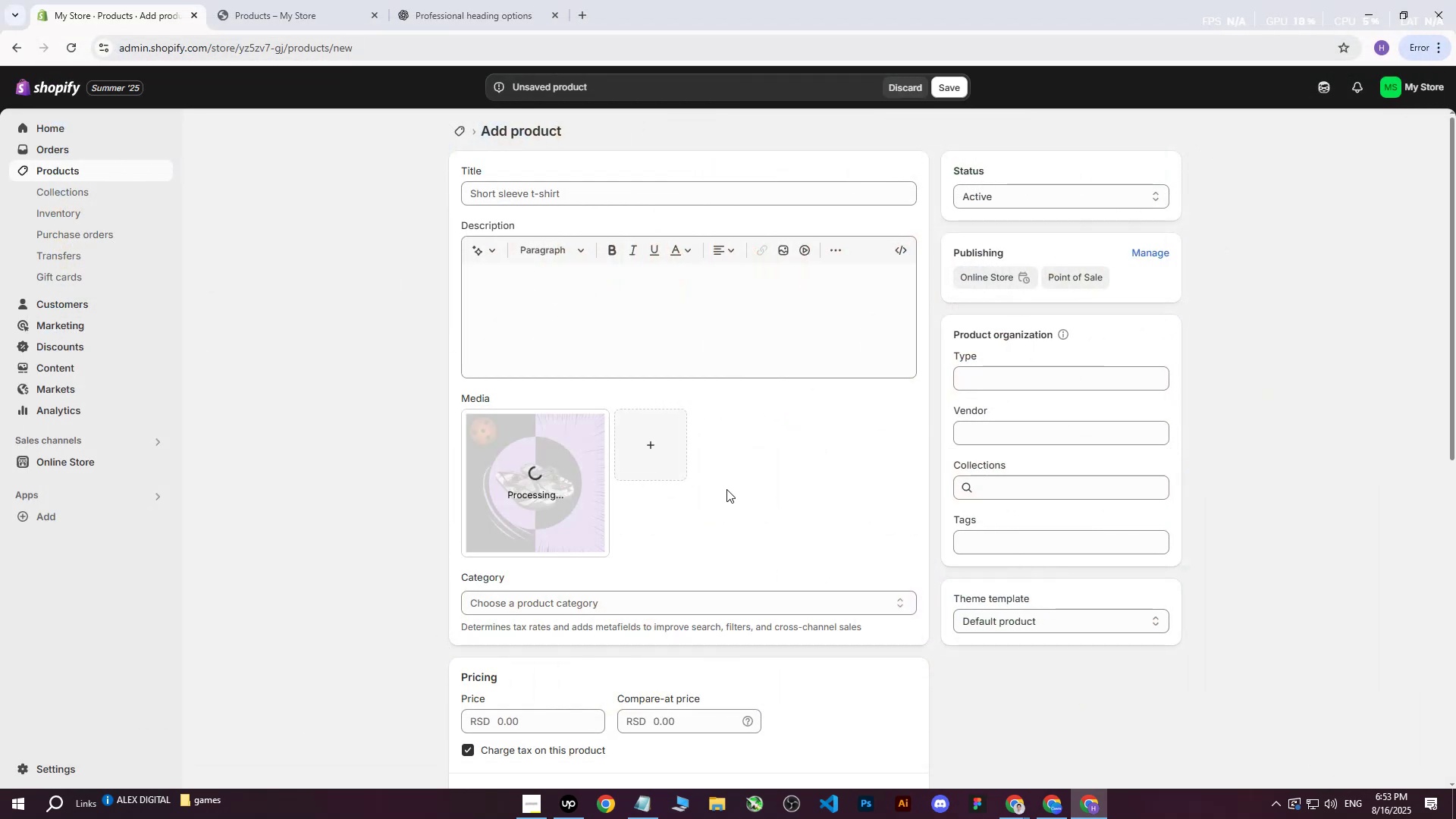 
left_click([1020, 803])
 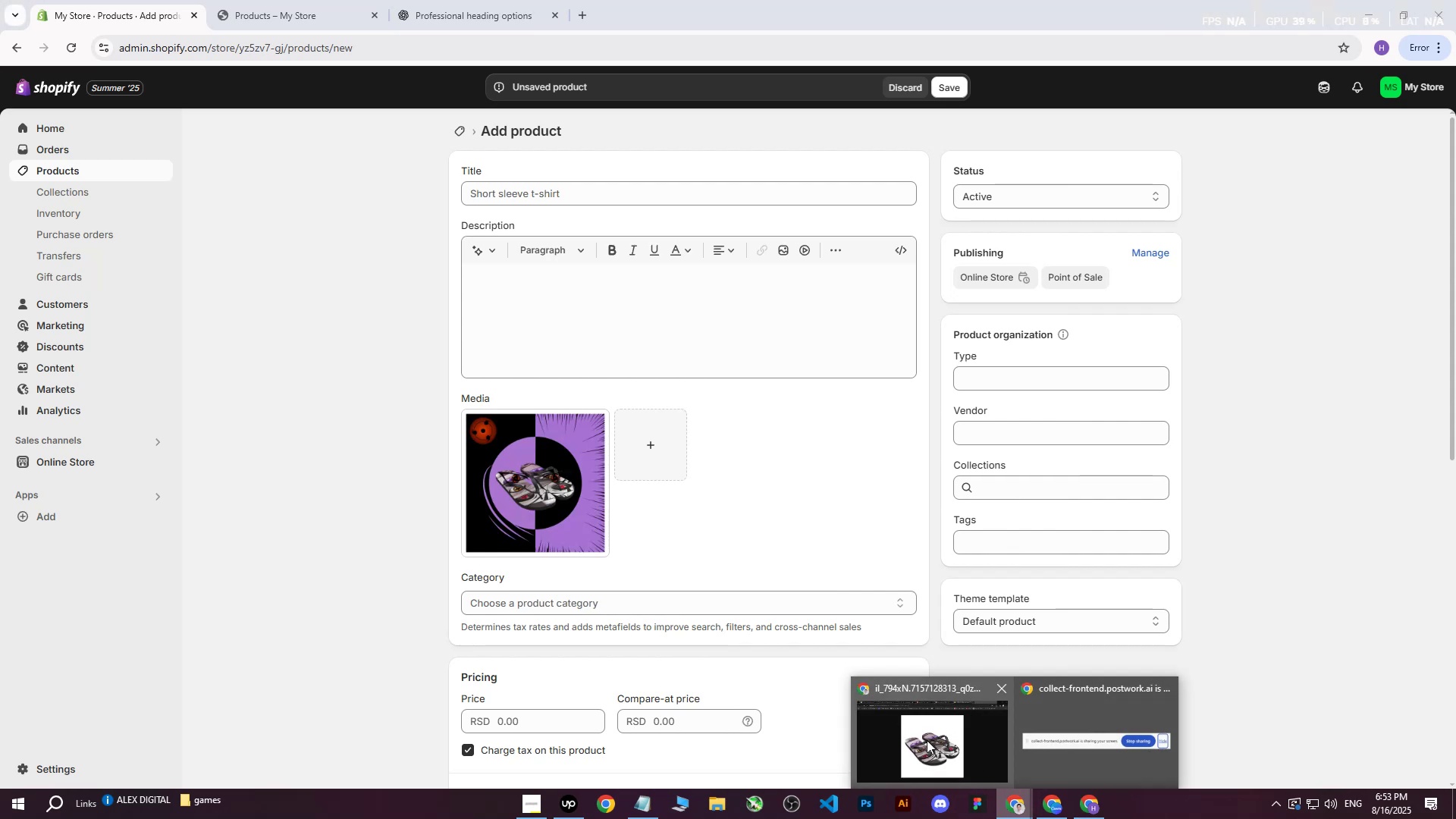 
left_click([927, 740])
 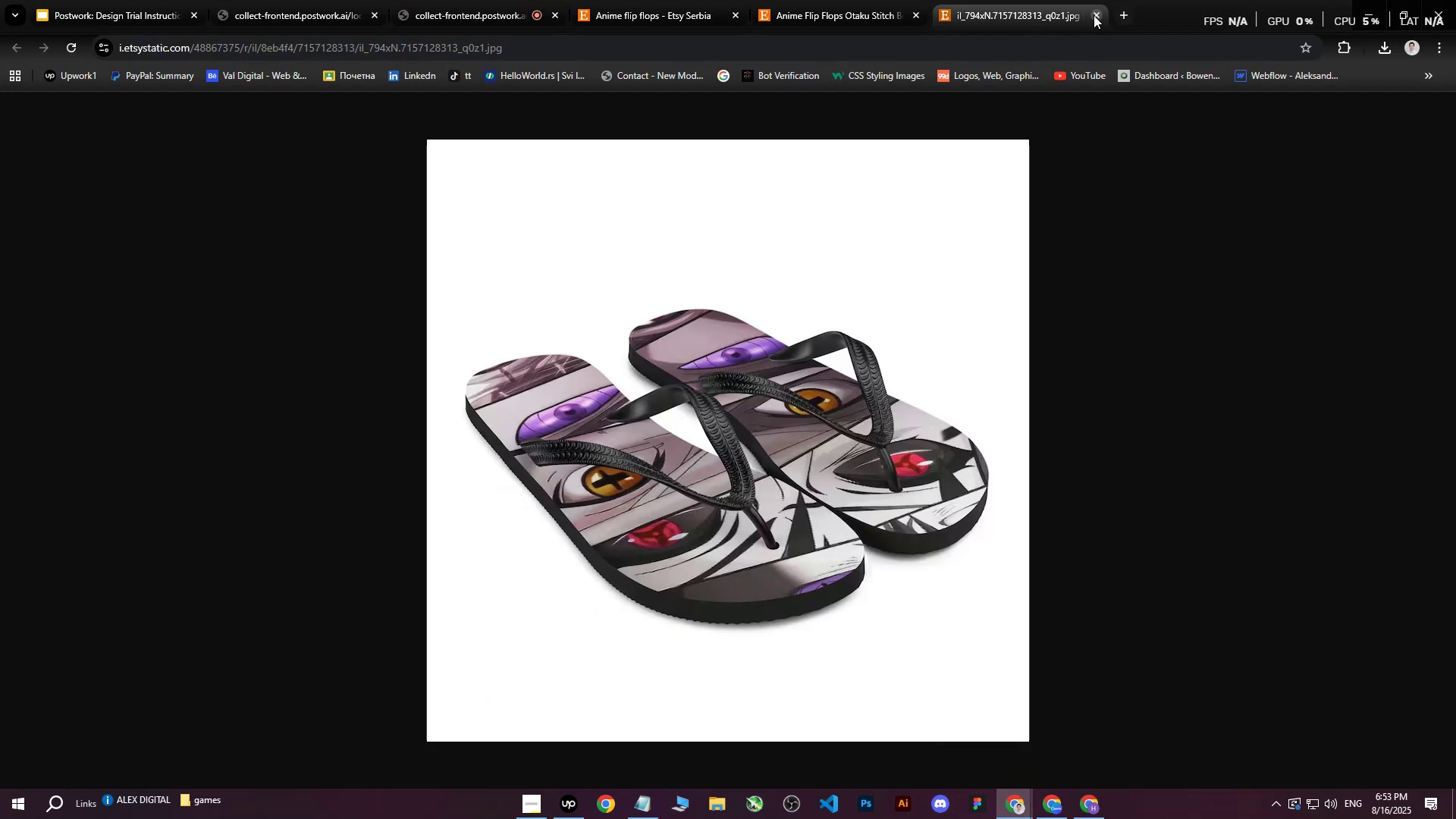 
left_click([1098, 14])
 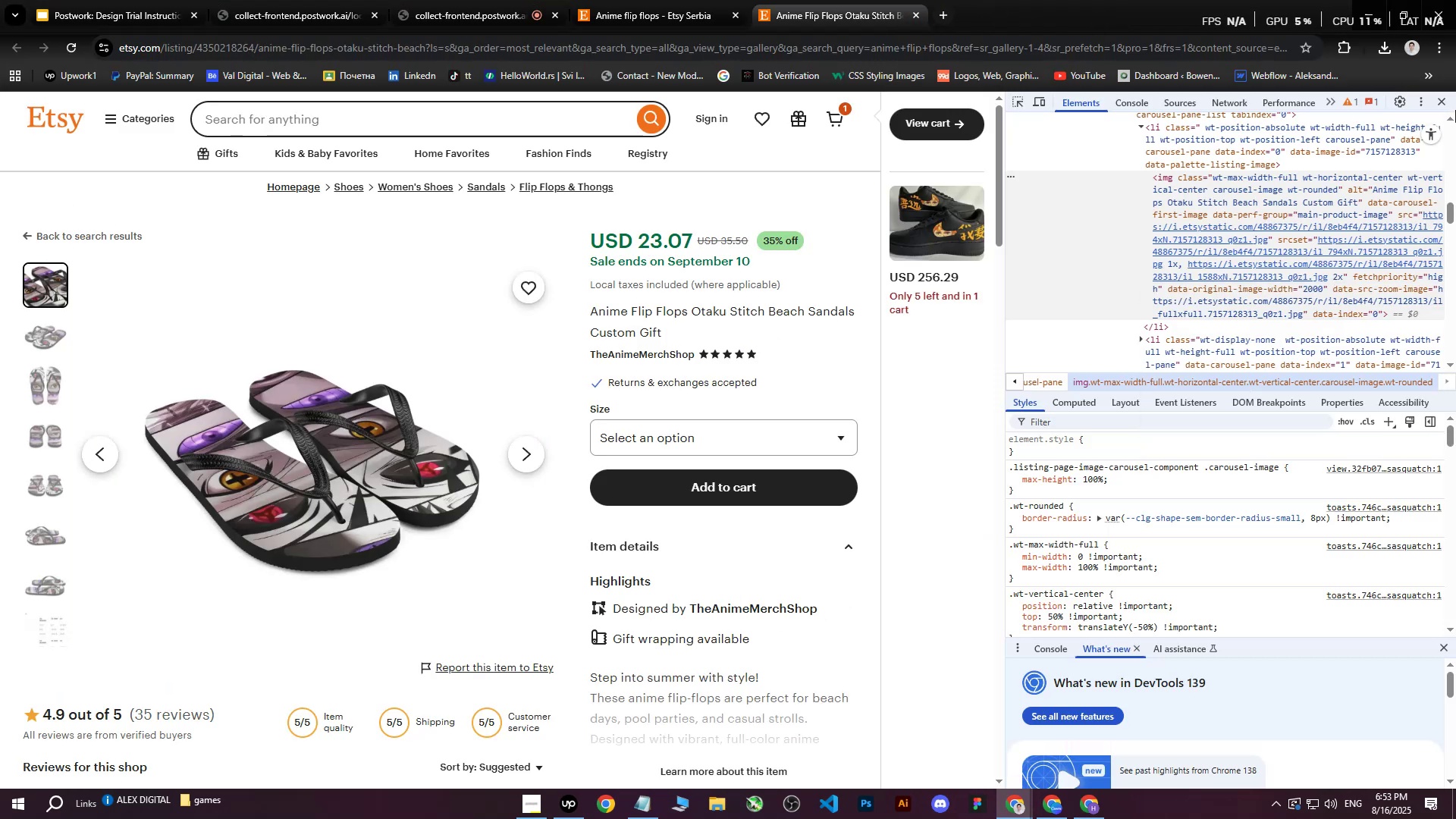 
left_click([1445, 99])
 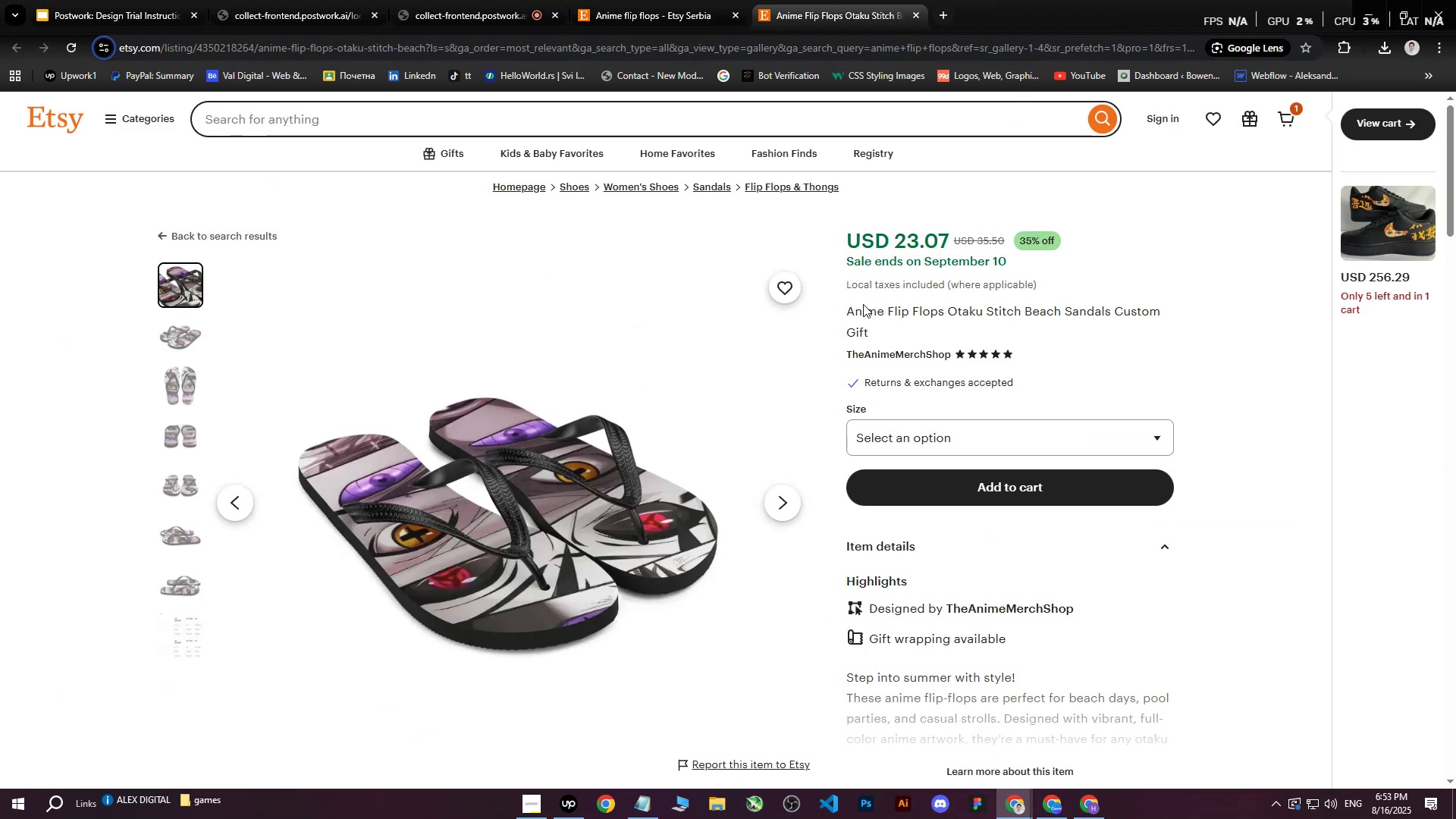 
left_click_drag(start_coordinate=[849, 308], to_coordinate=[902, 332])
 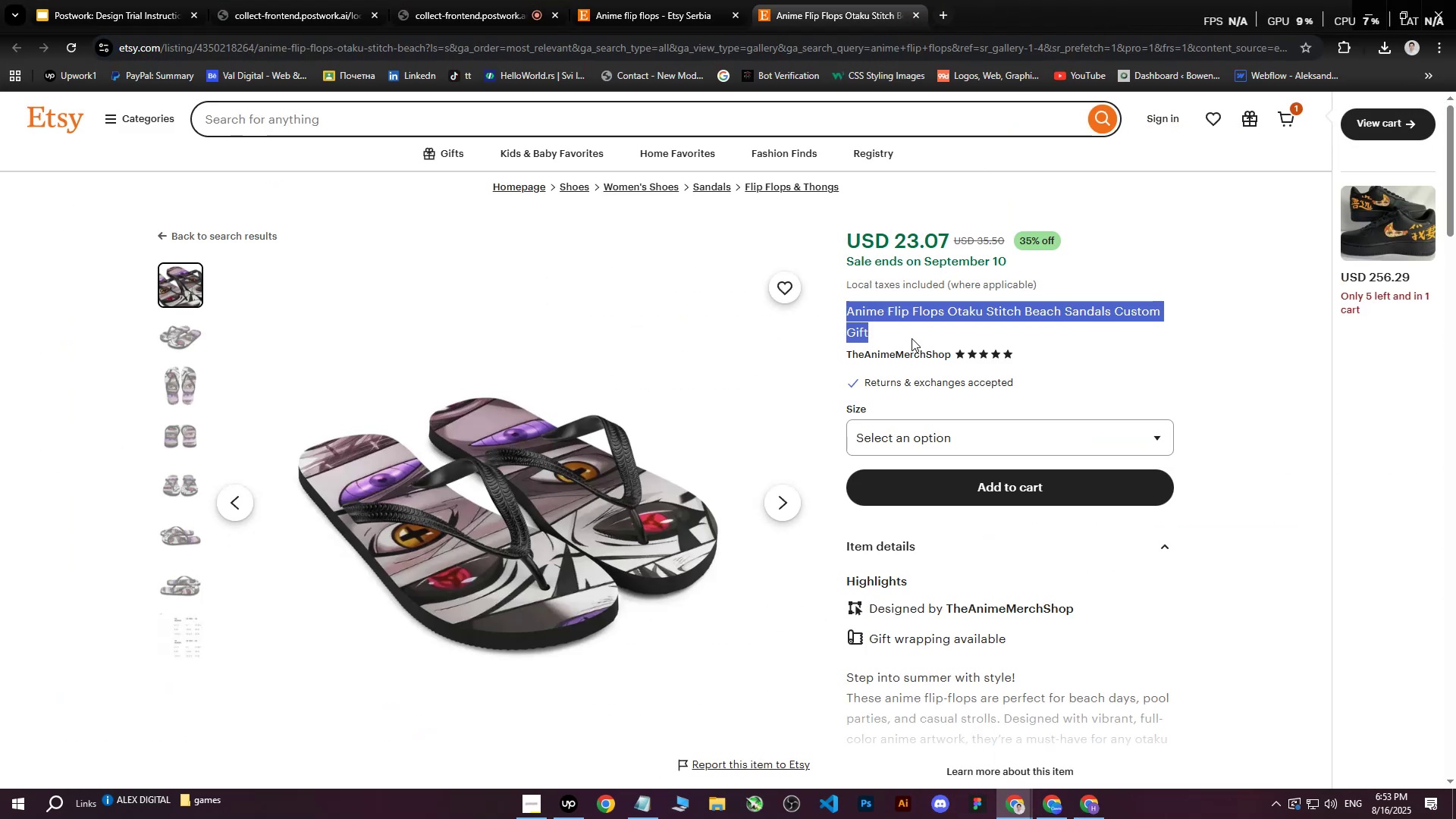 
key(Control+ControlLeft)
 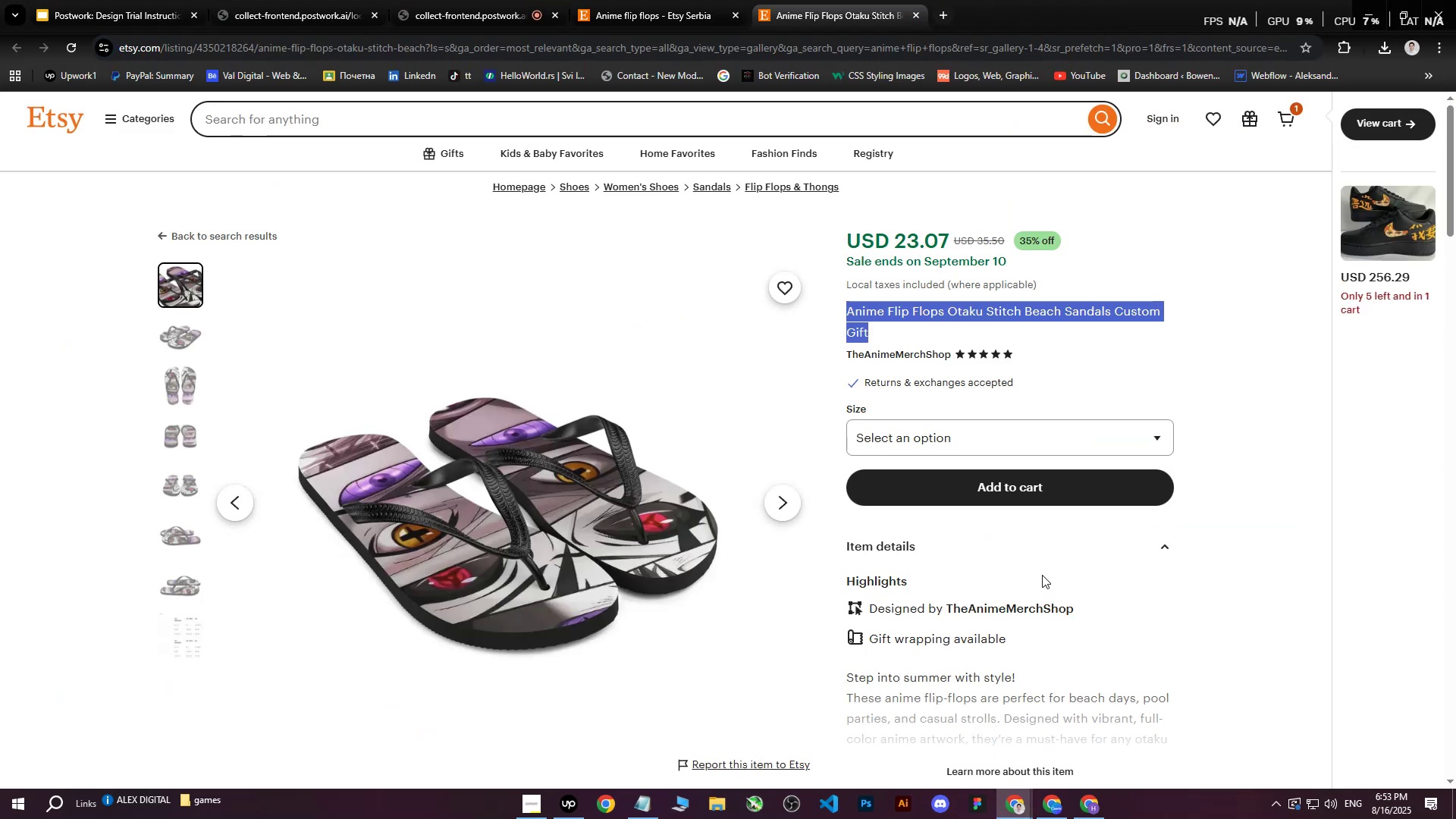 
key(Control+C)
 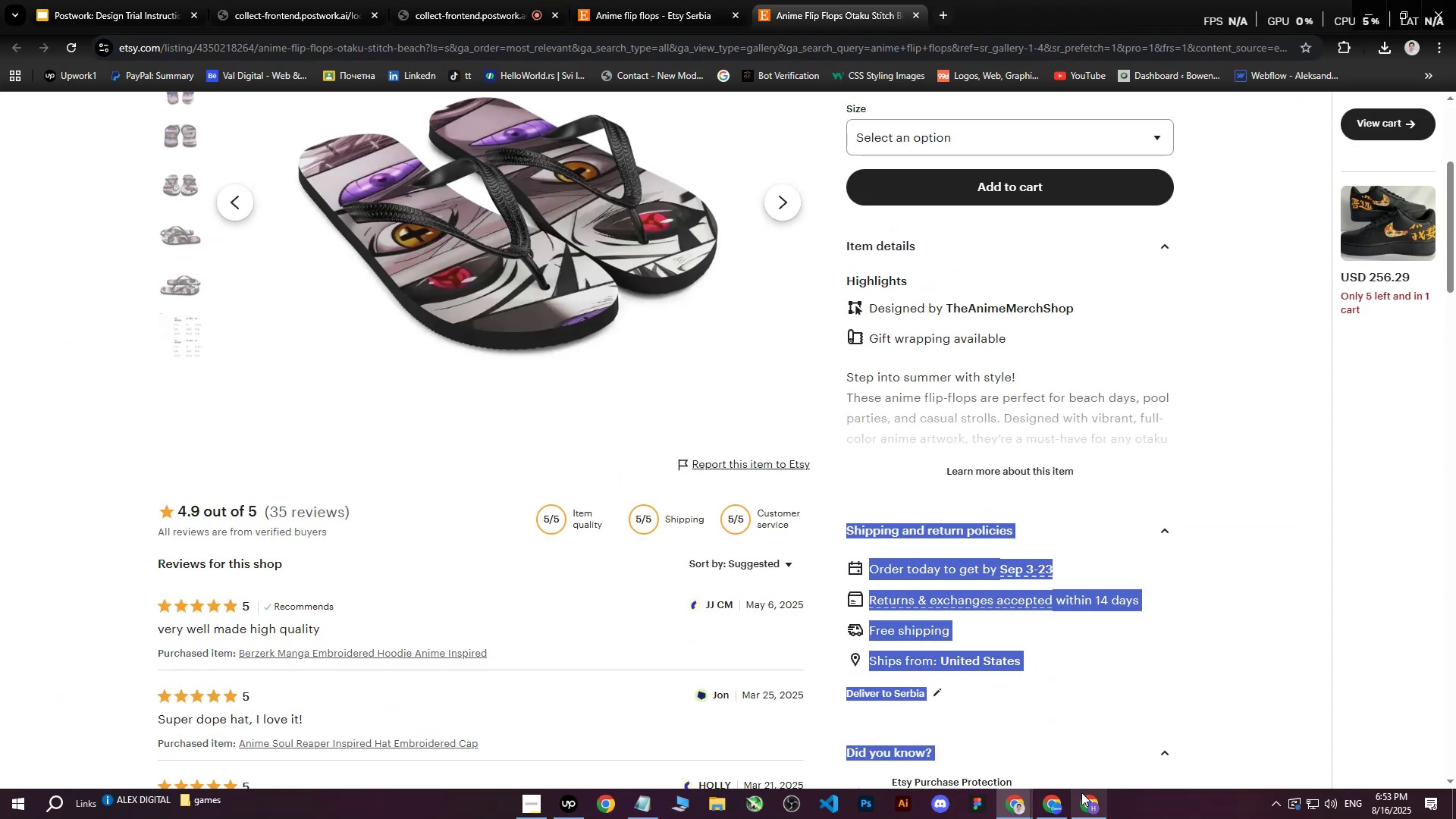 
scroll: coordinate [1119, 373], scroll_direction: up, amount: 8.0
 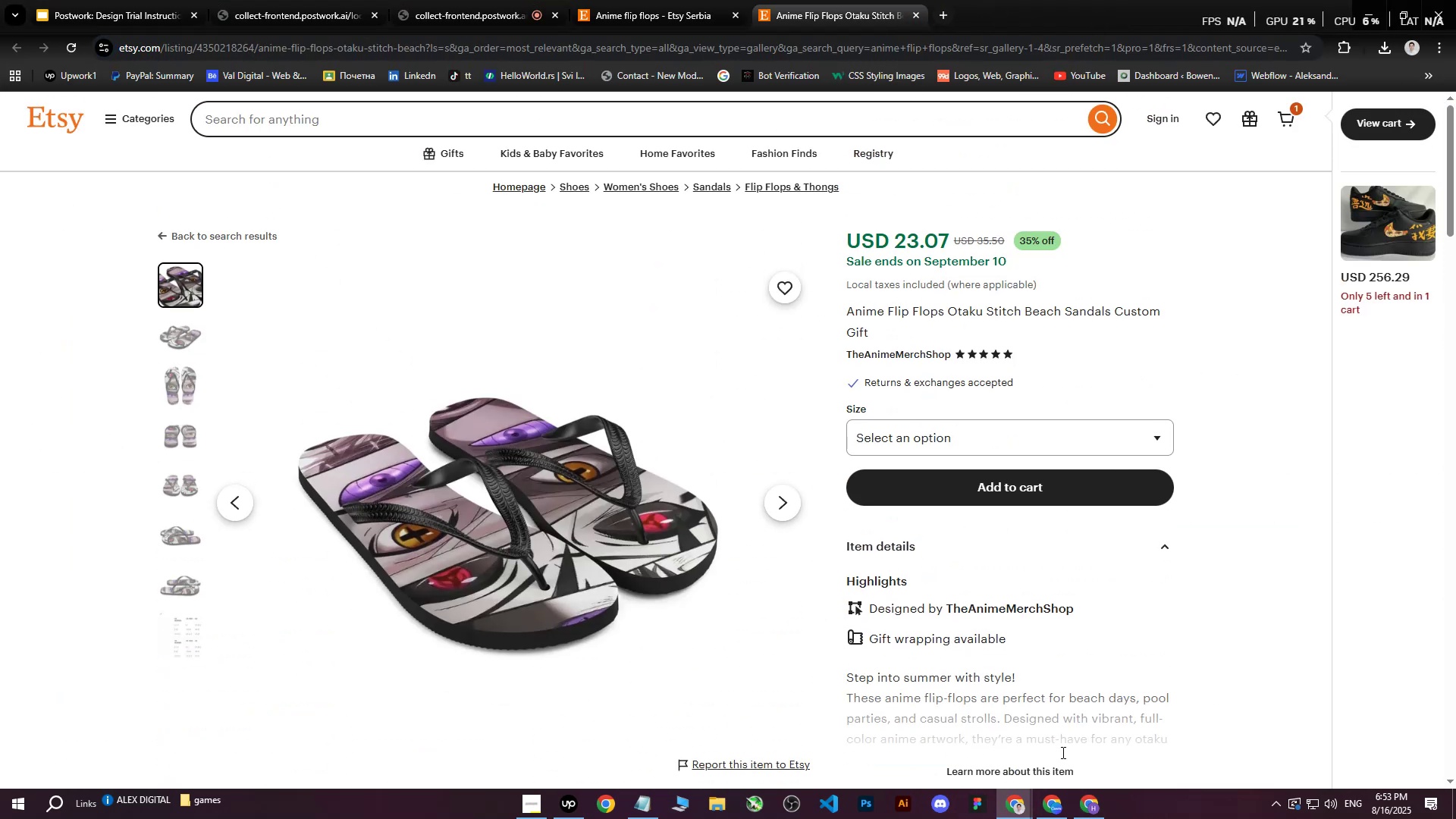 
left_click([1087, 803])
 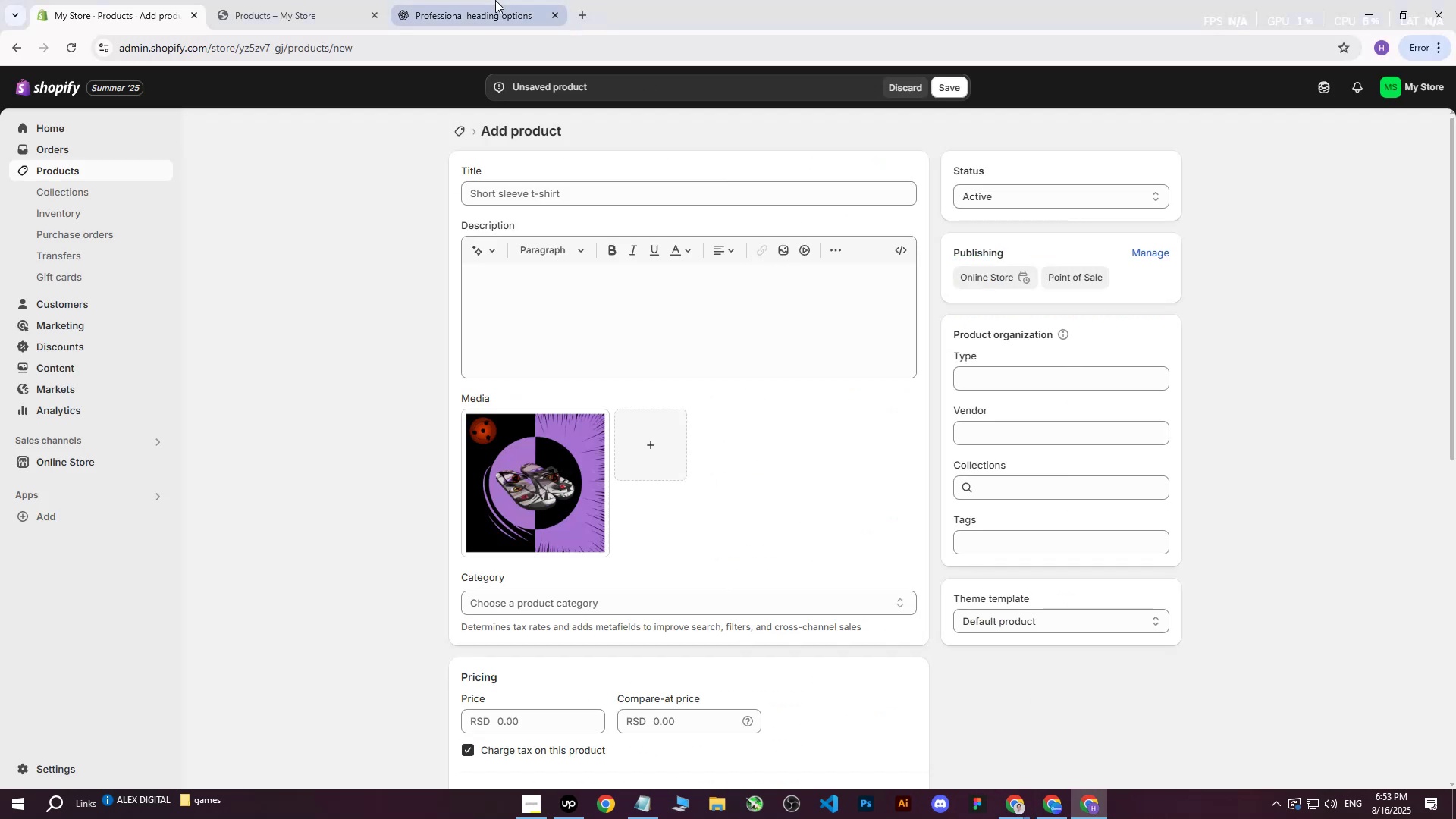 
left_click([473, 0])
 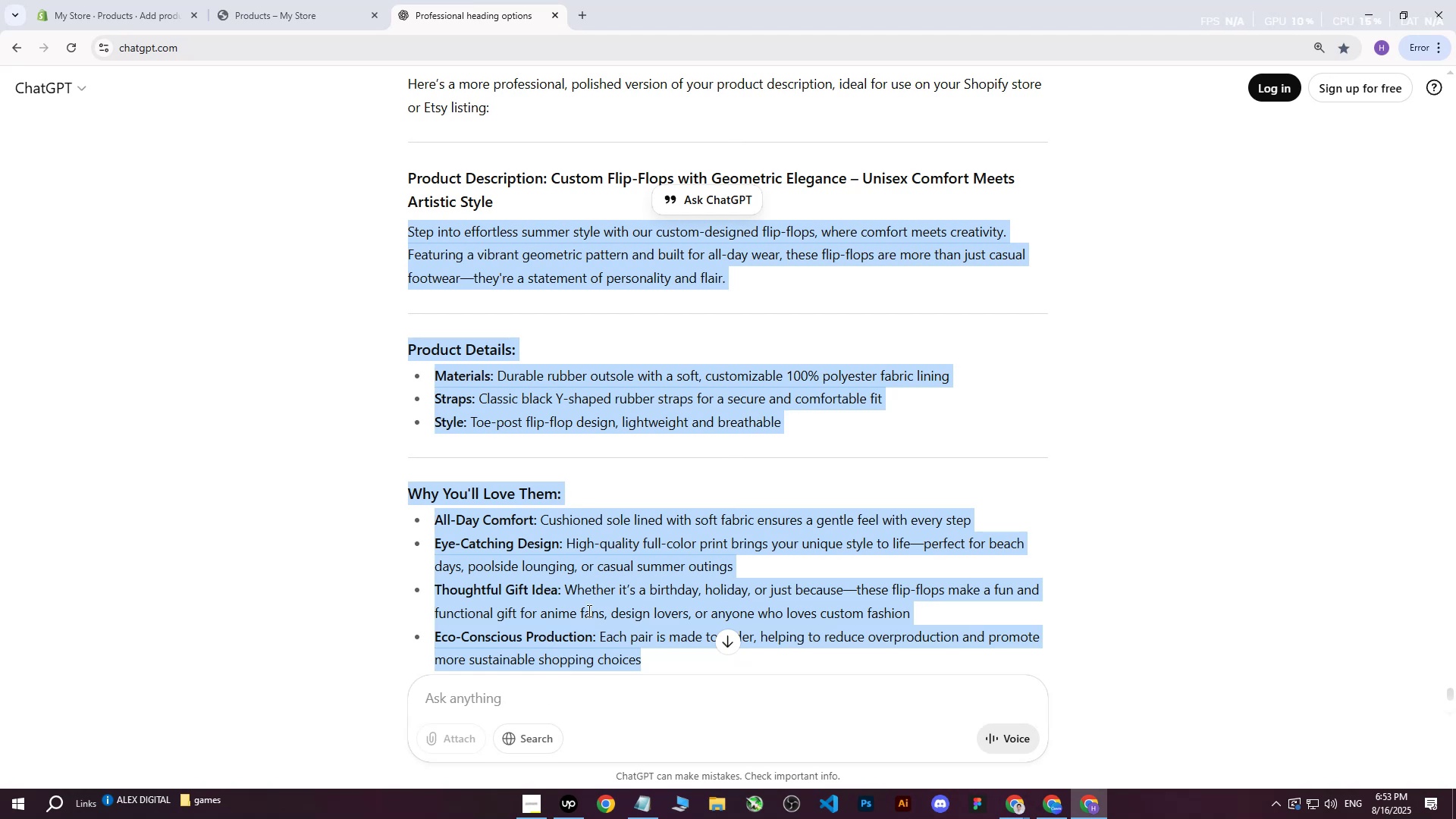 
left_click([335, 509])
 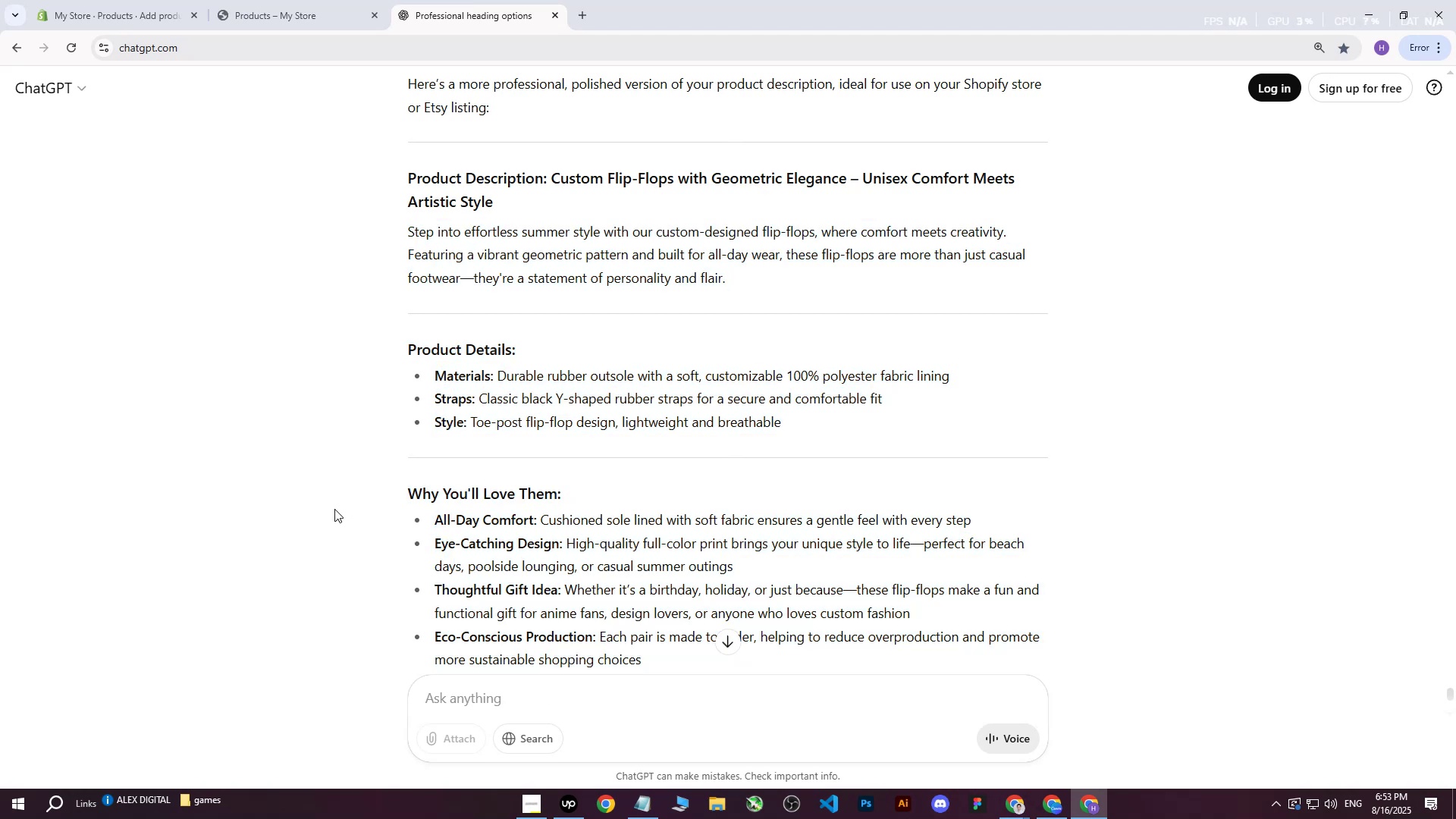 
scroll: coordinate [382, 538], scroll_direction: down, amount: 18.0
 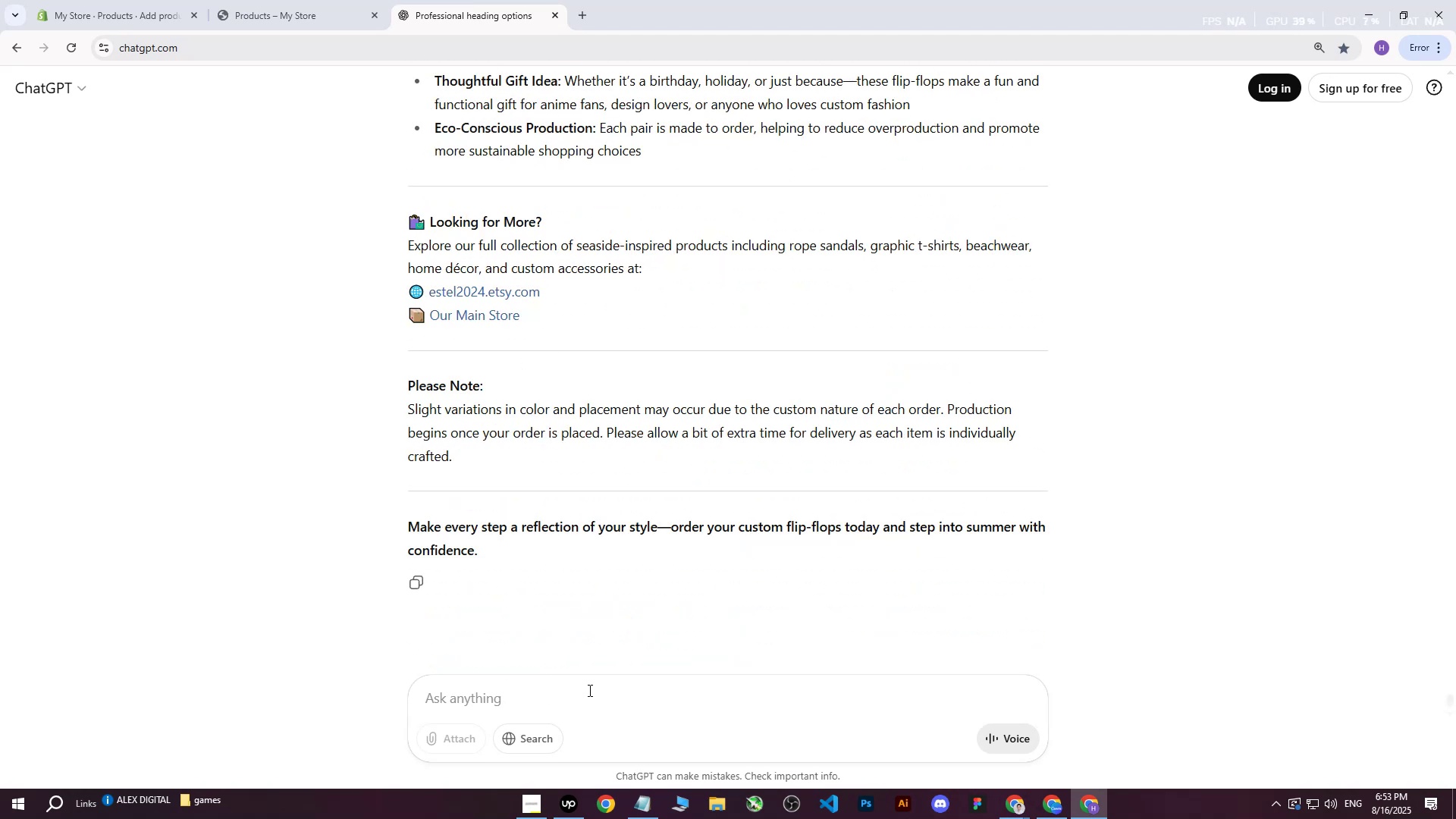 
left_click([588, 690])
 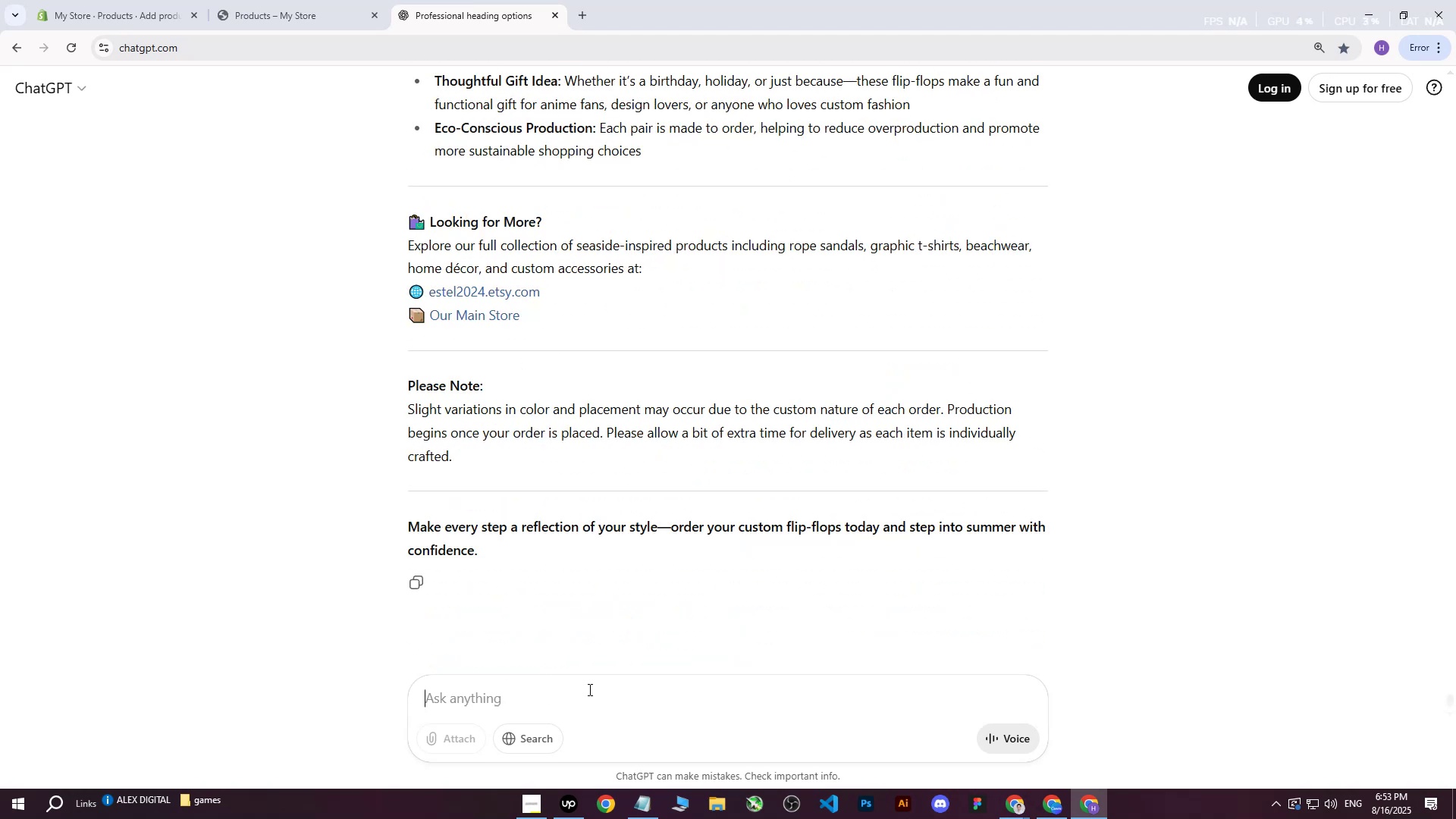 
type(write me this on more professionals )
key(Backspace)
key(Backspace)
type( way for heading : )
 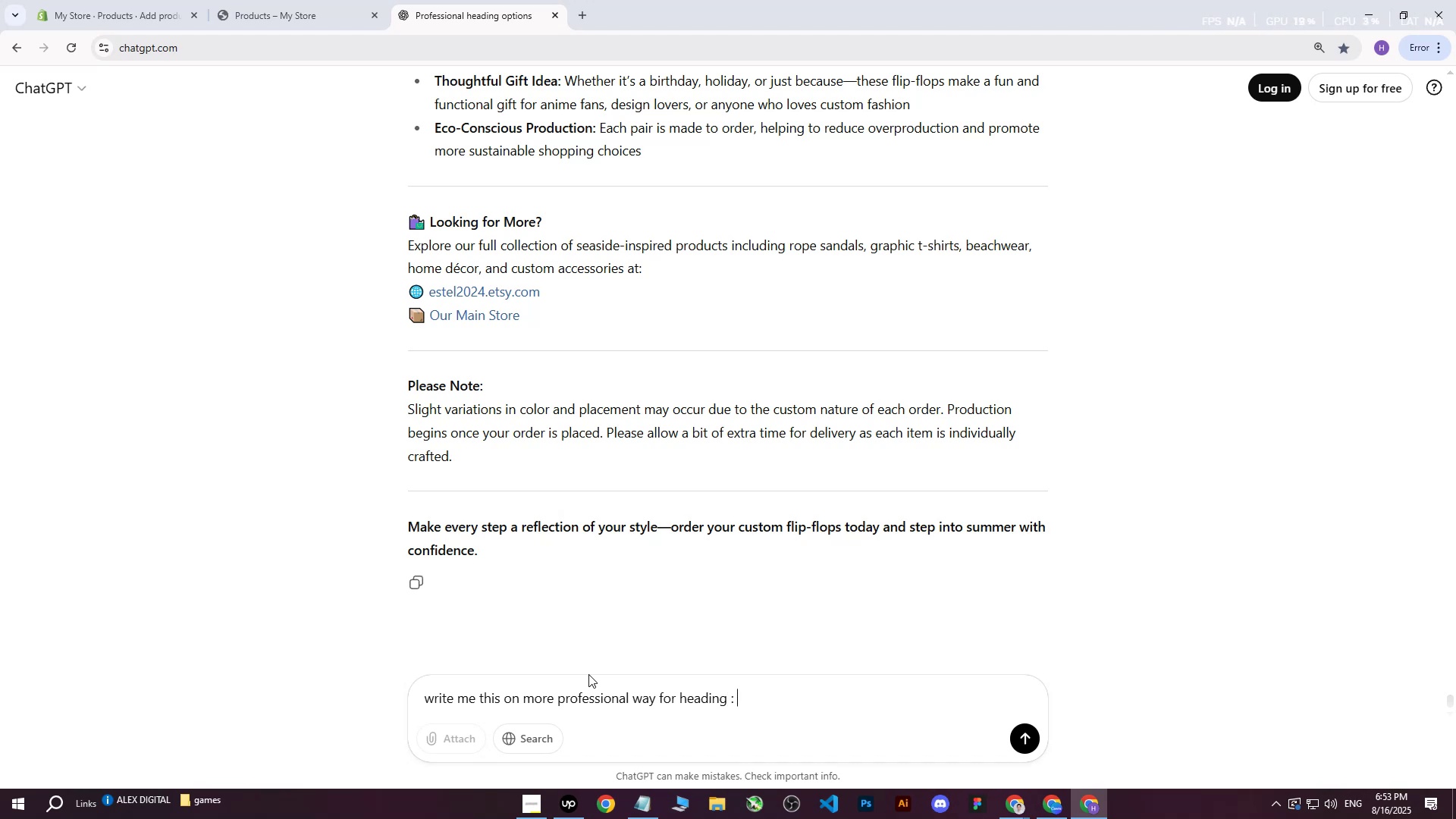 
key(Control+ControlLeft)
 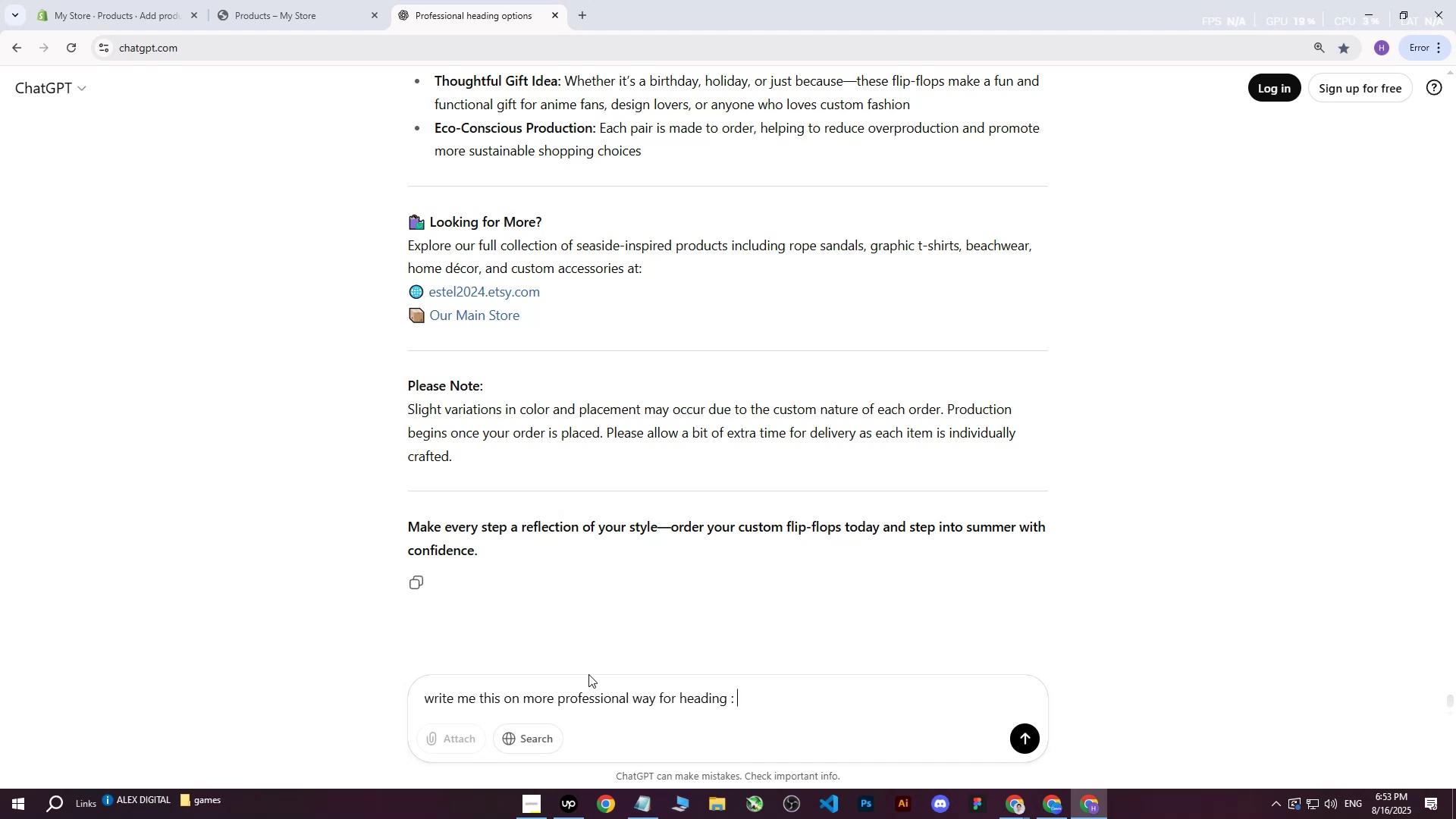 
key(Control+V)
 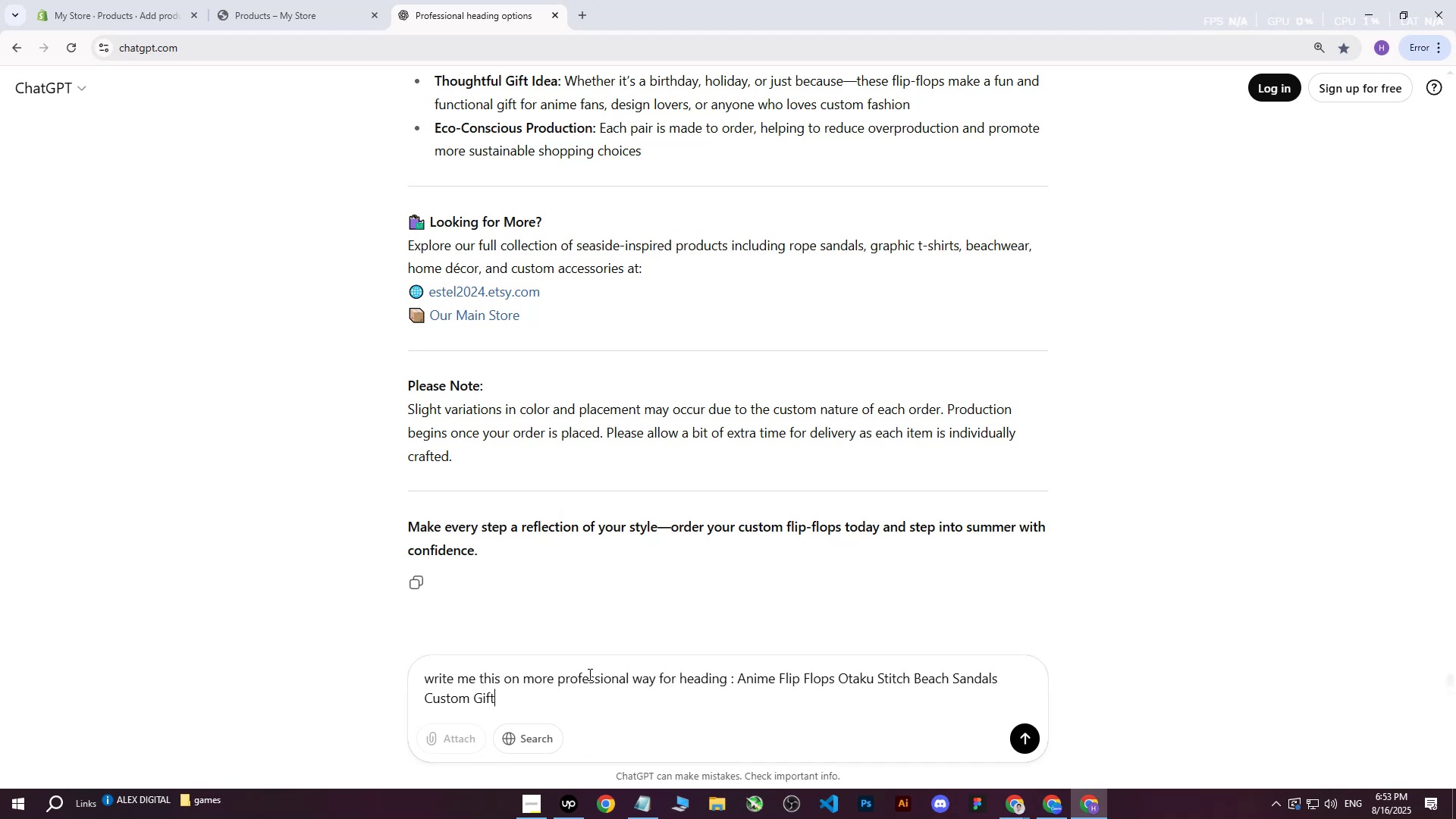 
key(Enter)
 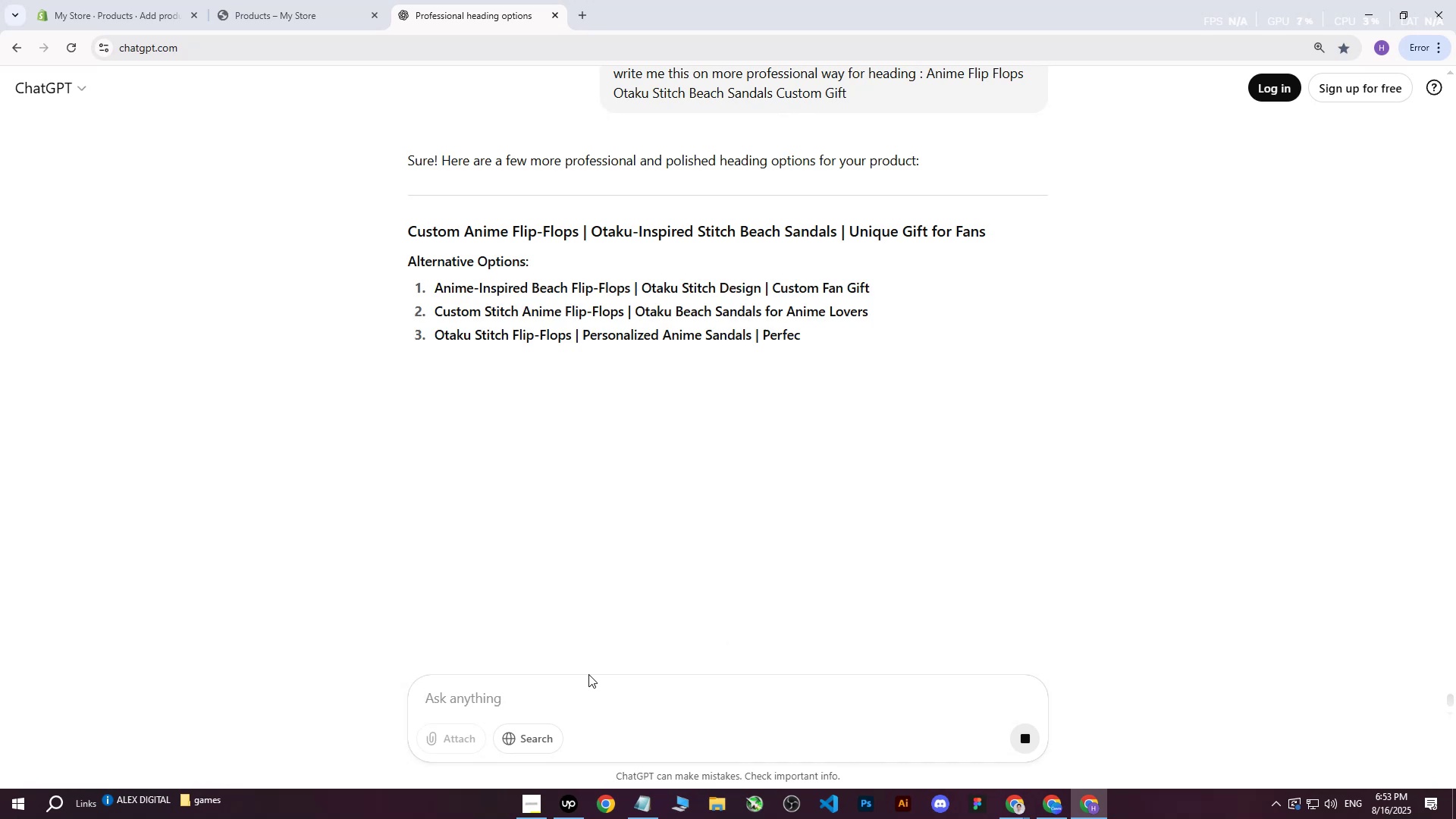 
wait(7.03)
 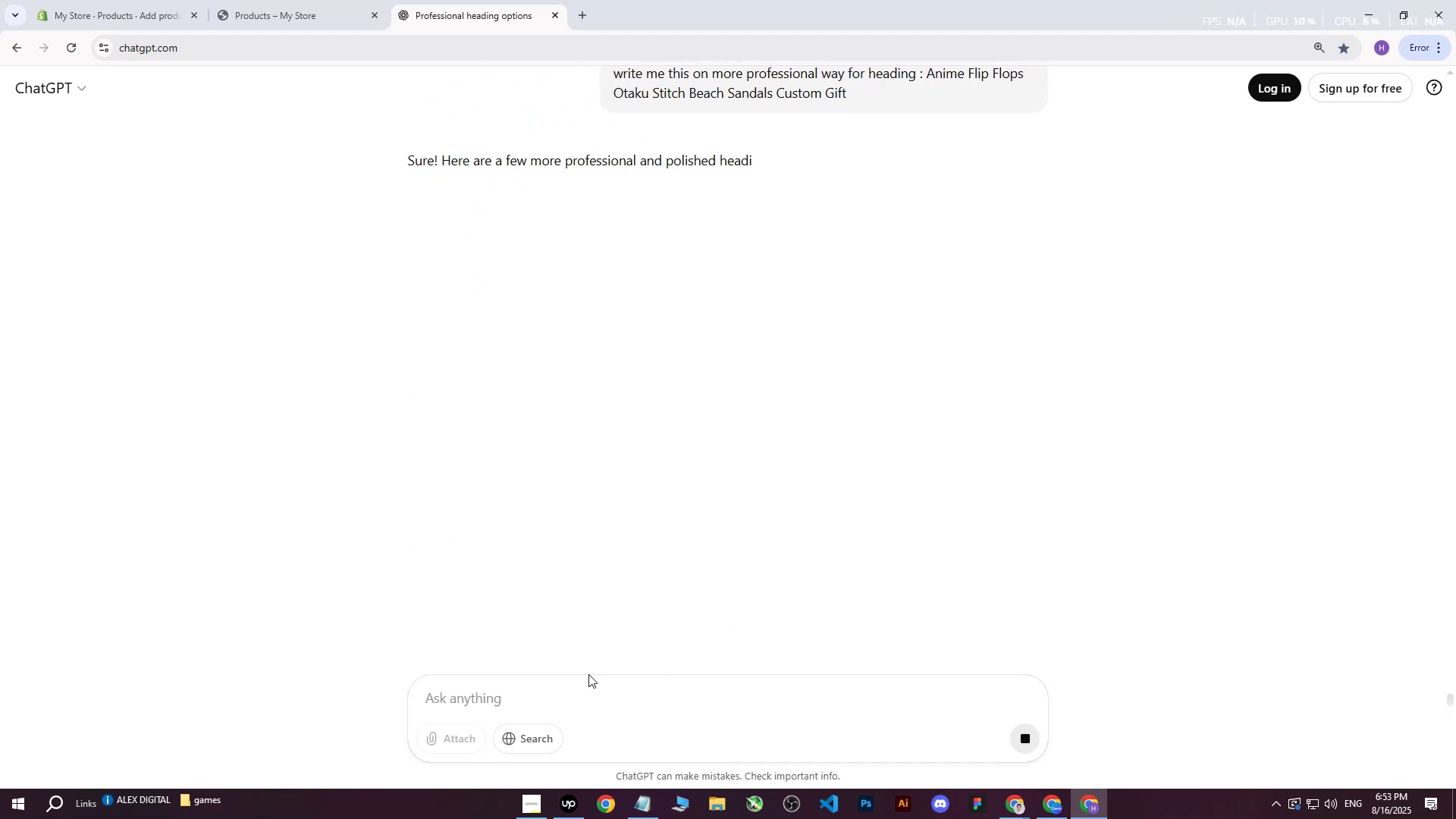 
left_click_drag(start_coordinate=[439, 294], to_coordinate=[886, 281])
 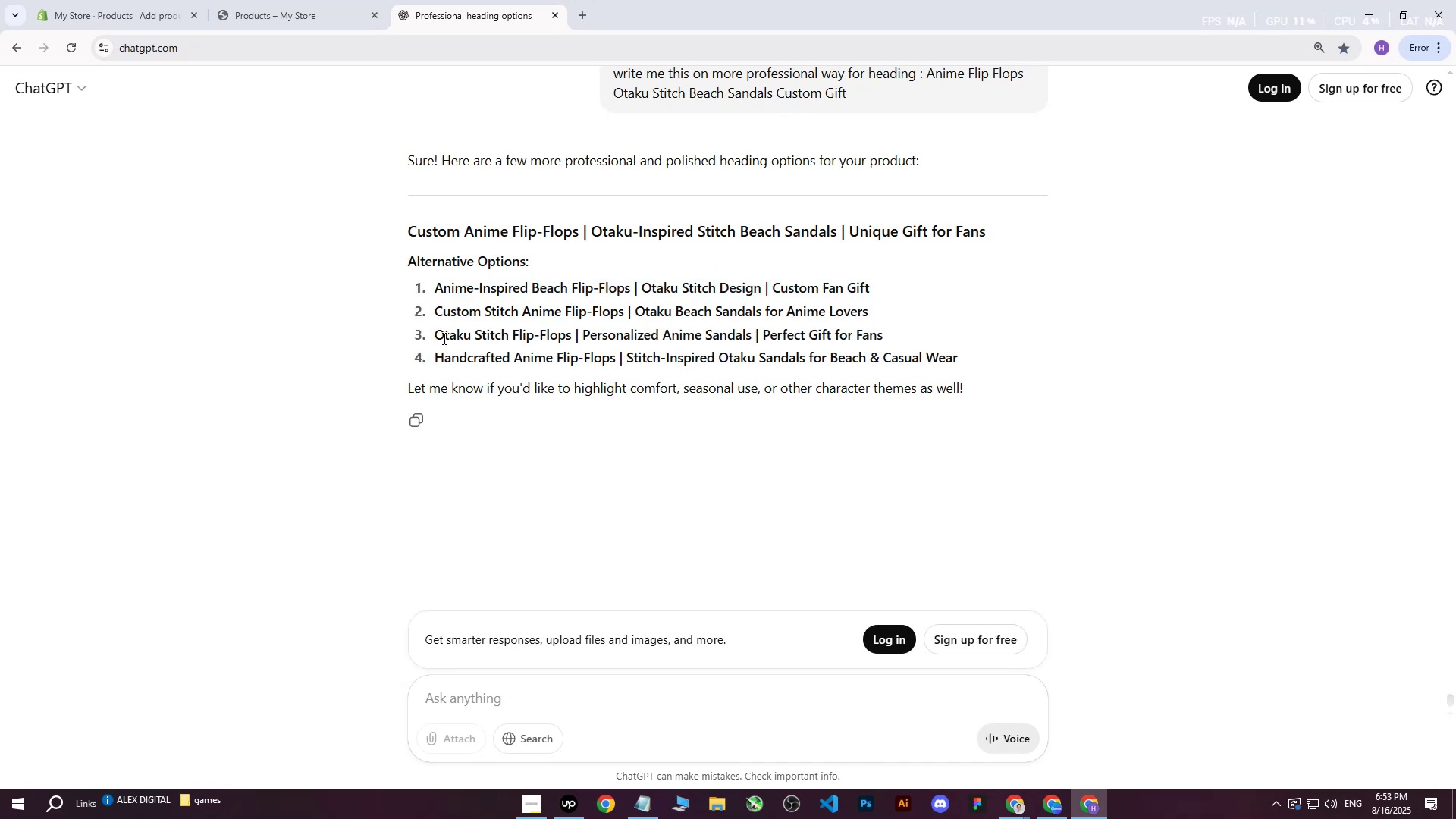 
left_click_drag(start_coordinate=[435, 335], to_coordinate=[882, 332])
 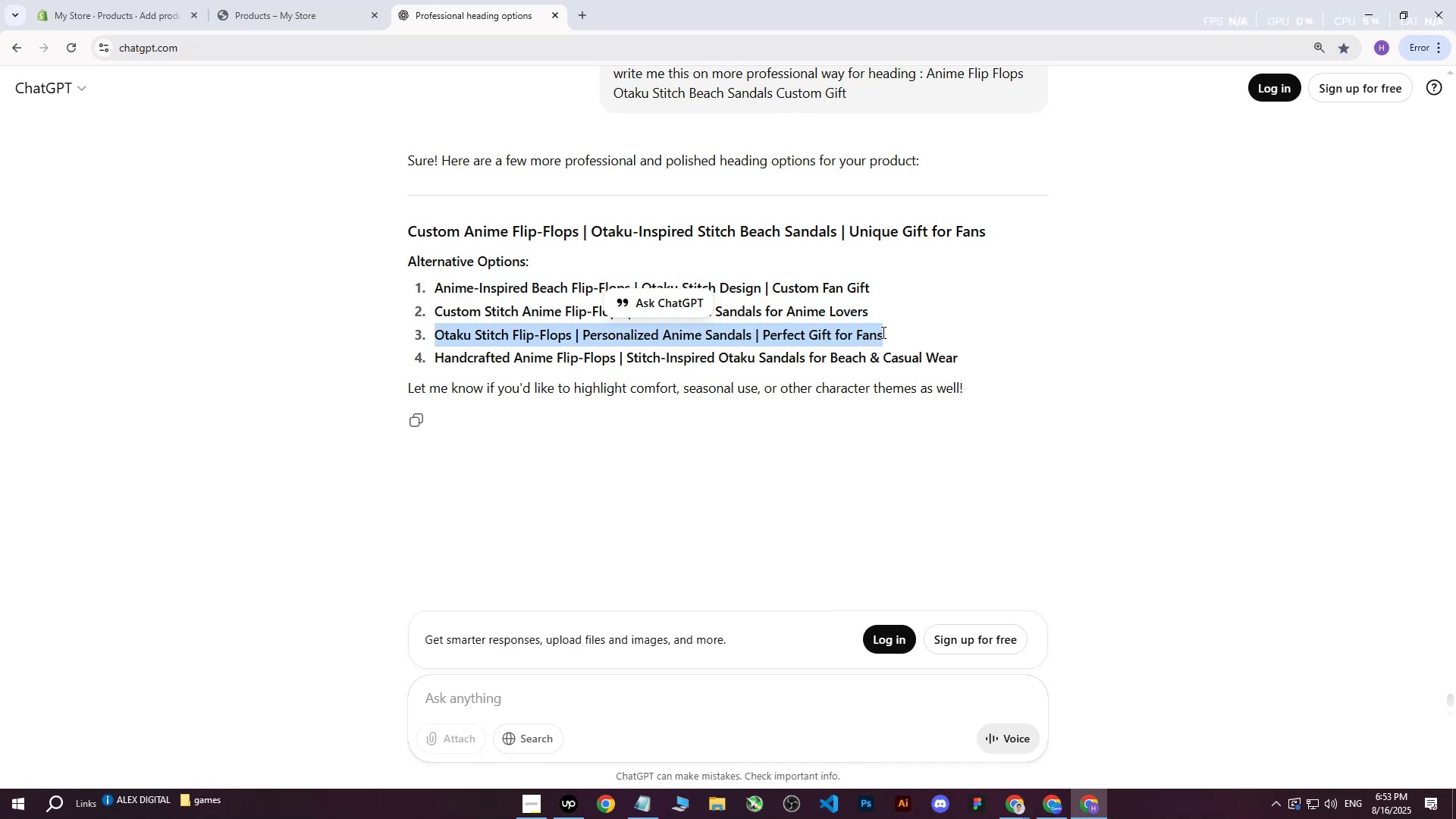 
hold_key(key=ControlLeft, duration=0.31)
 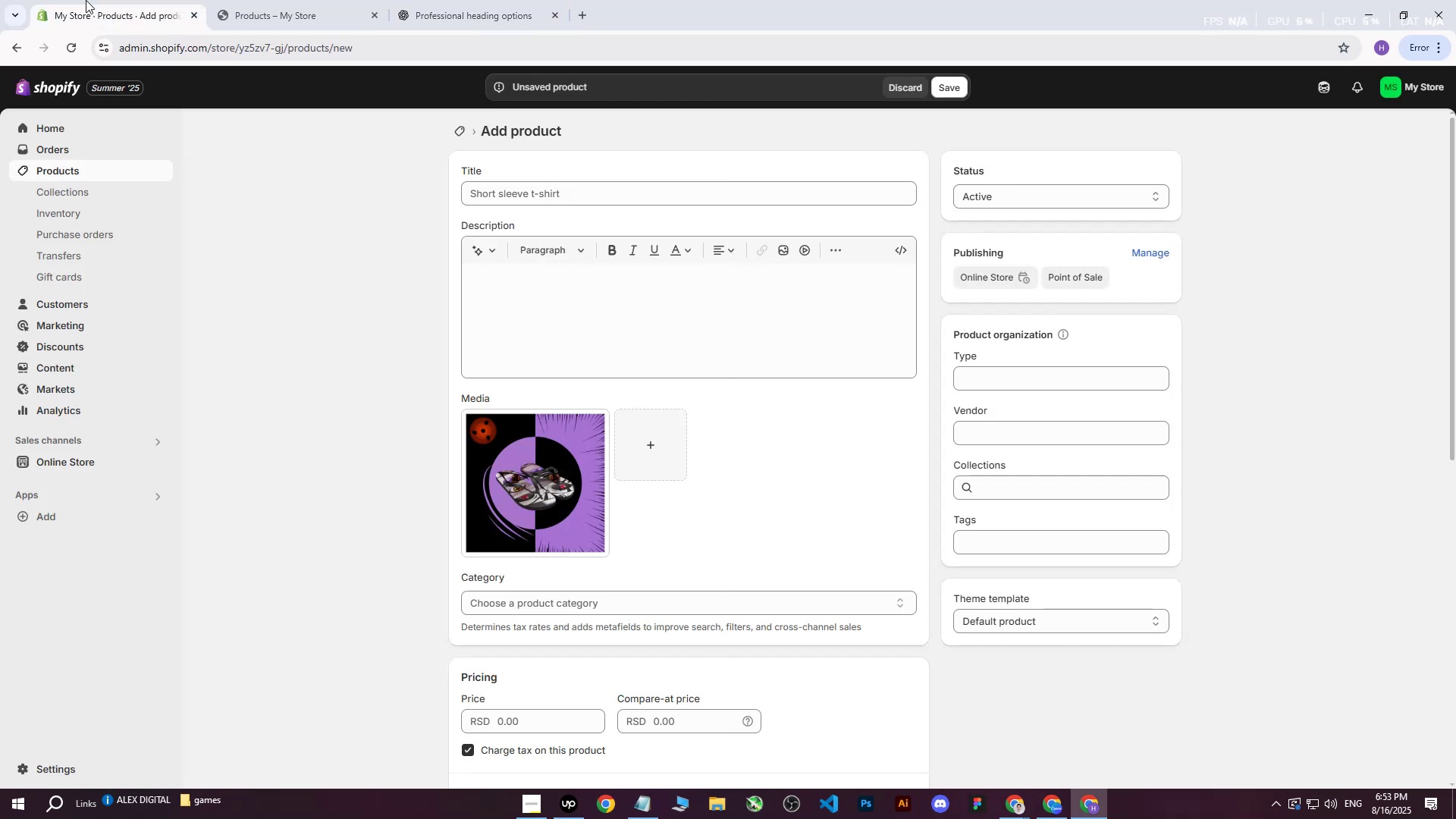 
key(C)
 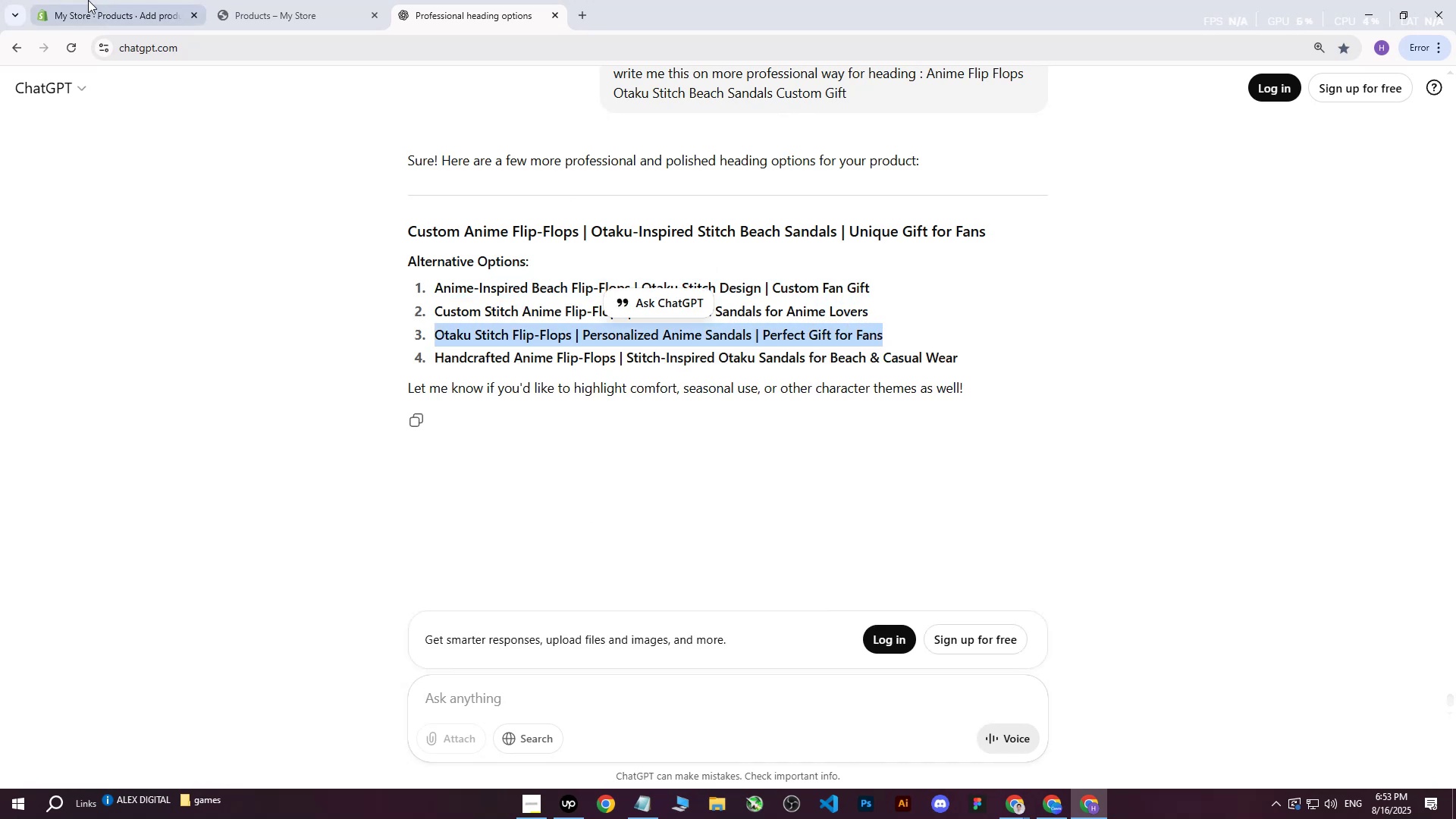 
left_click([84, 0])
 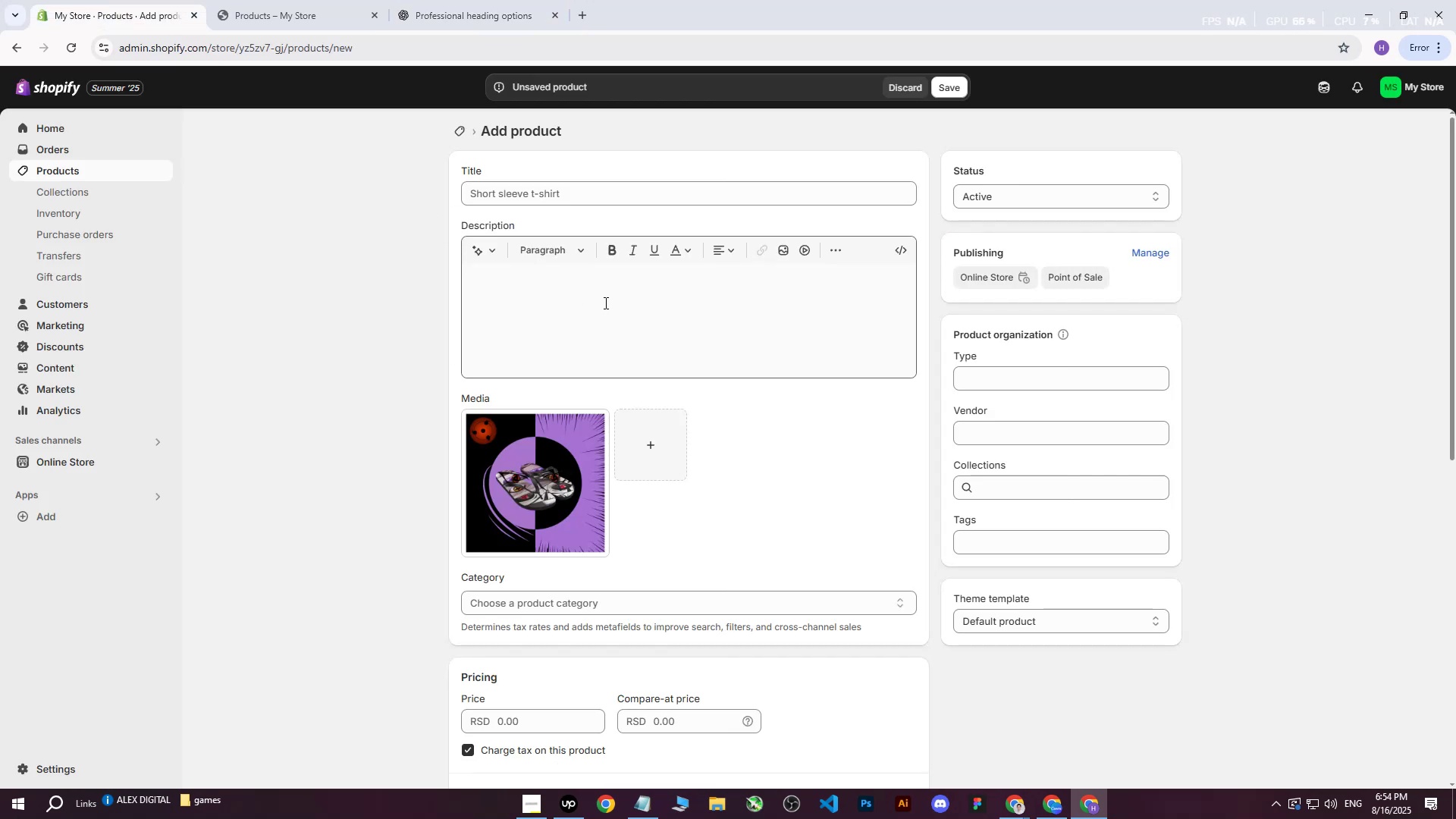 
left_click([604, 303])
 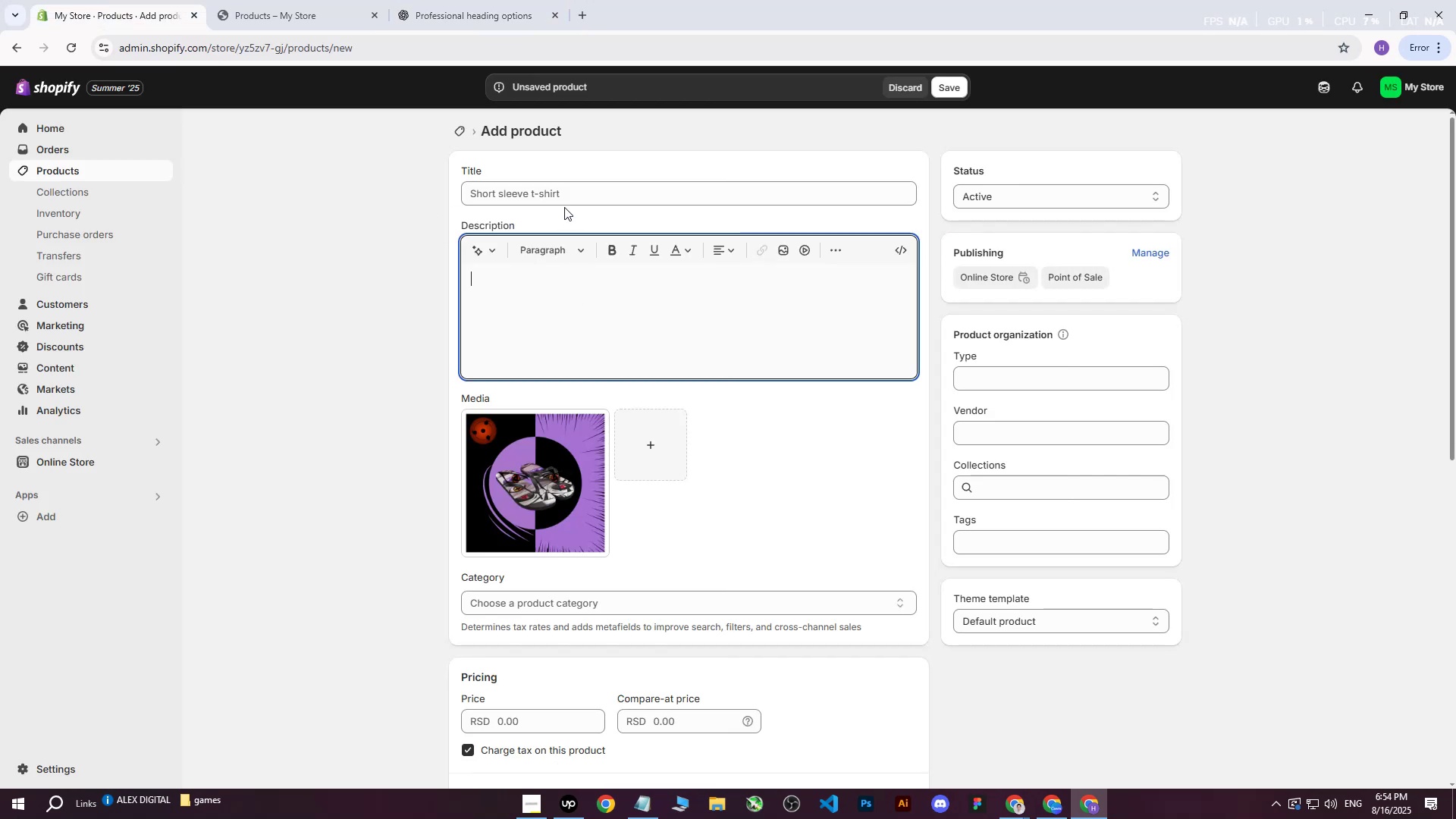 
left_click([565, 199])
 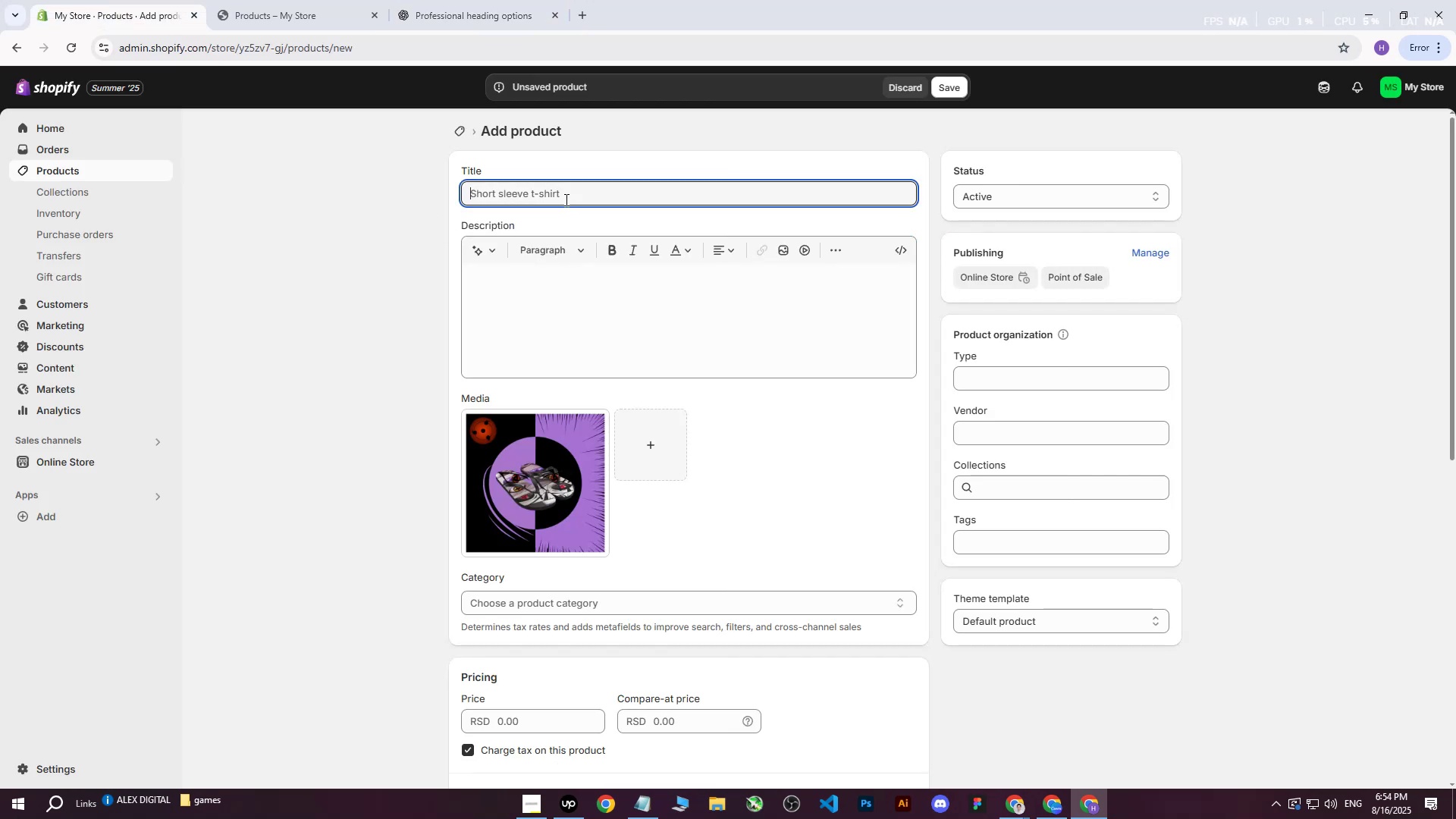 
key(Control+ControlLeft)
 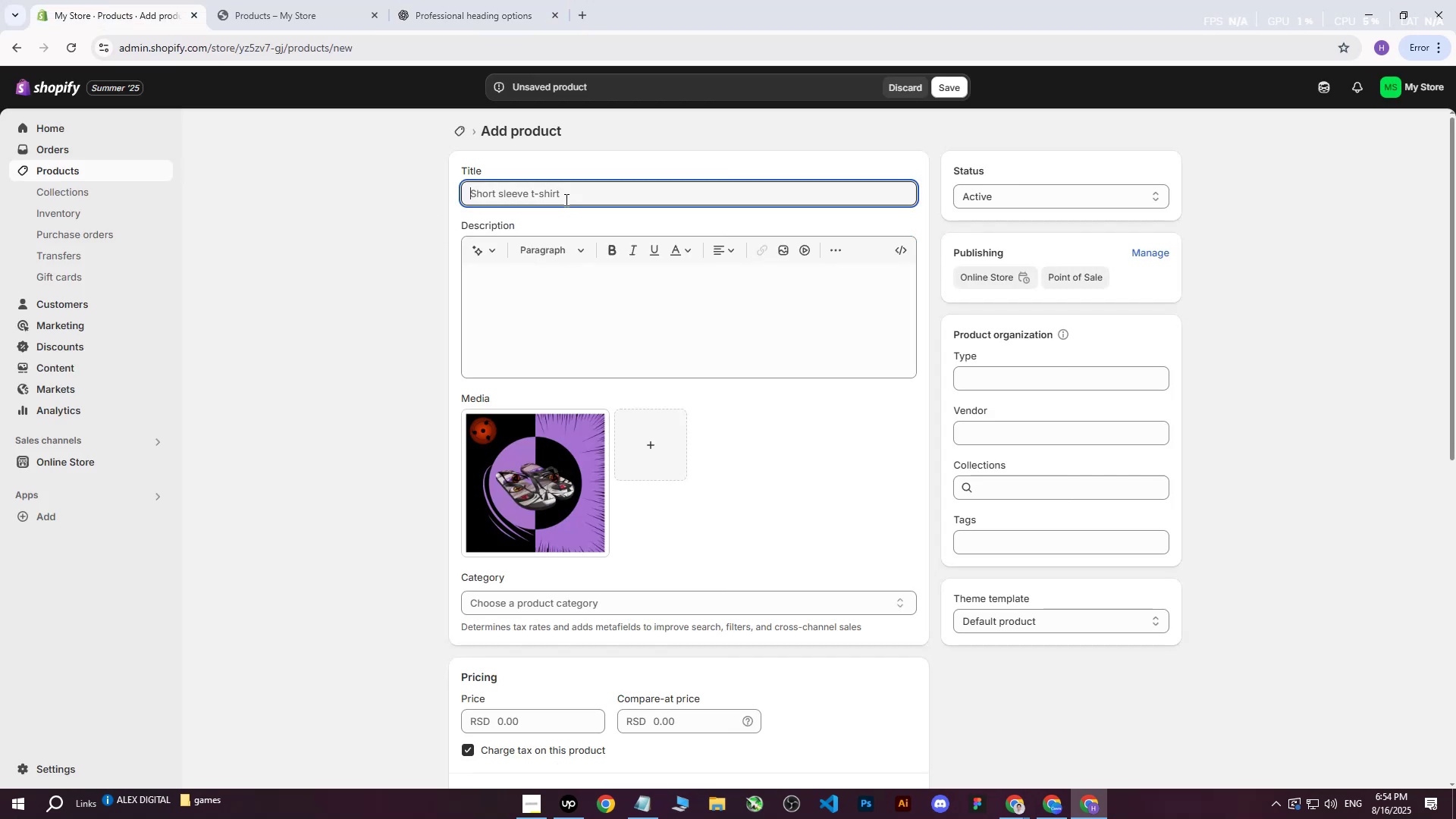 
key(Control+V)
 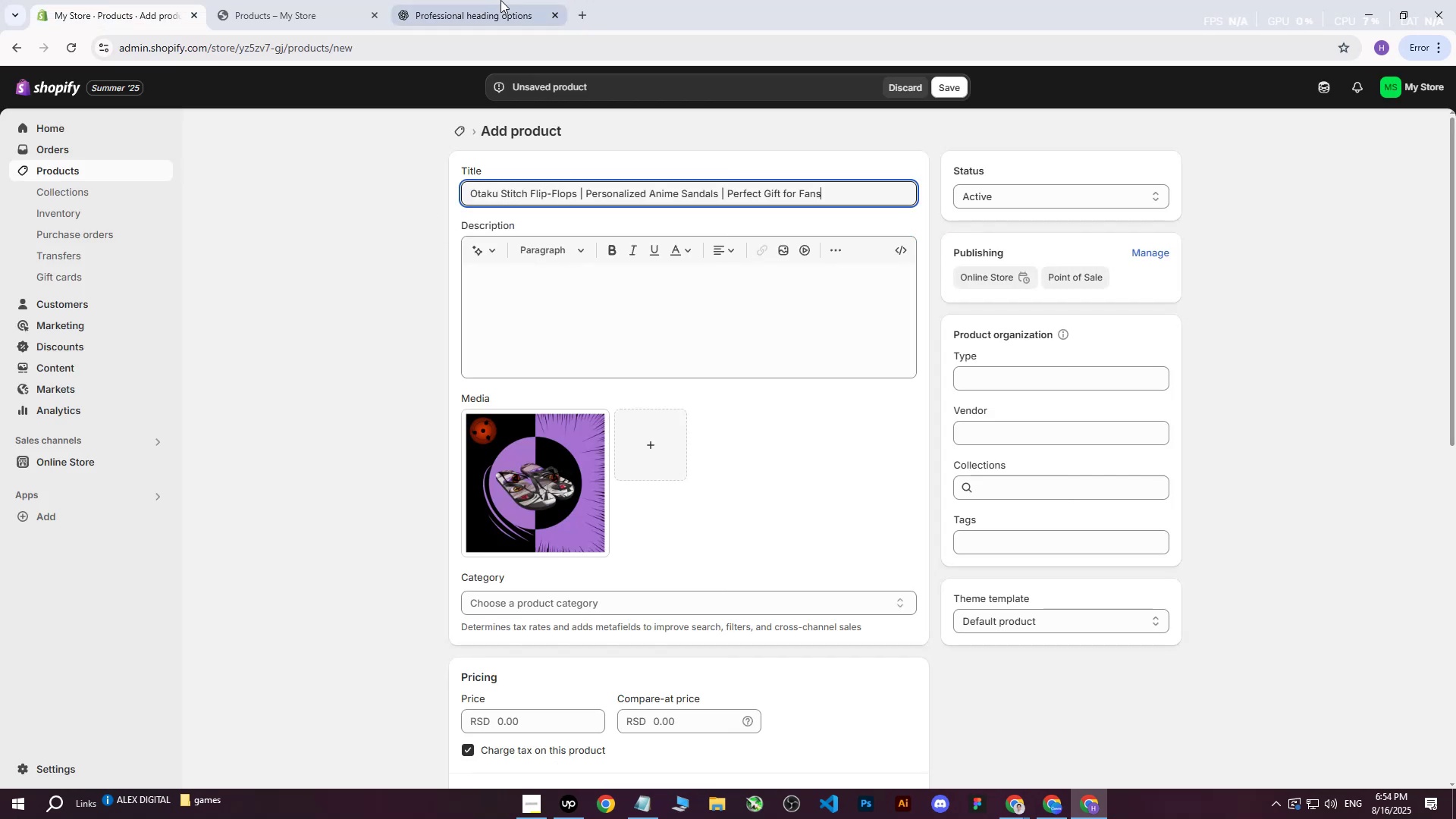 
left_click([500, 0])
 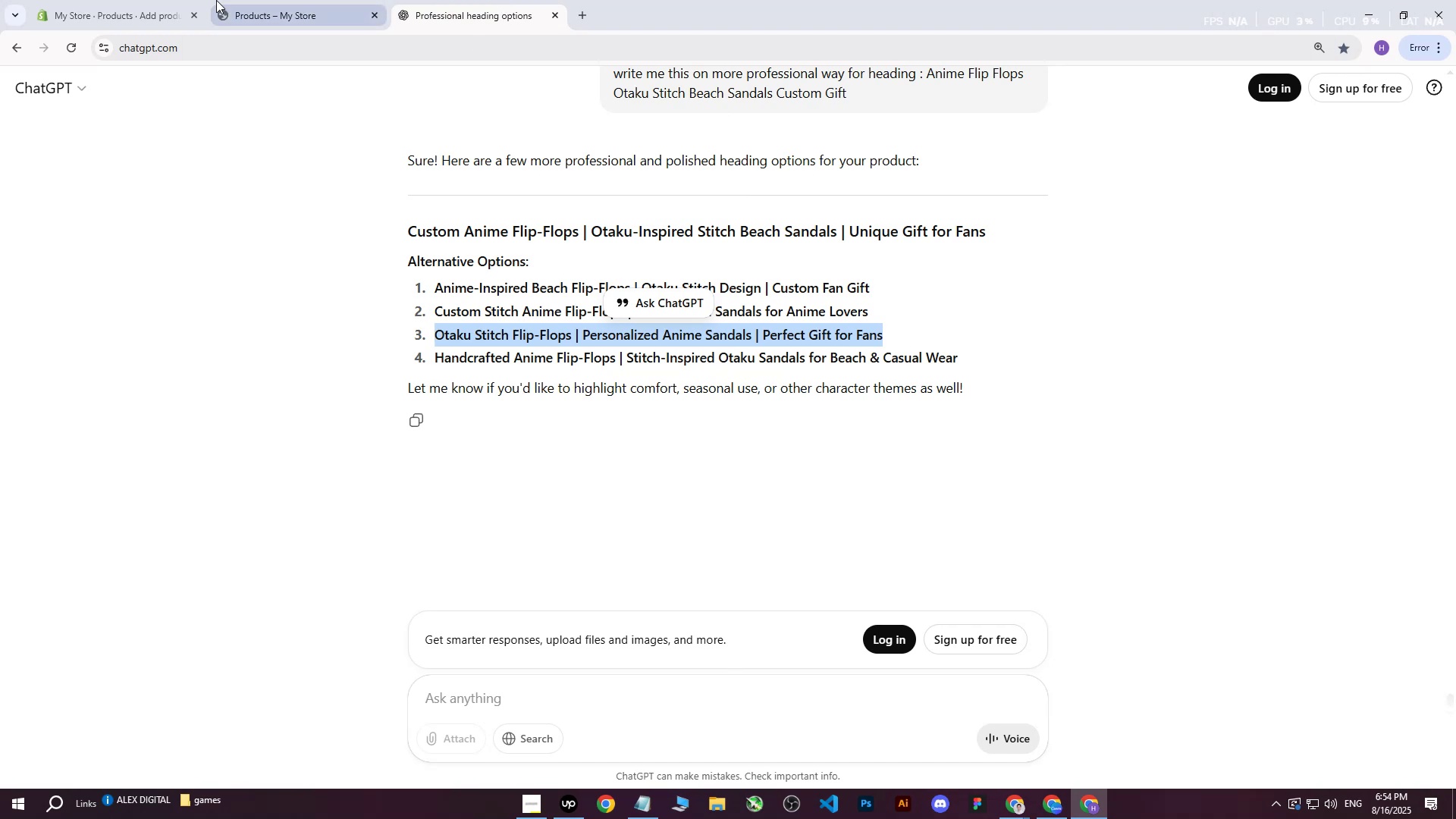 
left_click([145, 0])
 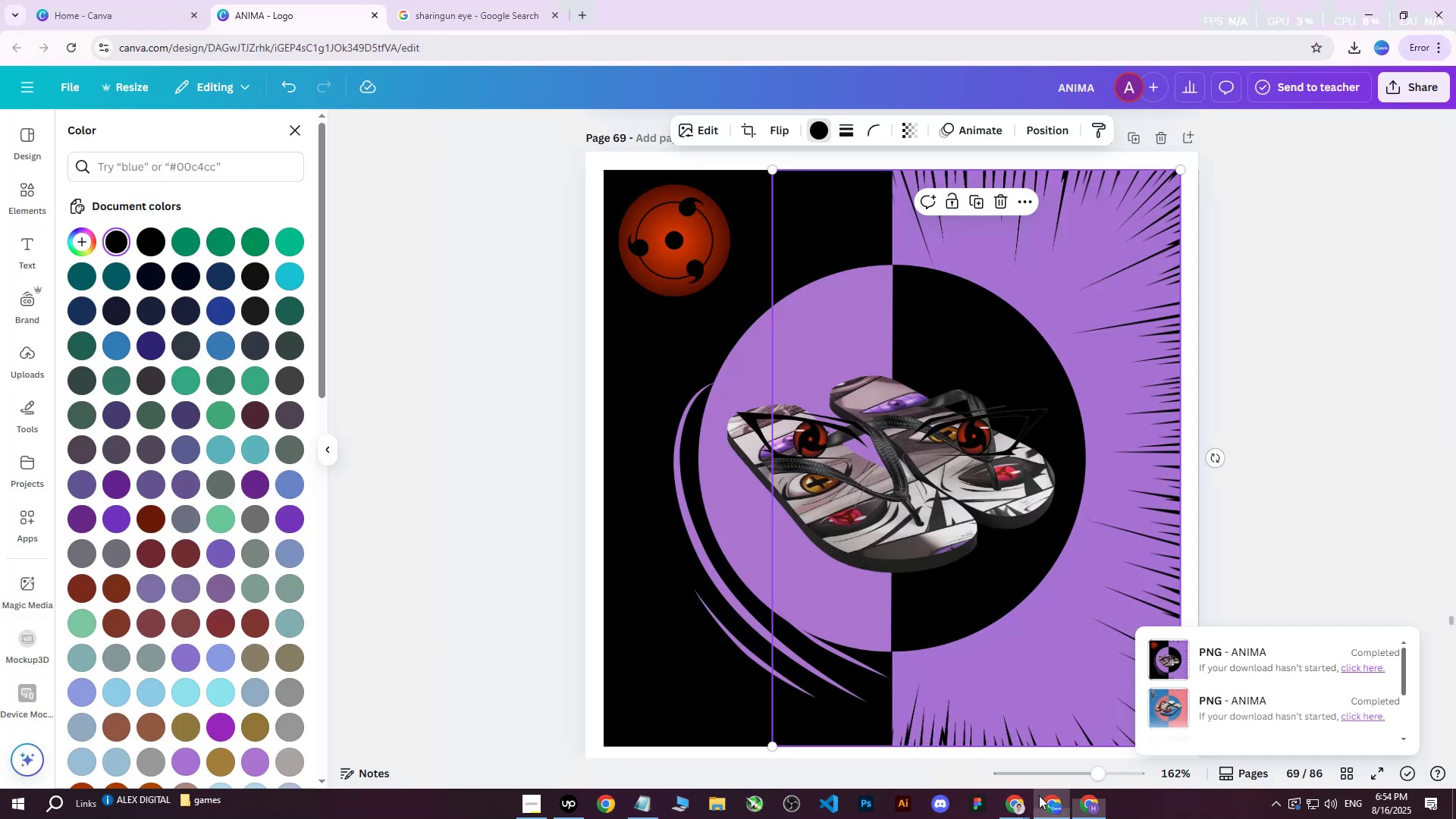 
double_click([537, 5])
 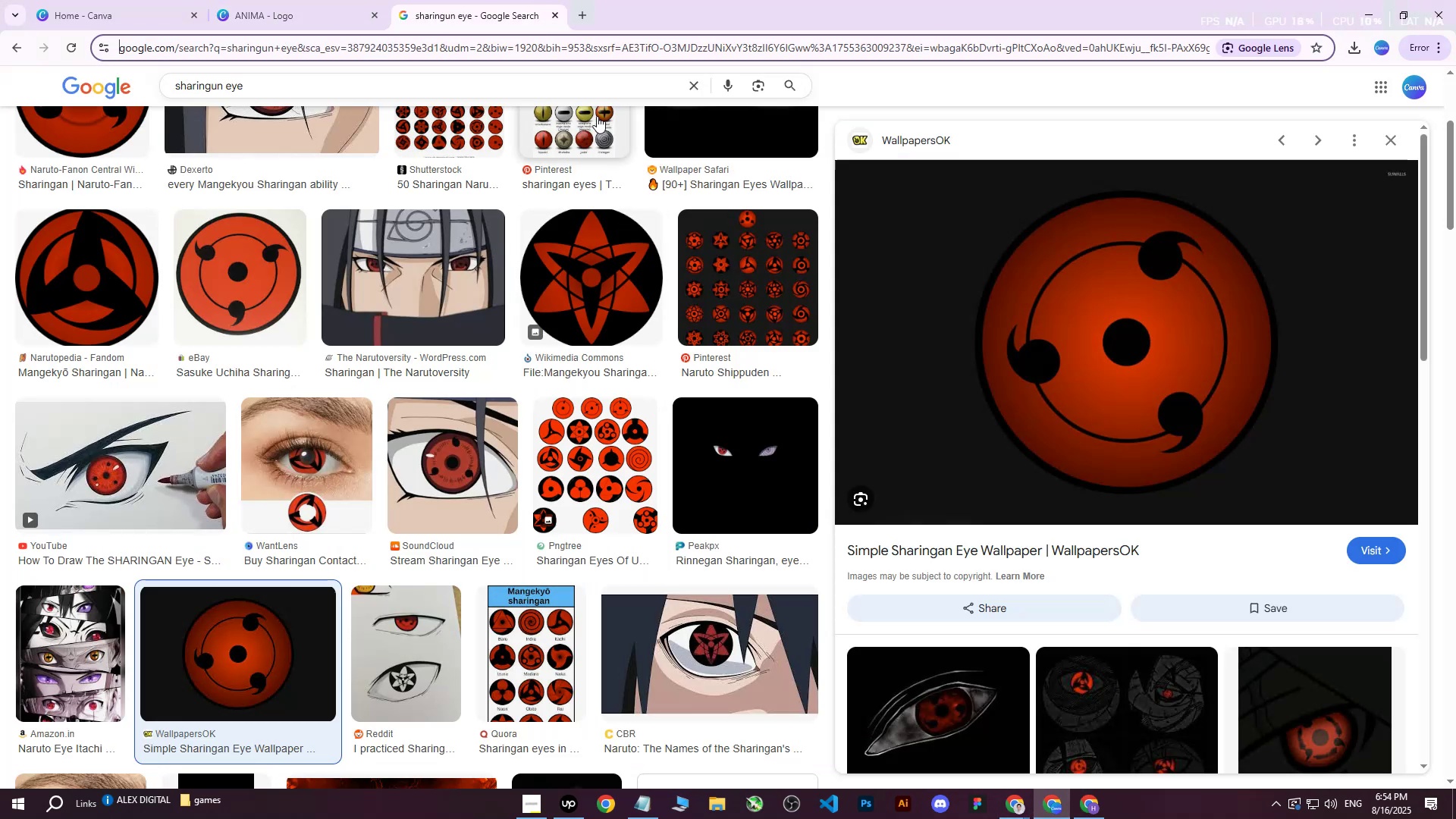 
scroll: coordinate [535, 130], scroll_direction: up, amount: 6.0
 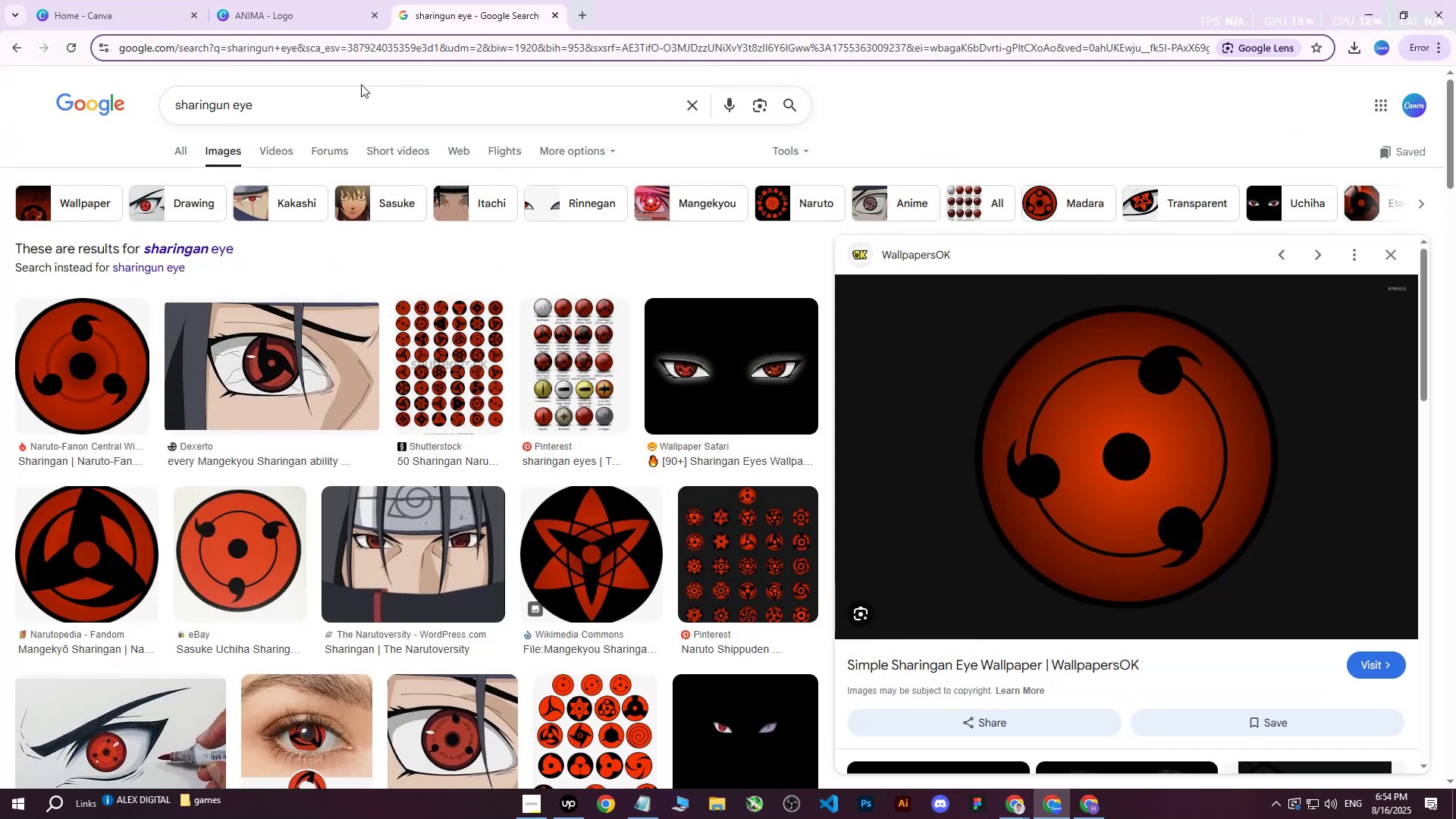 
left_click_drag(start_coordinate=[335, 120], to_coordinate=[8, 120])
 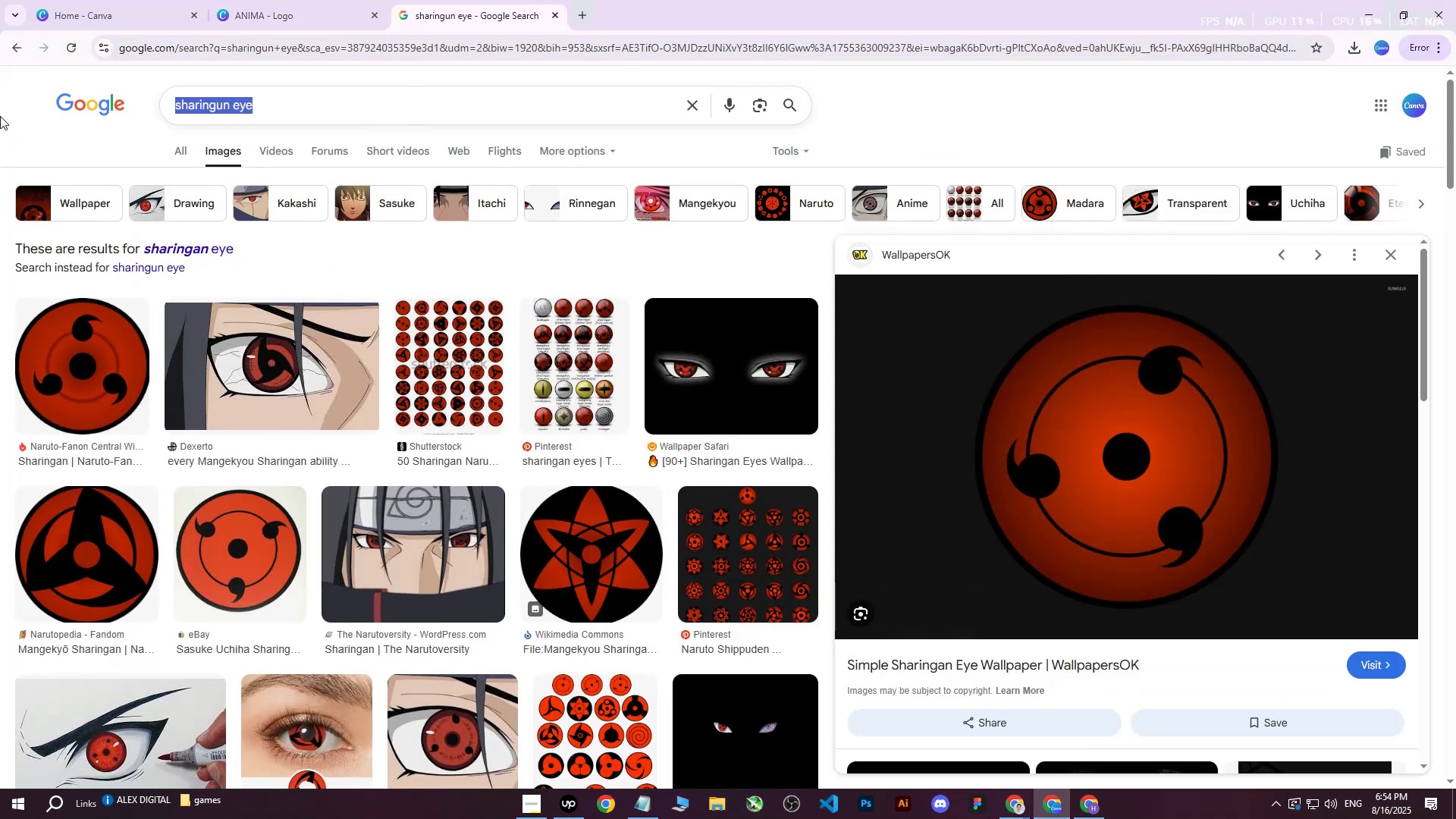 
type(otaku)
 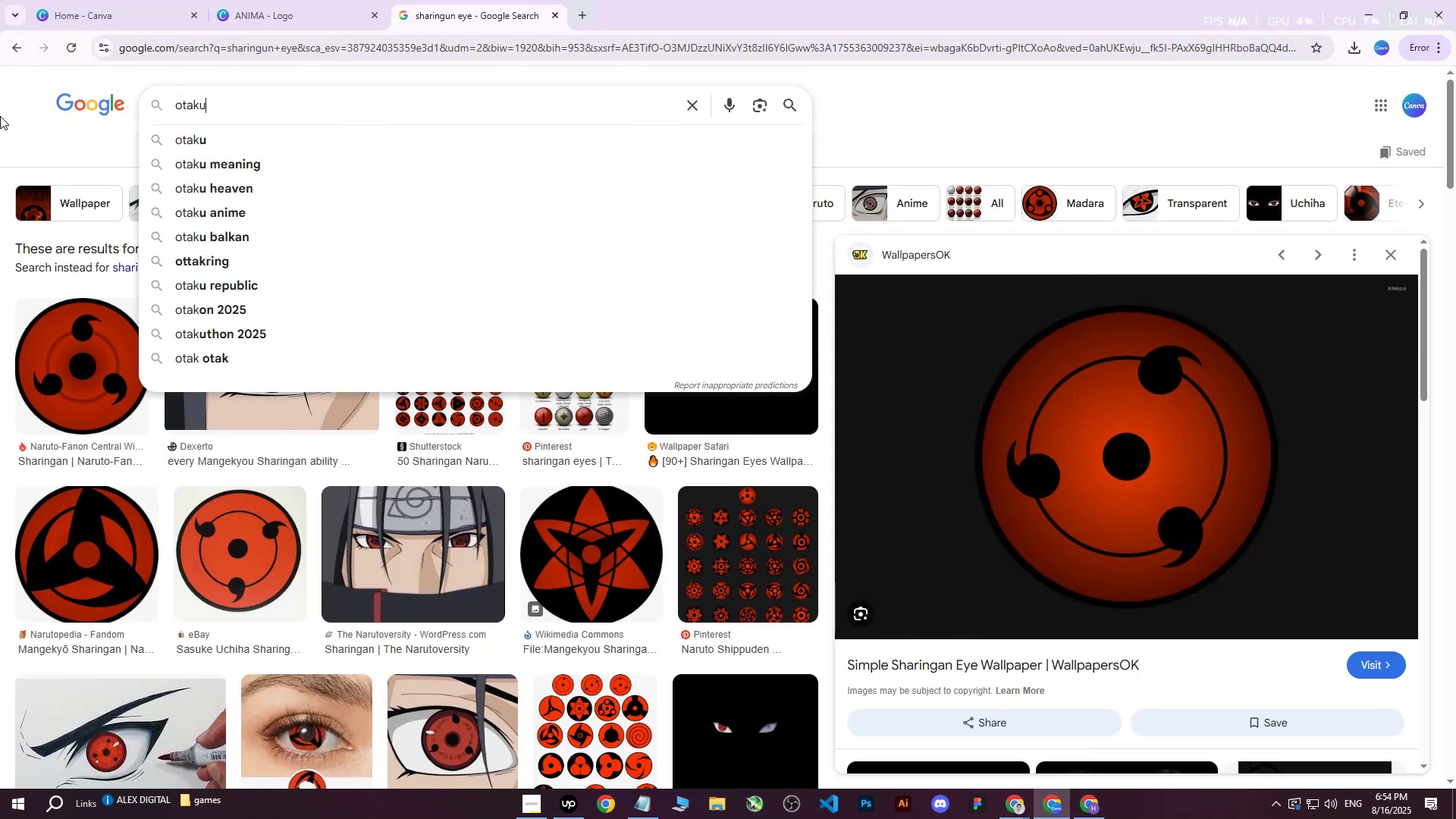 
key(Enter)
 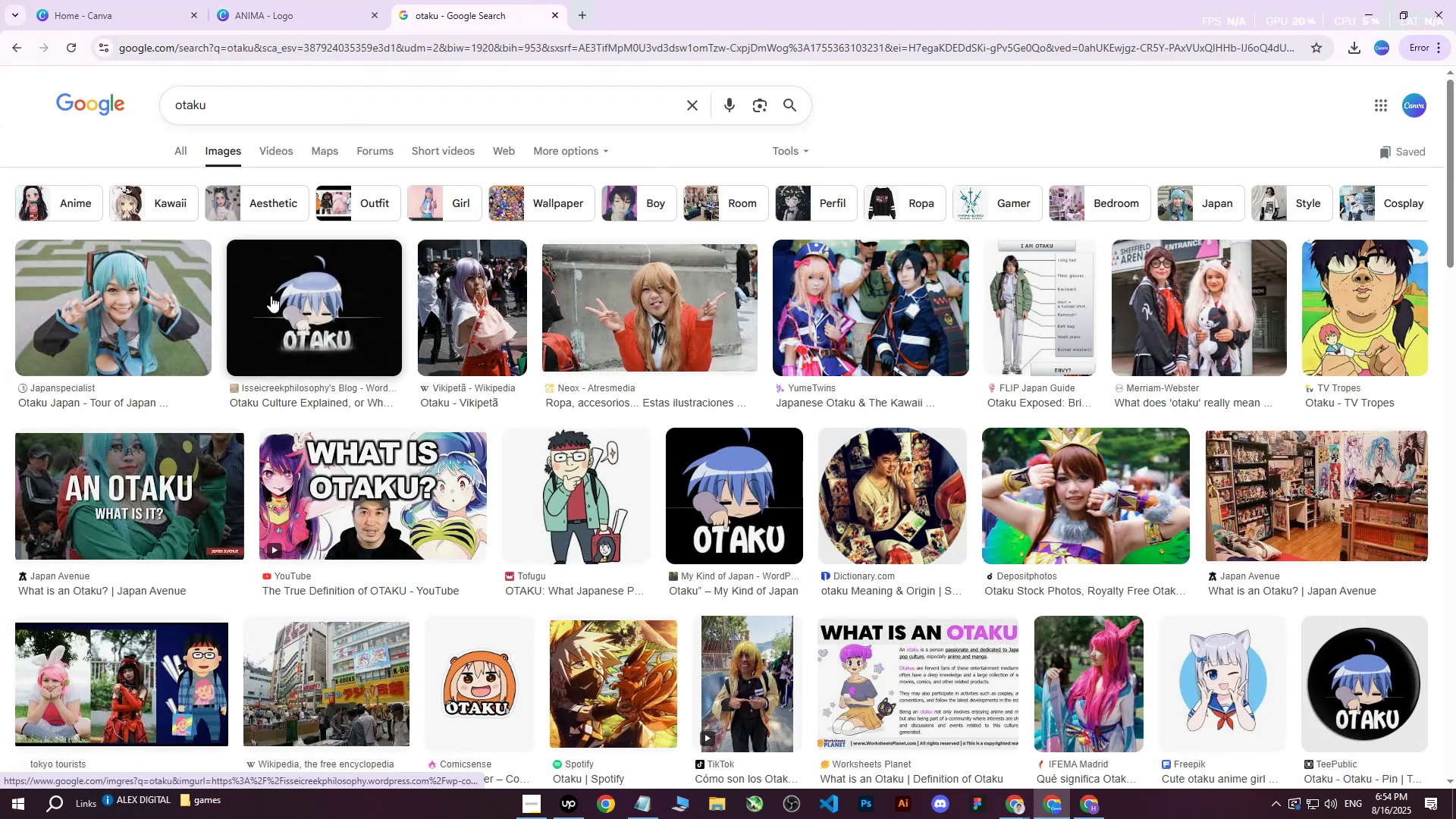 
left_click([51, 0])
 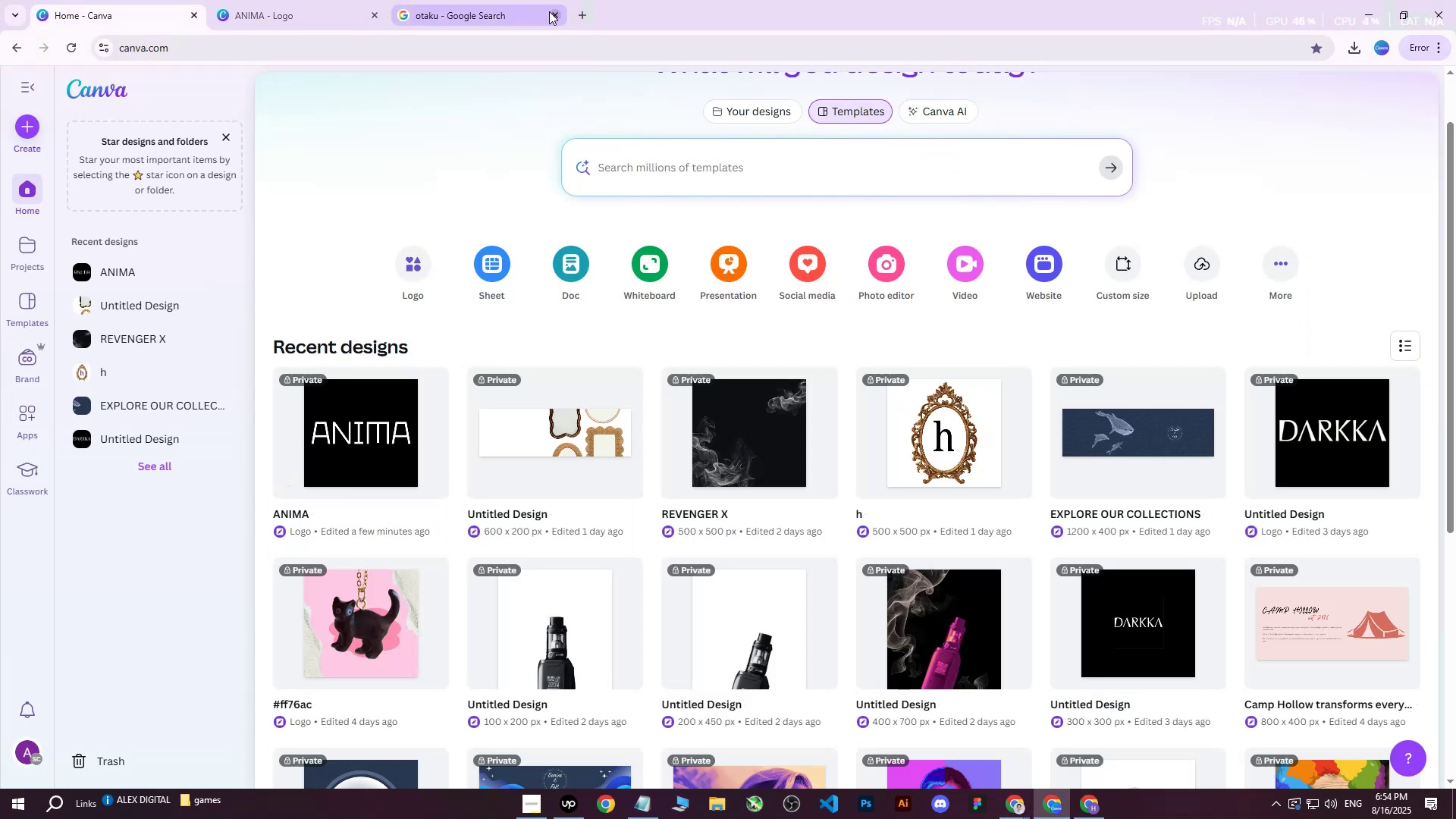 
left_click([552, 14])
 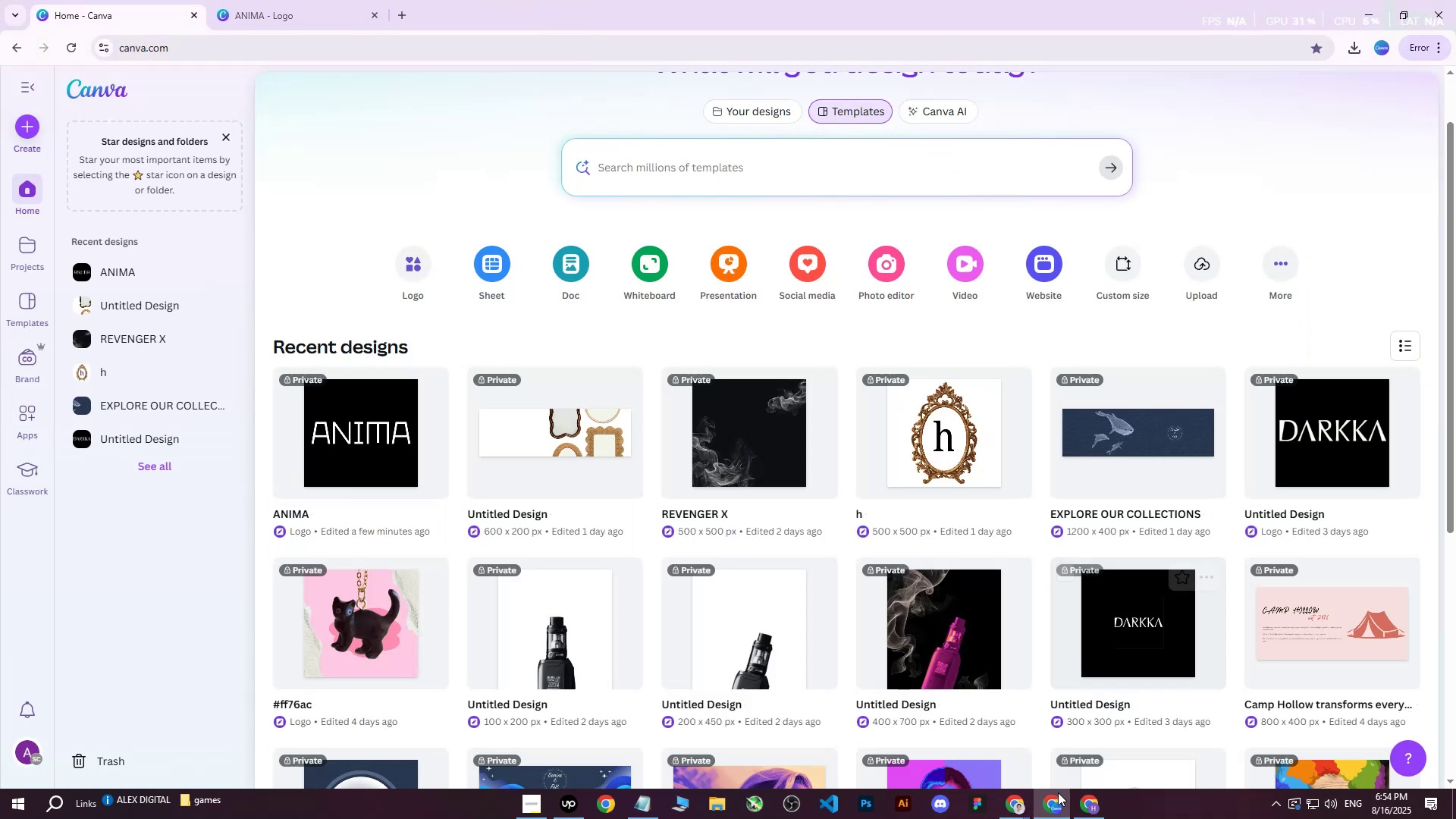 
left_click([1096, 818])
 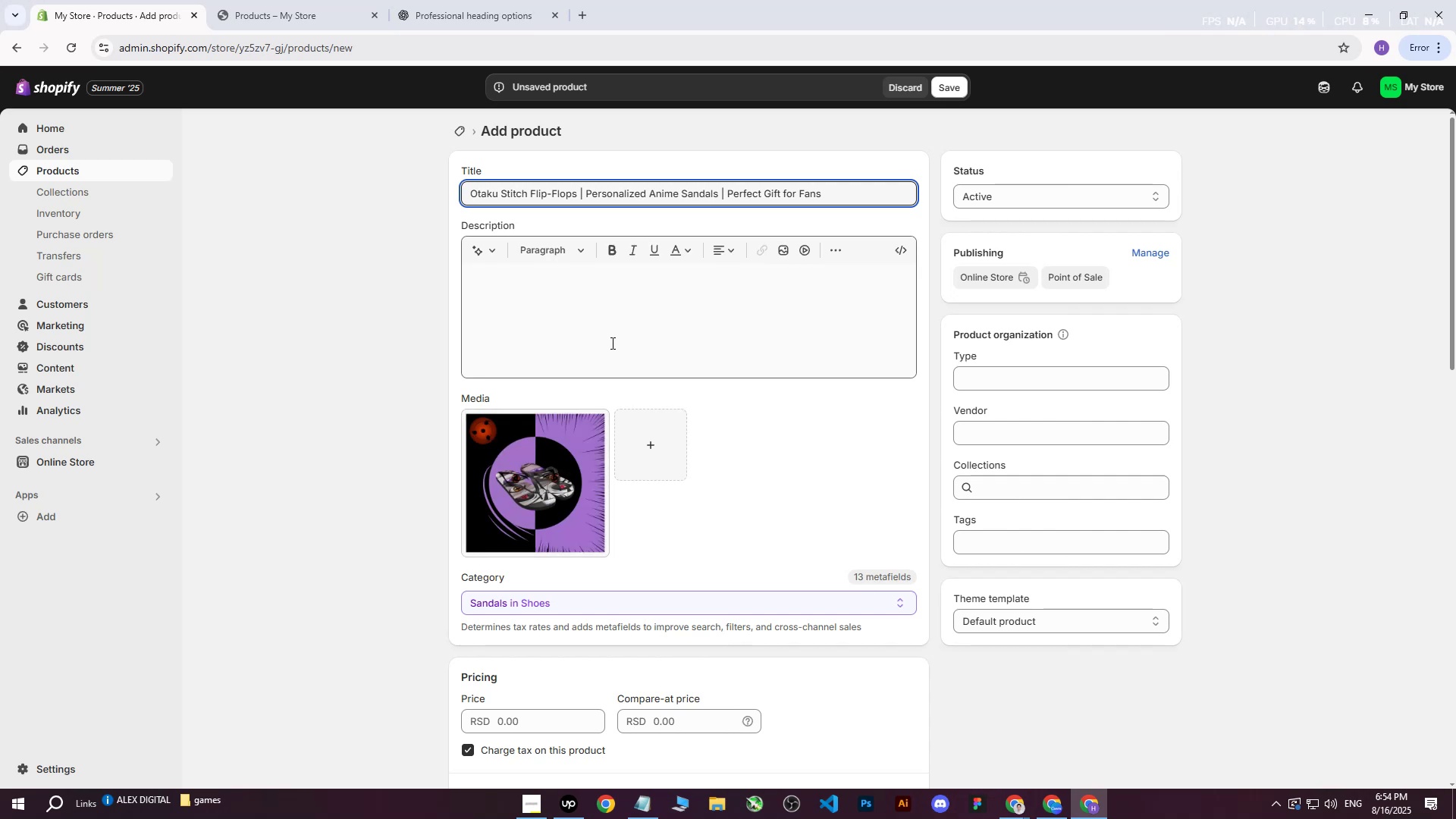 
left_click([615, 341])
 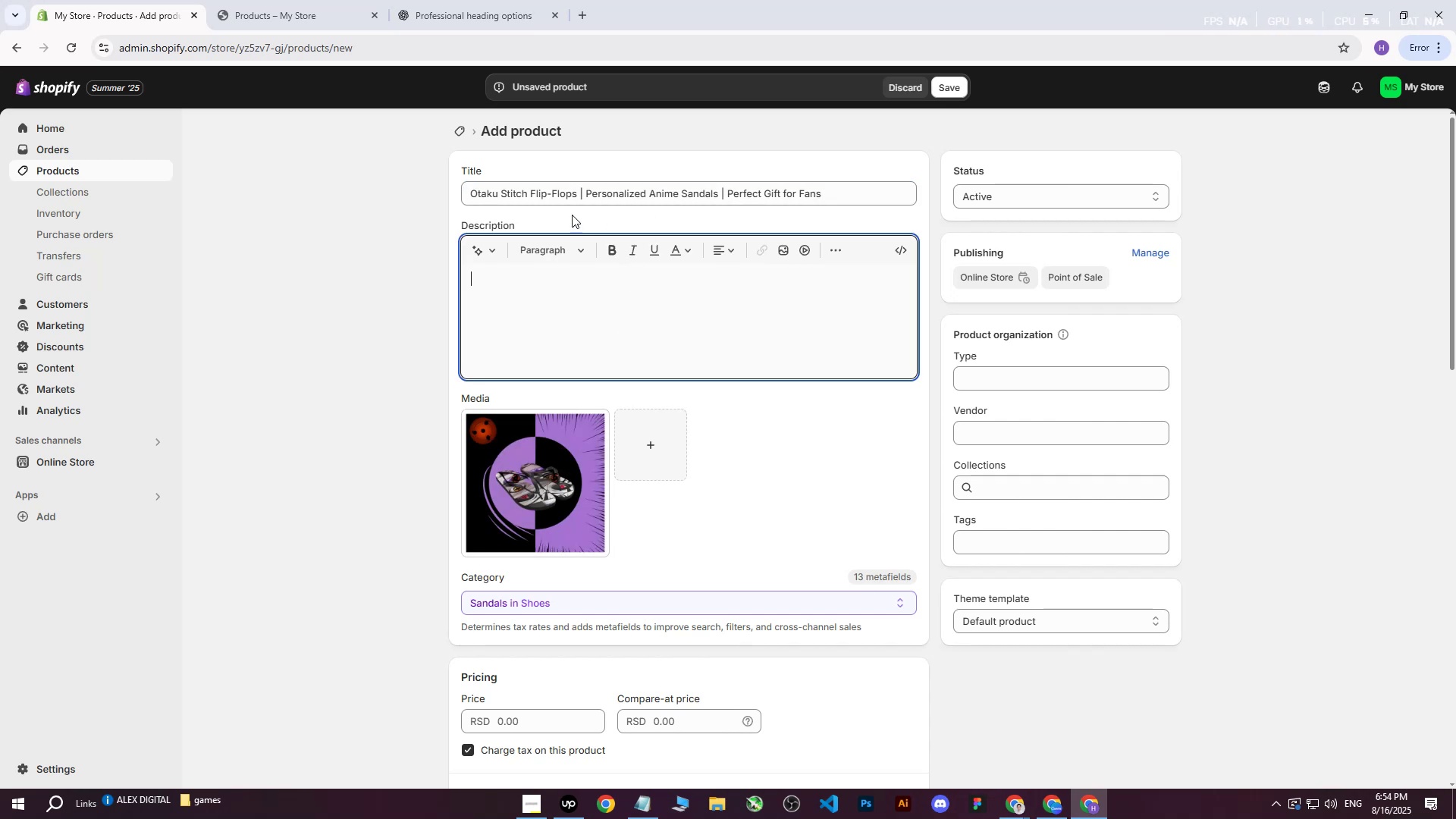 
left_click_drag(start_coordinate=[852, 197], to_coordinate=[721, 196])
 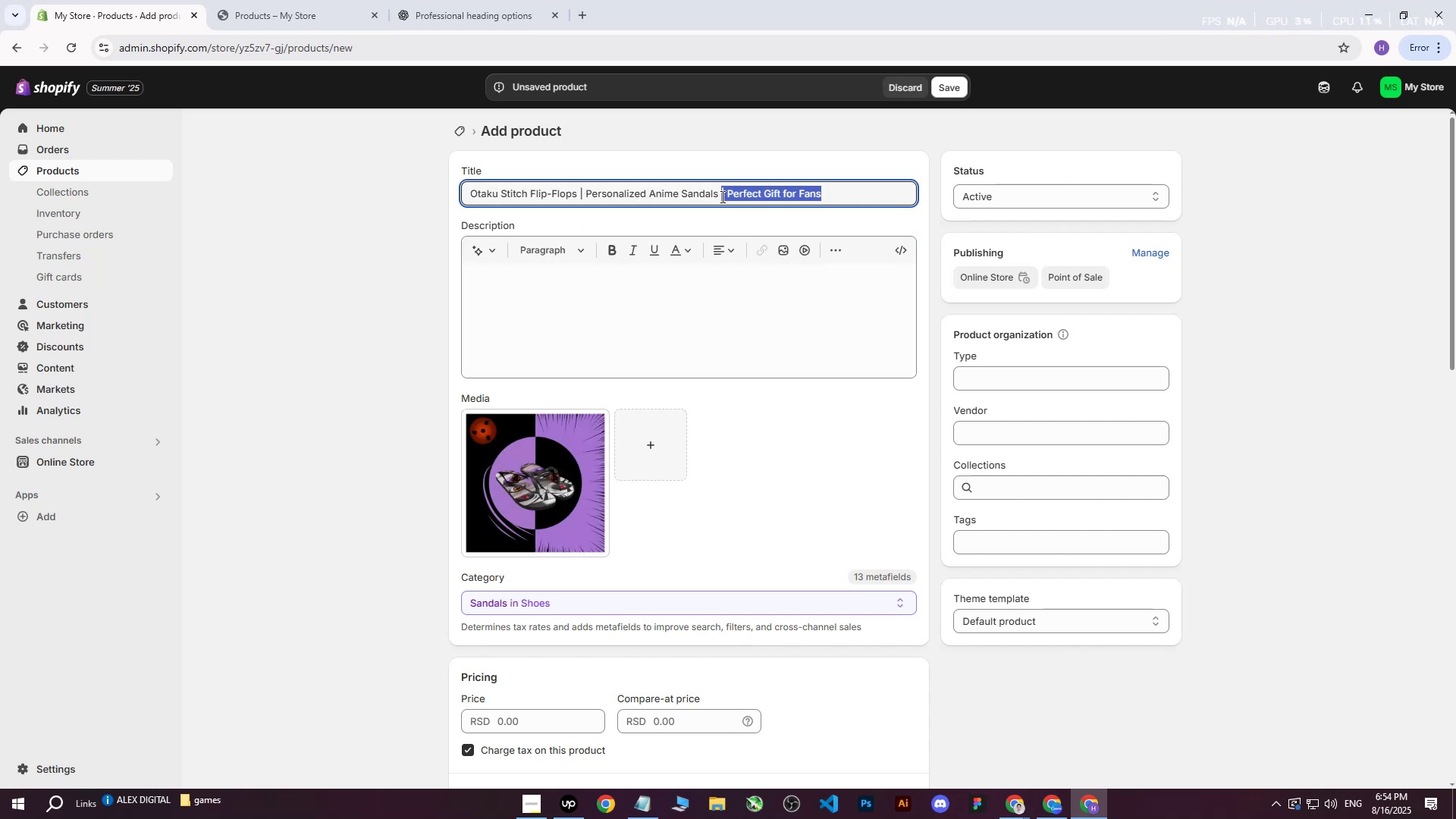 
key(Backspace)
 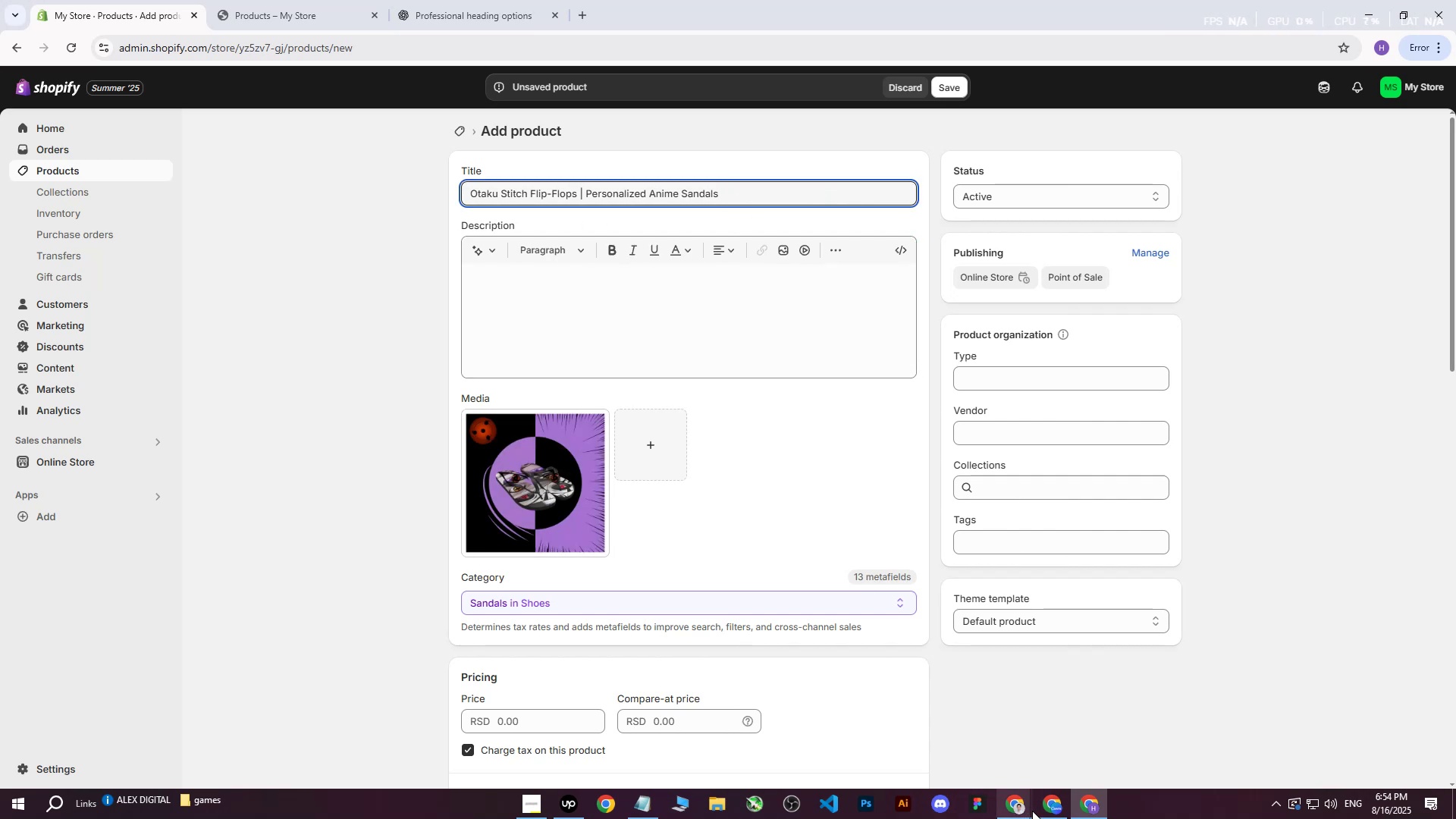 
double_click([968, 763])
 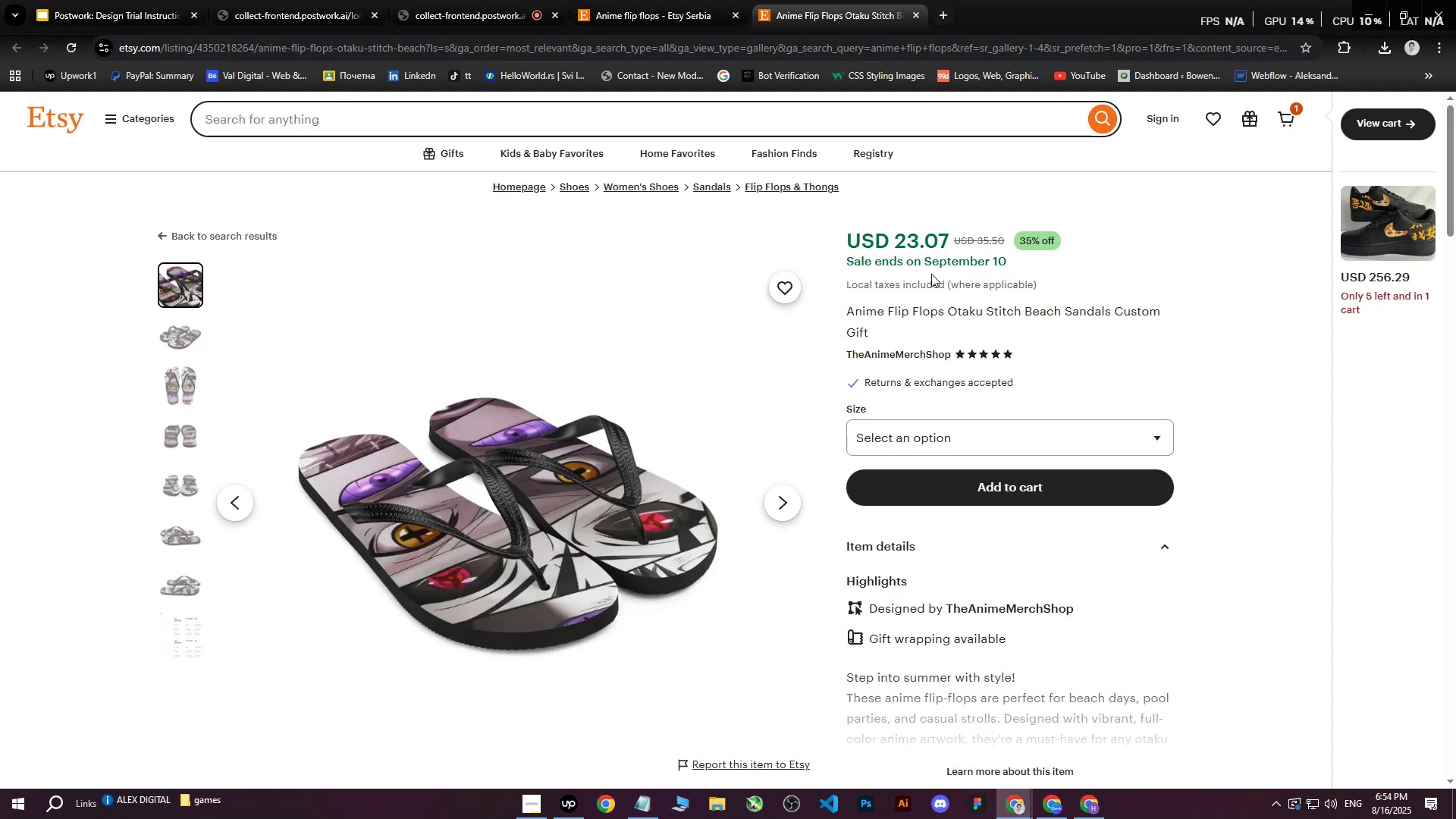 
scroll: coordinate [884, 287], scroll_direction: down, amount: 3.0
 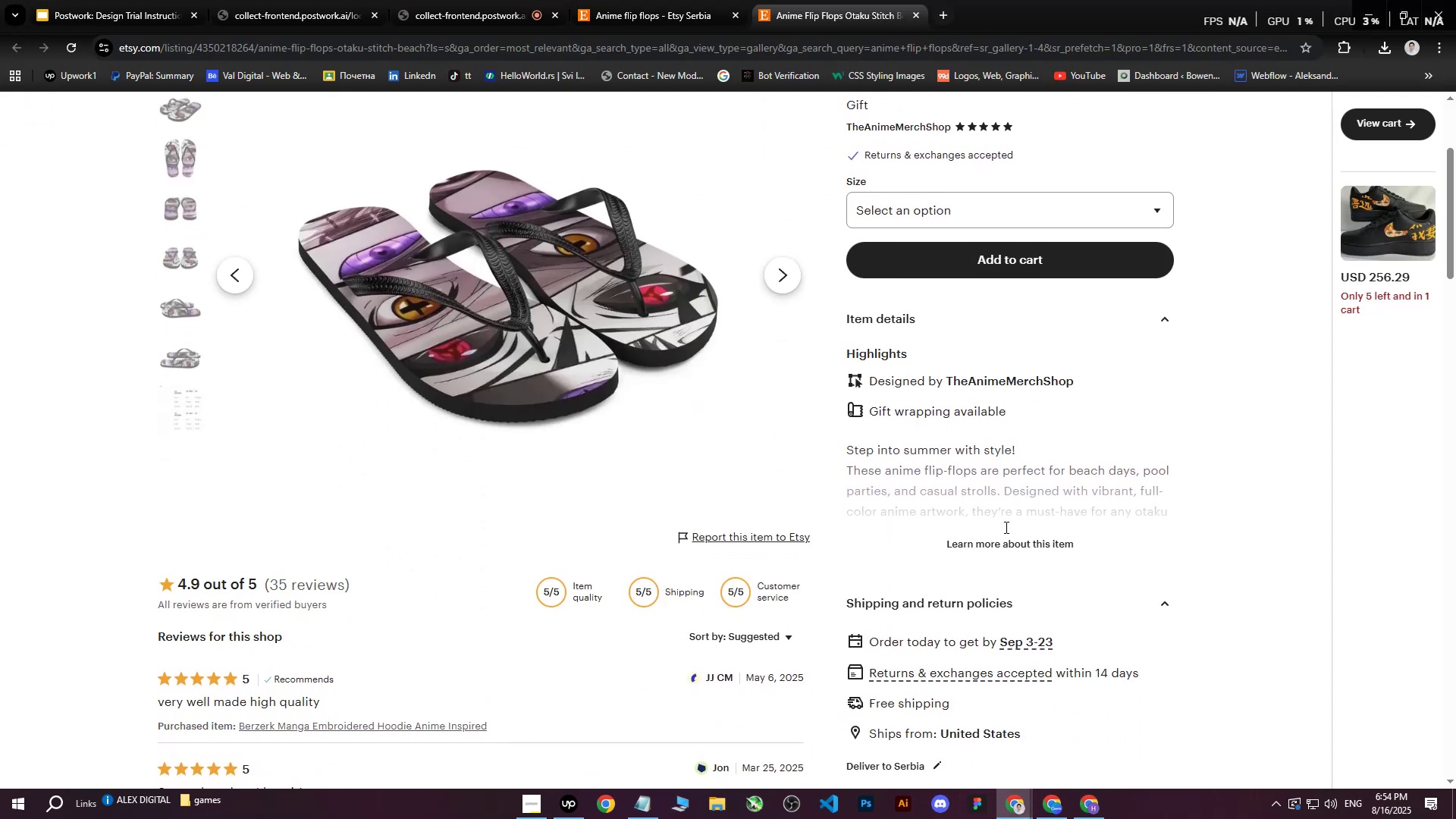 
left_click([996, 546])
 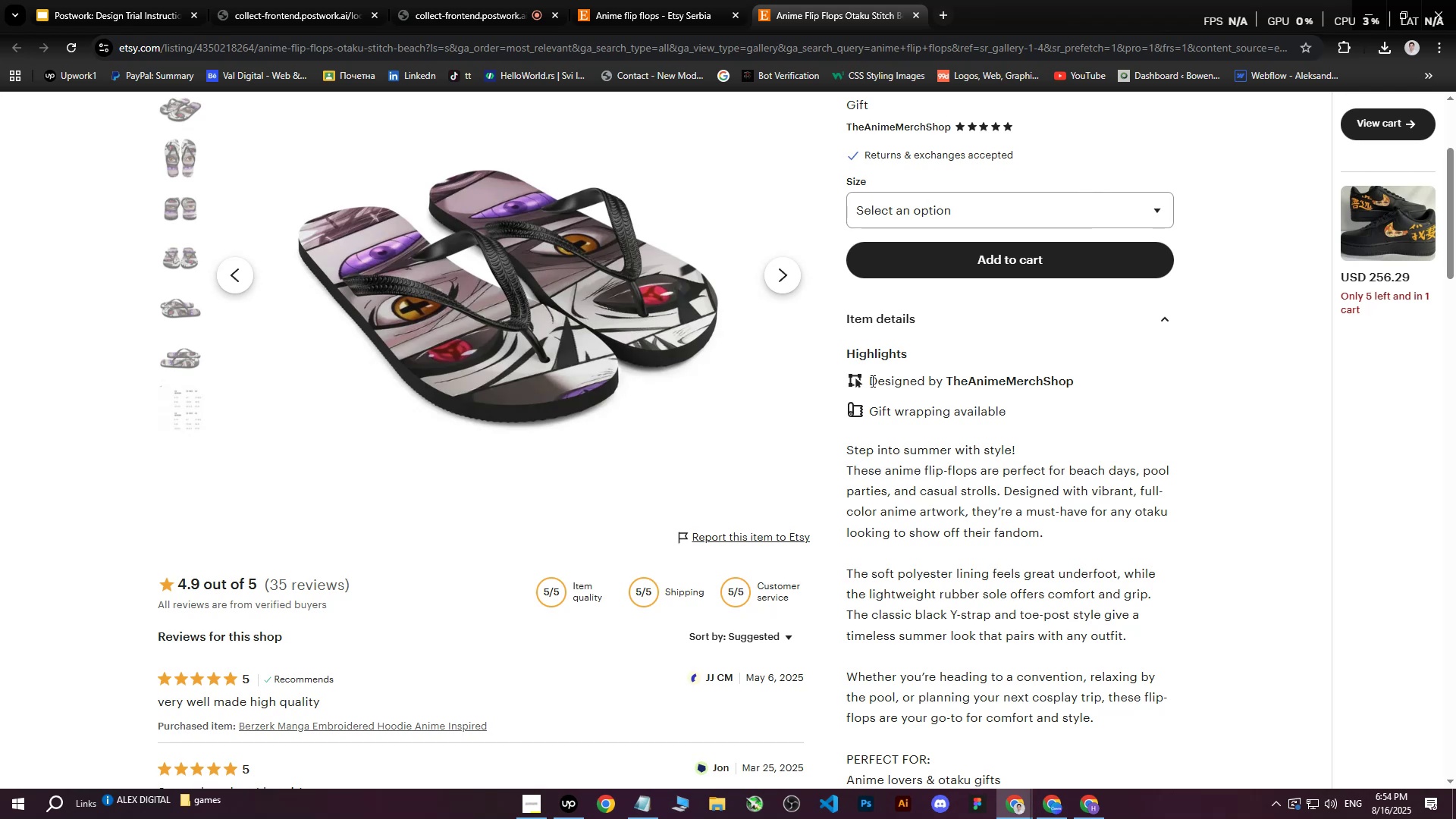 
left_click_drag(start_coordinate=[870, 411], to_coordinate=[1086, 552])
 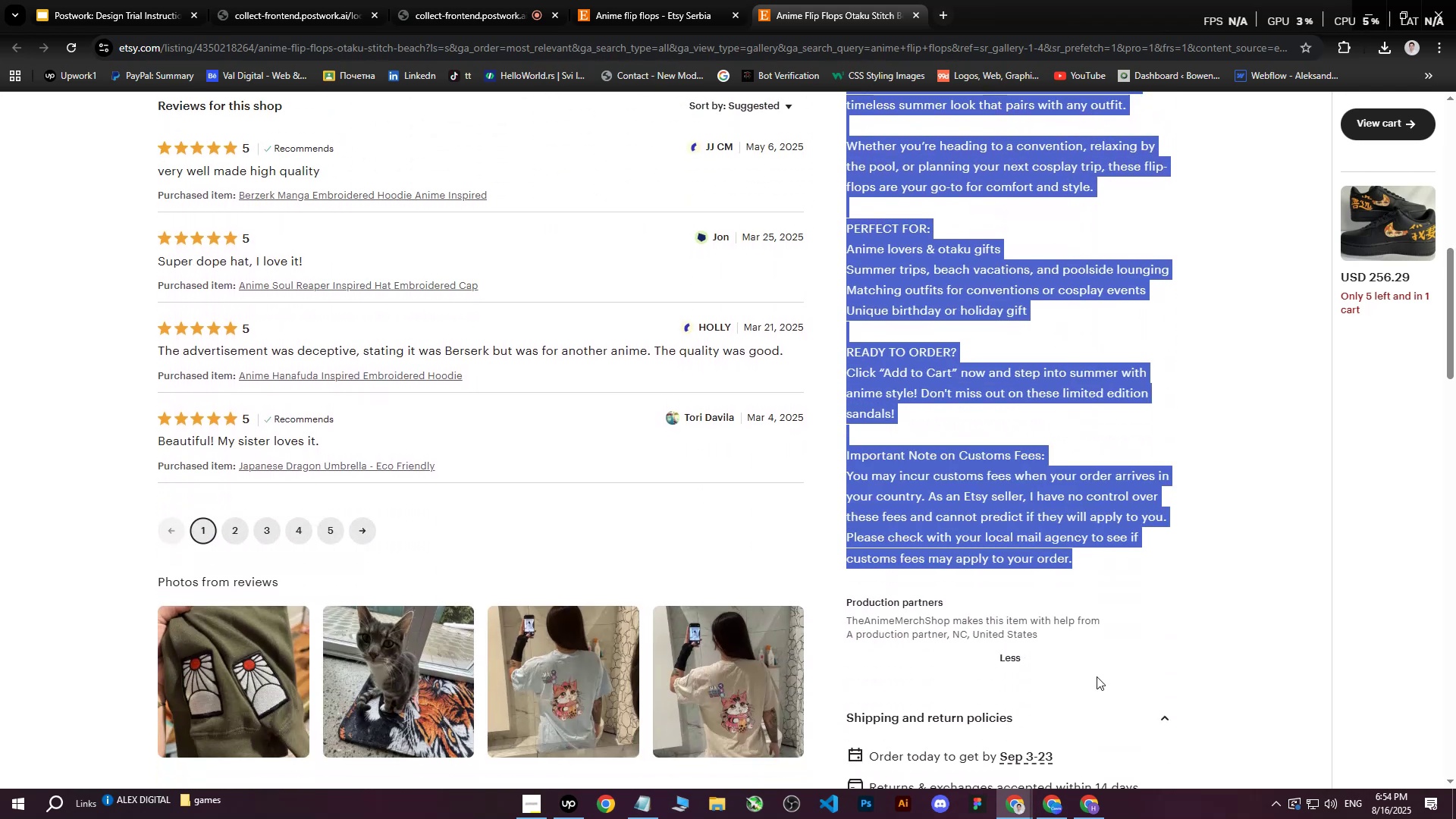 
scroll: coordinate [1065, 424], scroll_direction: down, amount: 7.0
 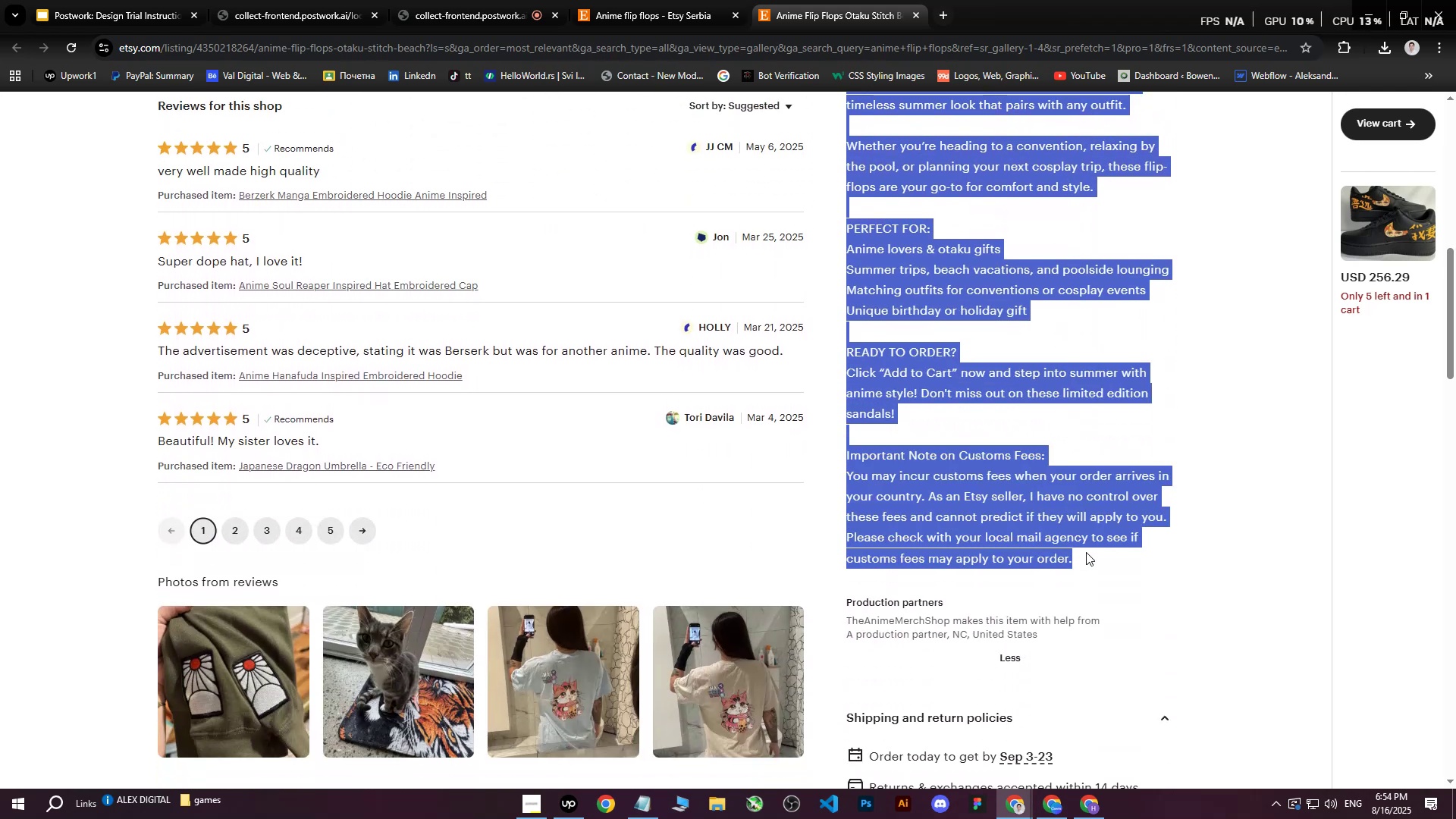 
key(Control+C)
 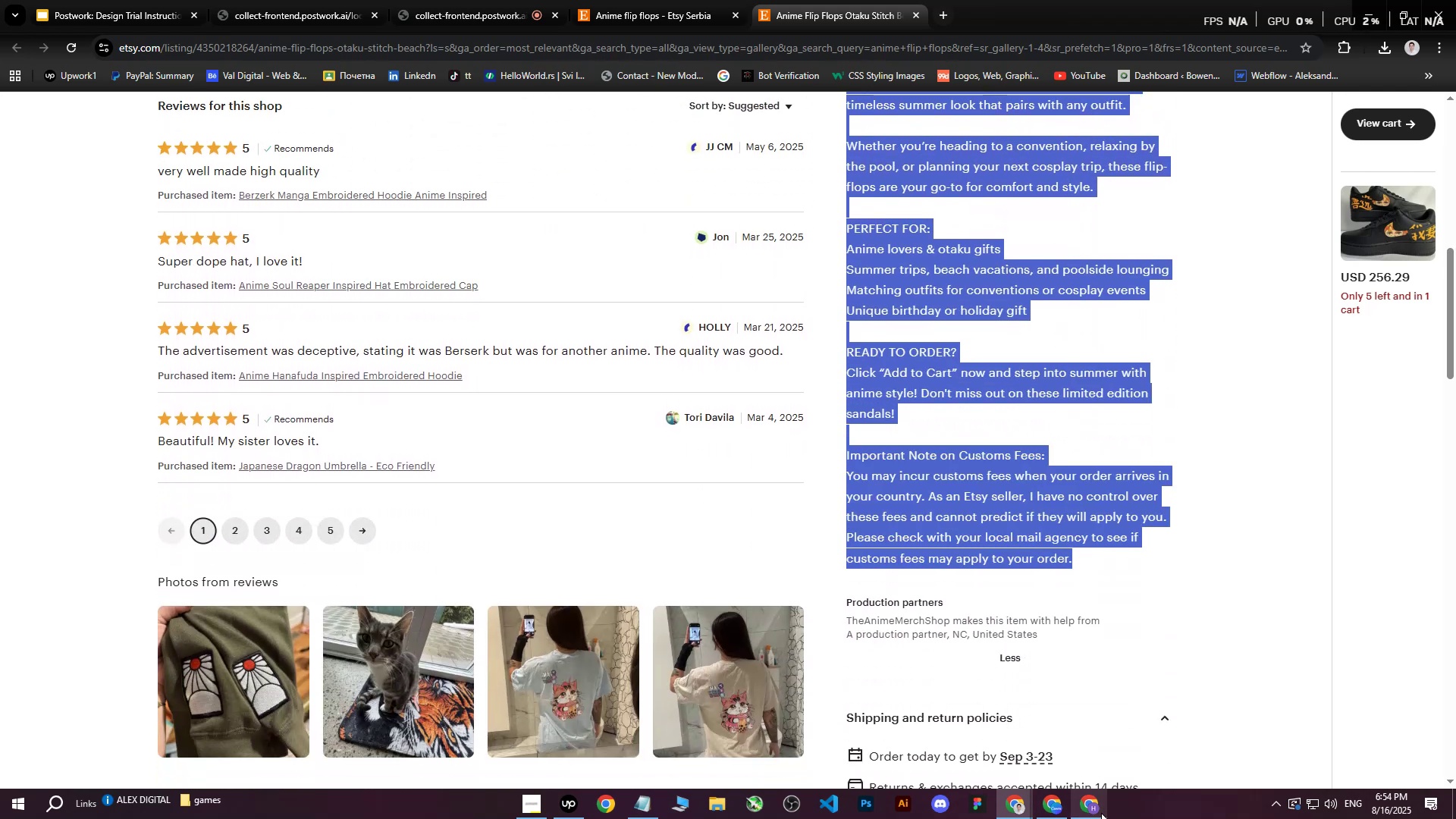 
left_click([1100, 814])
 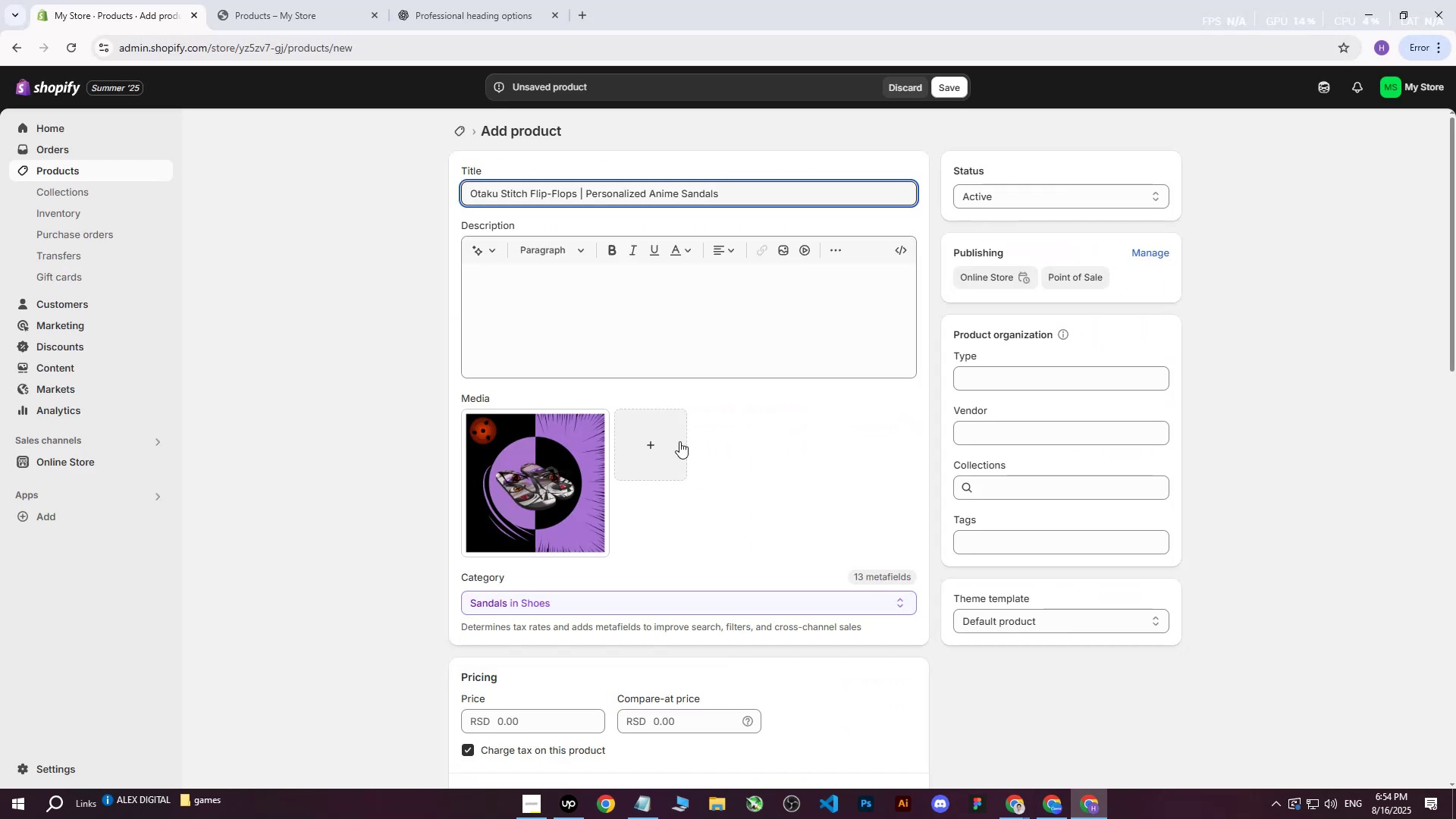 
mouse_move([444, 16])
 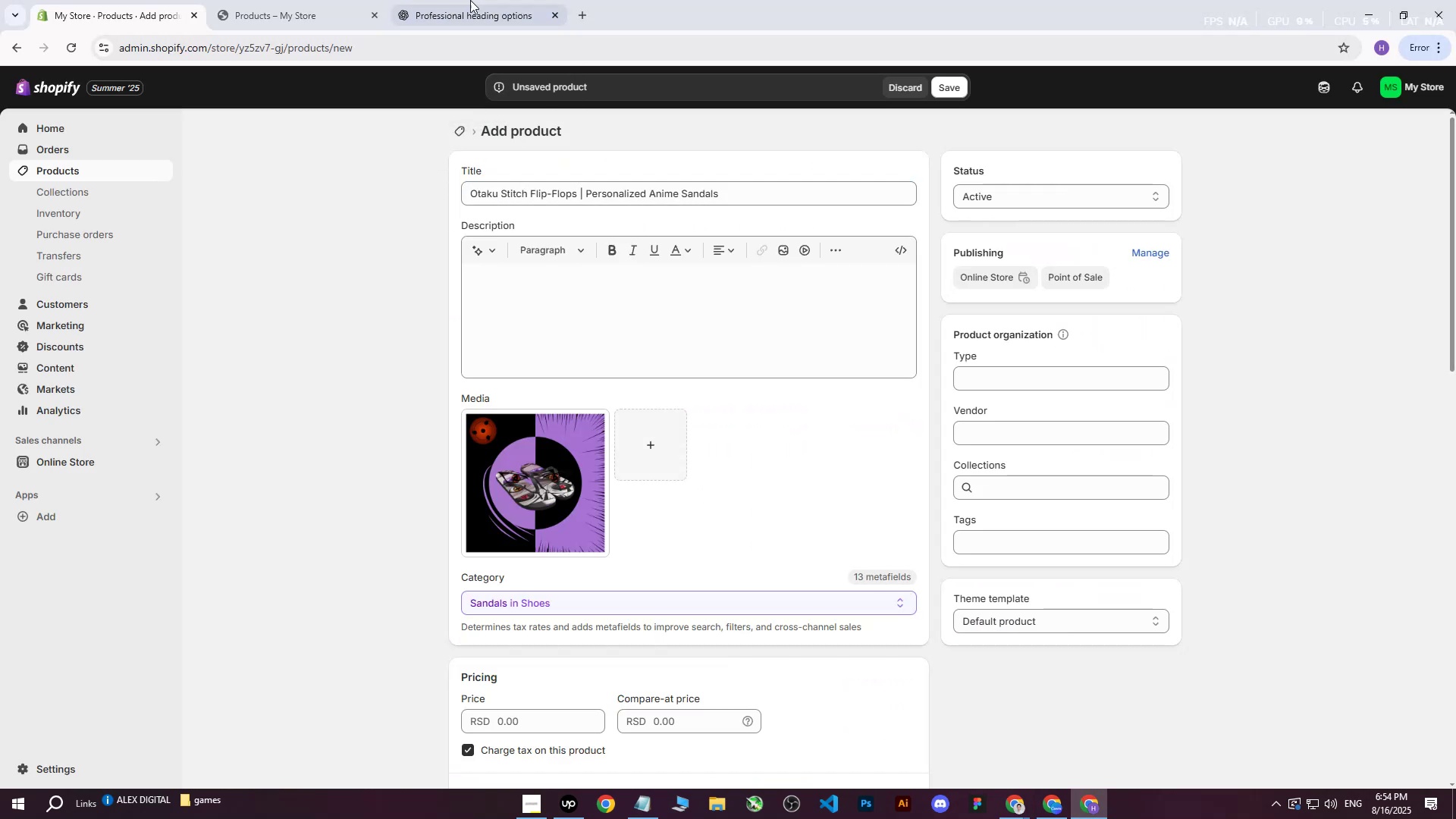 
double_click([471, 0])
 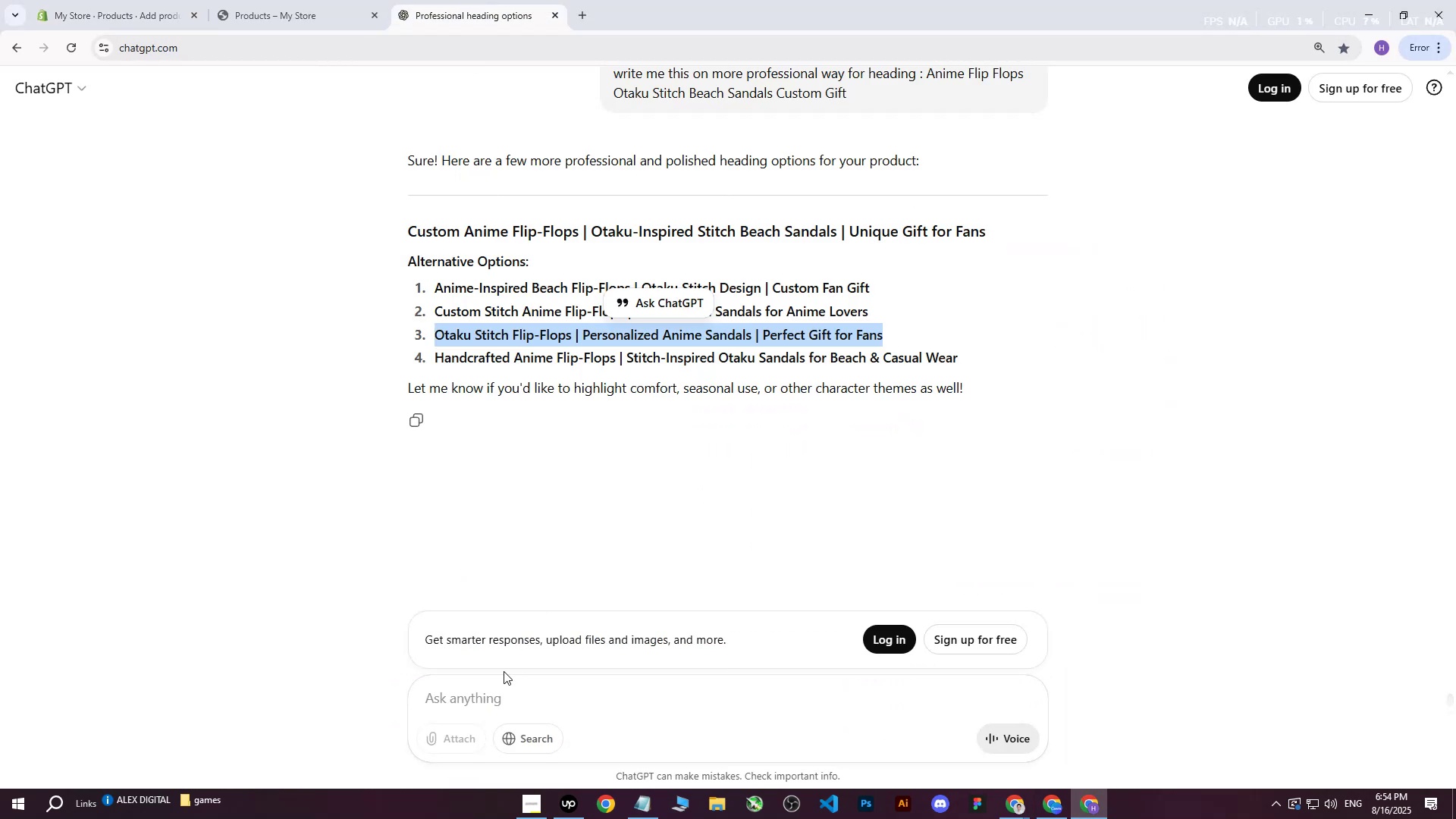 
left_click([494, 692])
 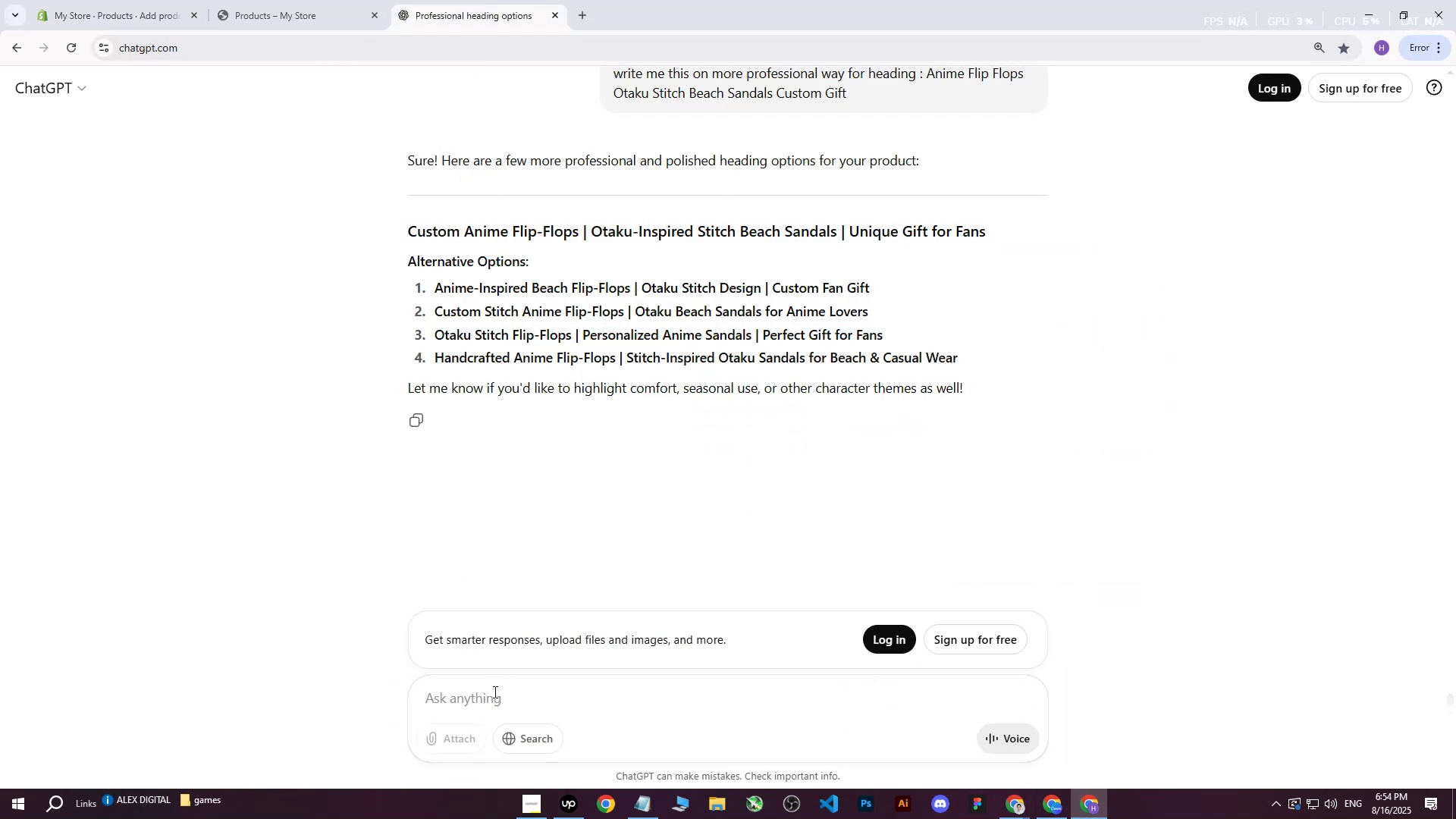 
type(write me this on more professional )
 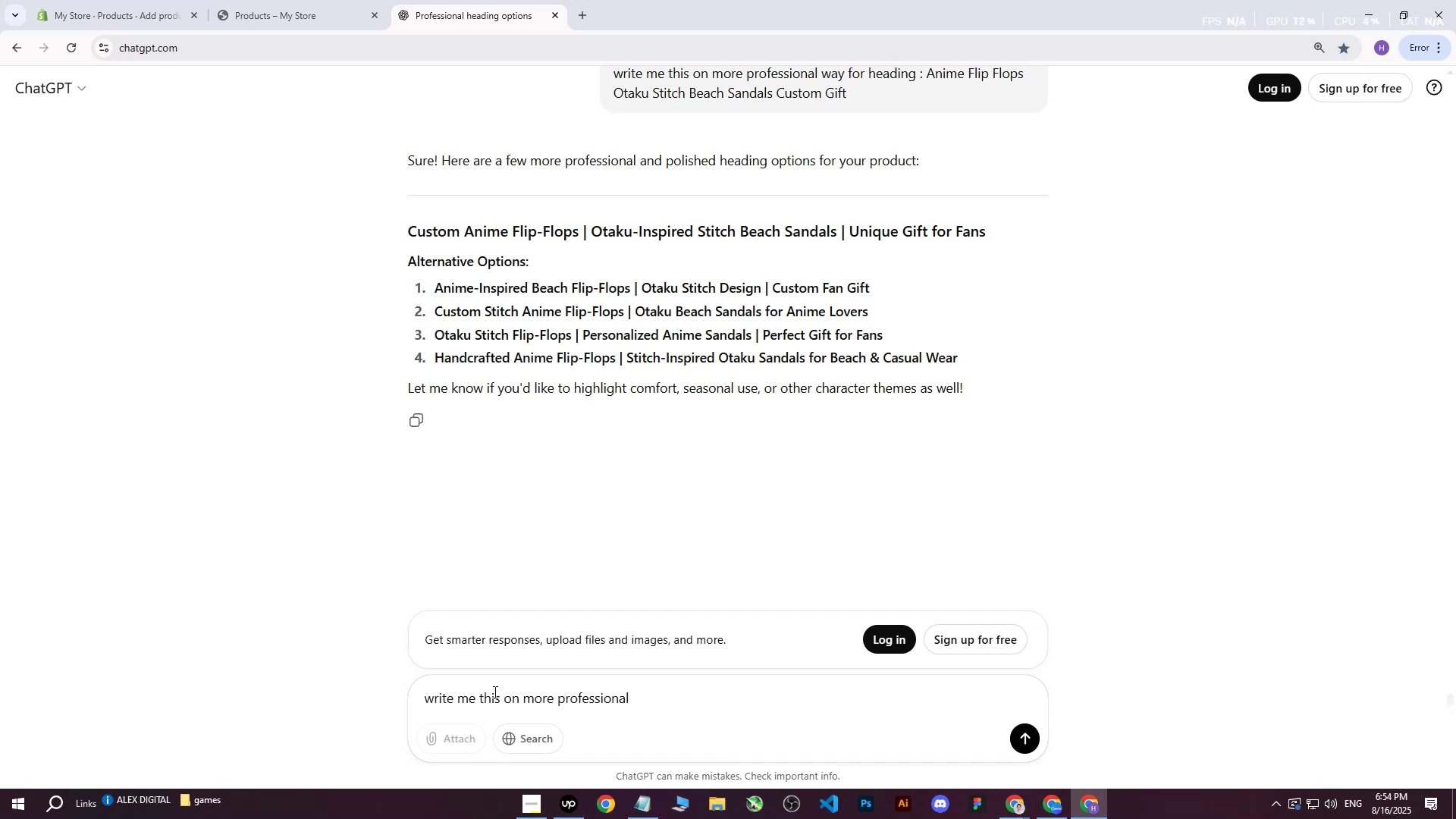 
wait(6.76)
 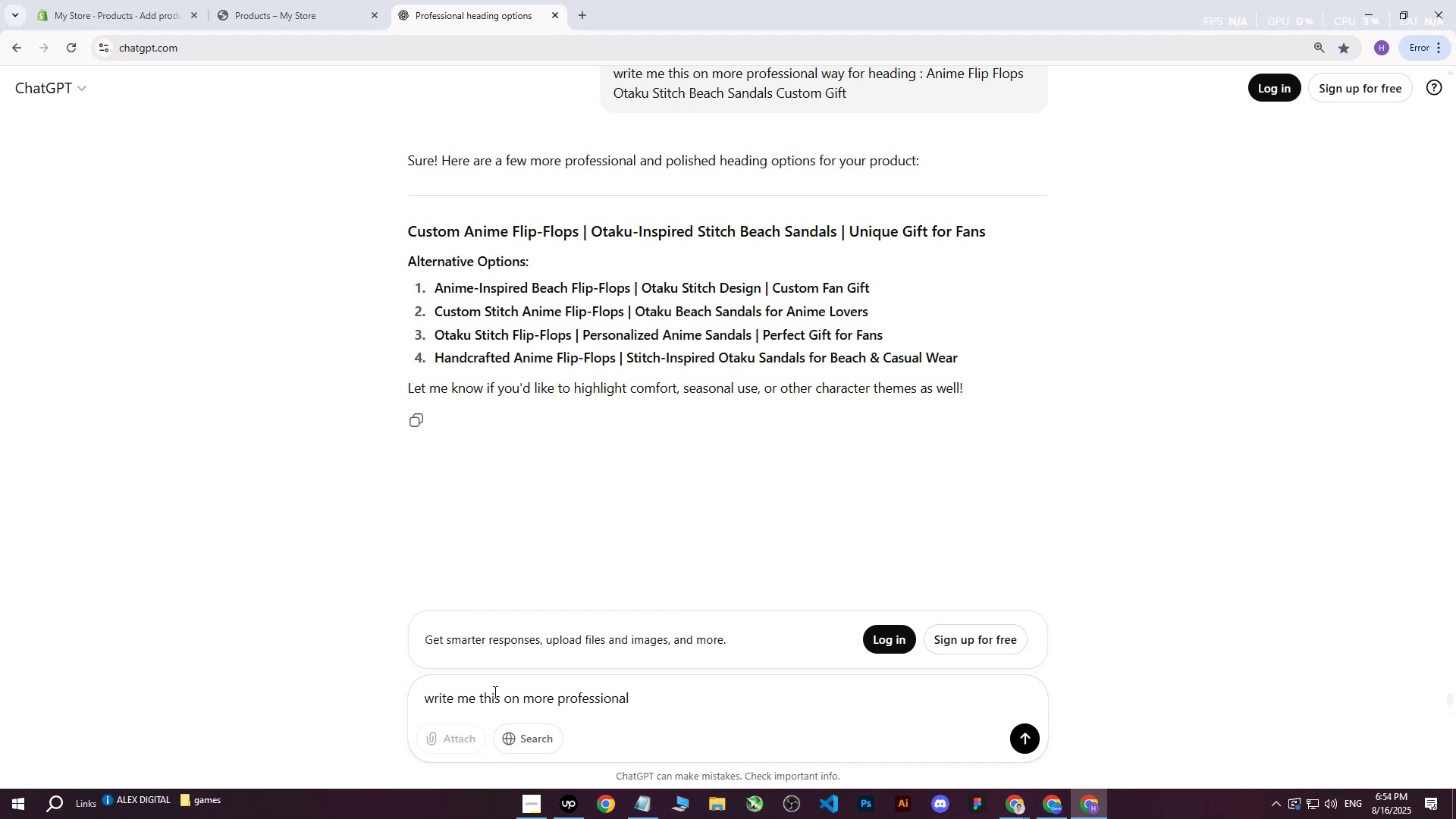 
type(way in)
key(Backspace)
key(Backspace)
key(Backspace)
type(: )
 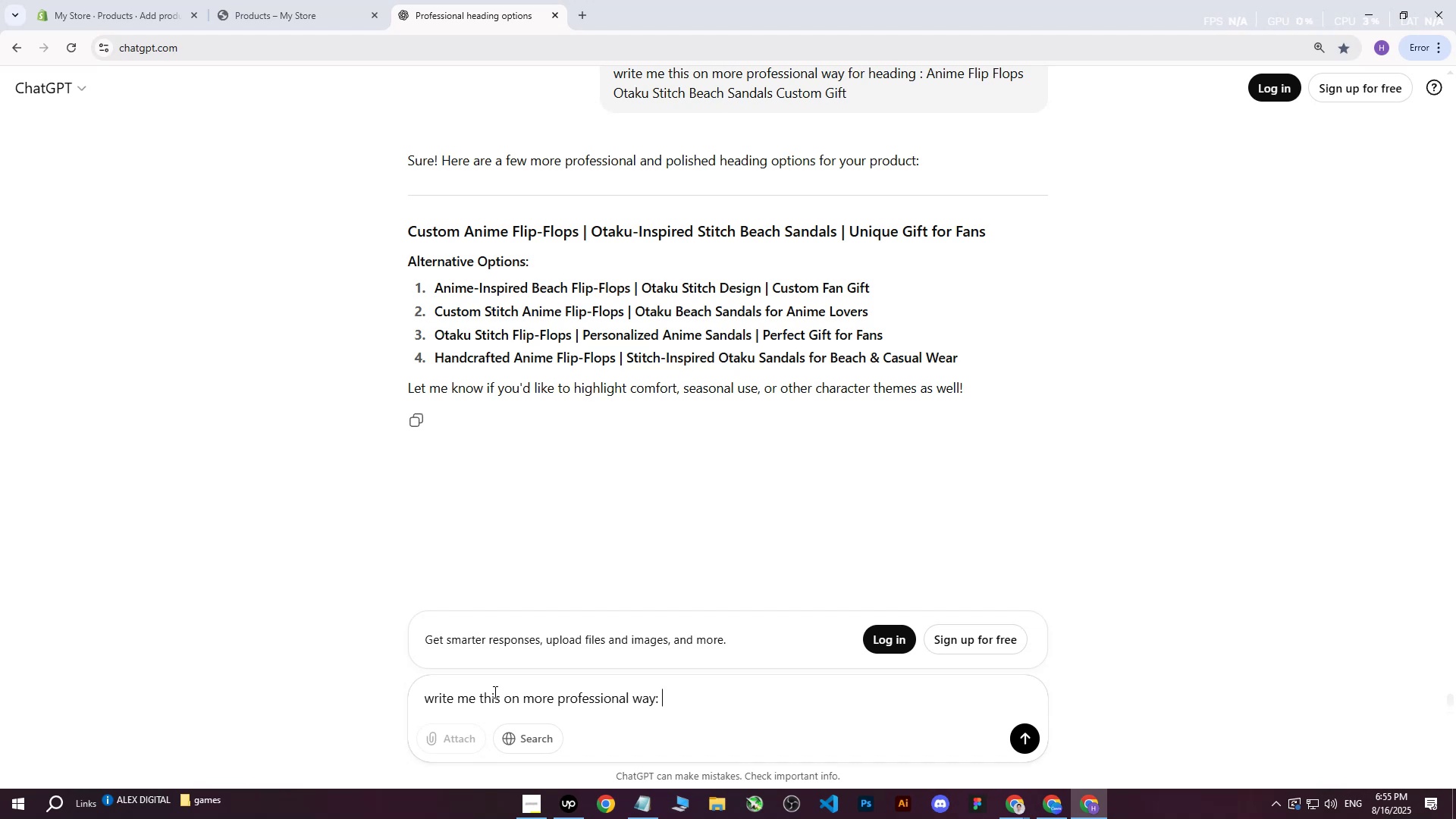 
 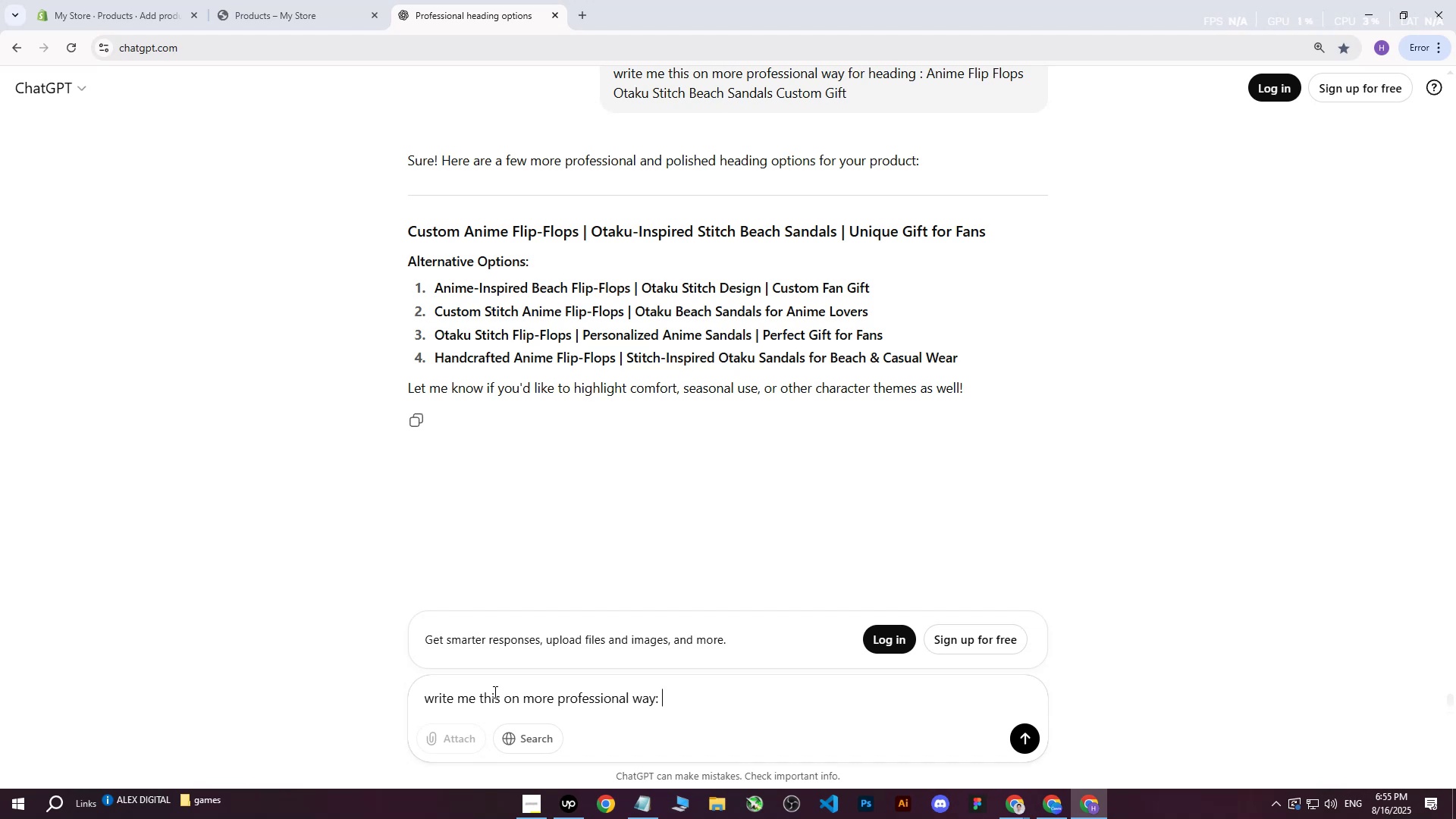 
key(Control+ControlLeft)
 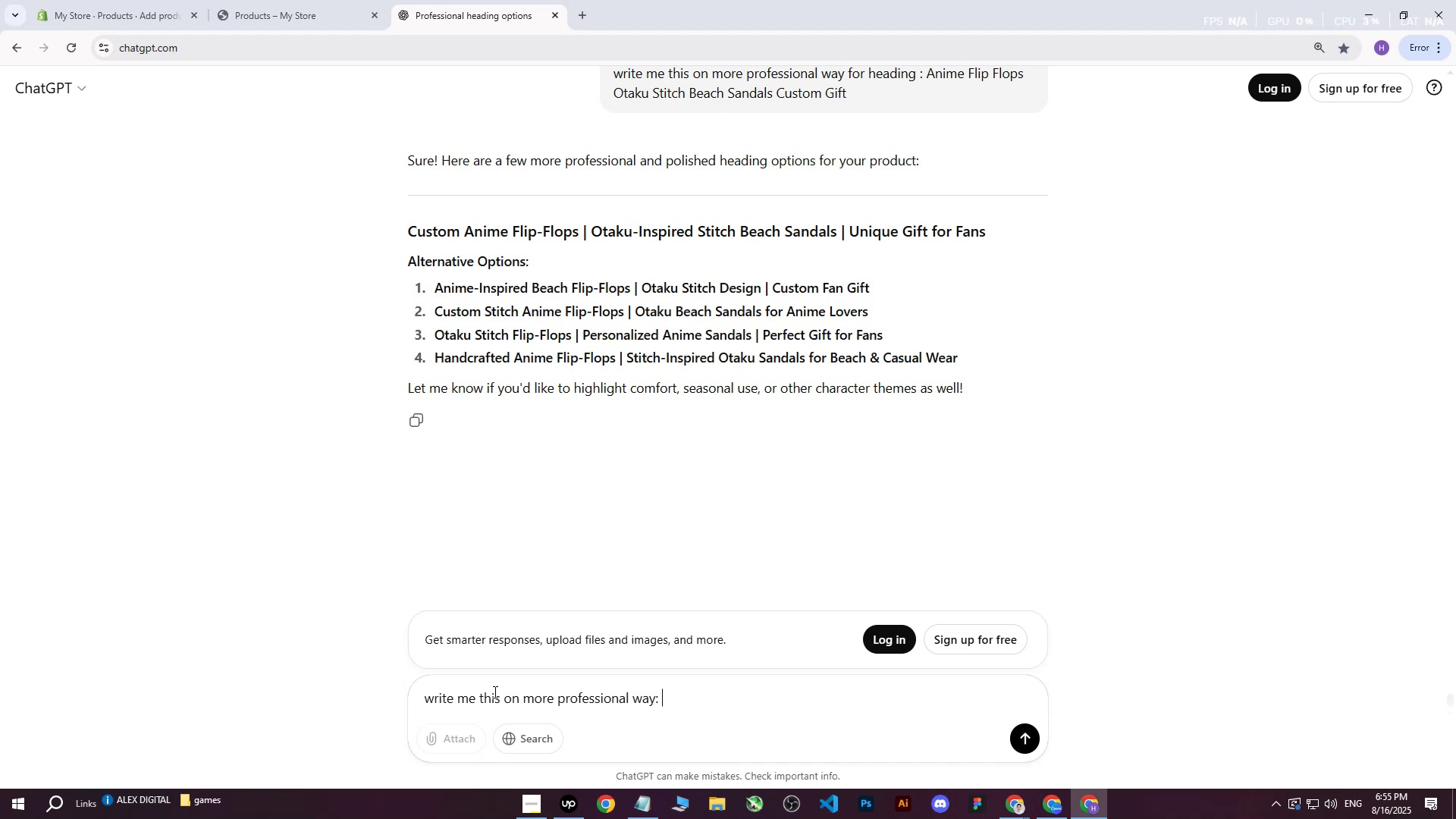 
key(Control+V)
 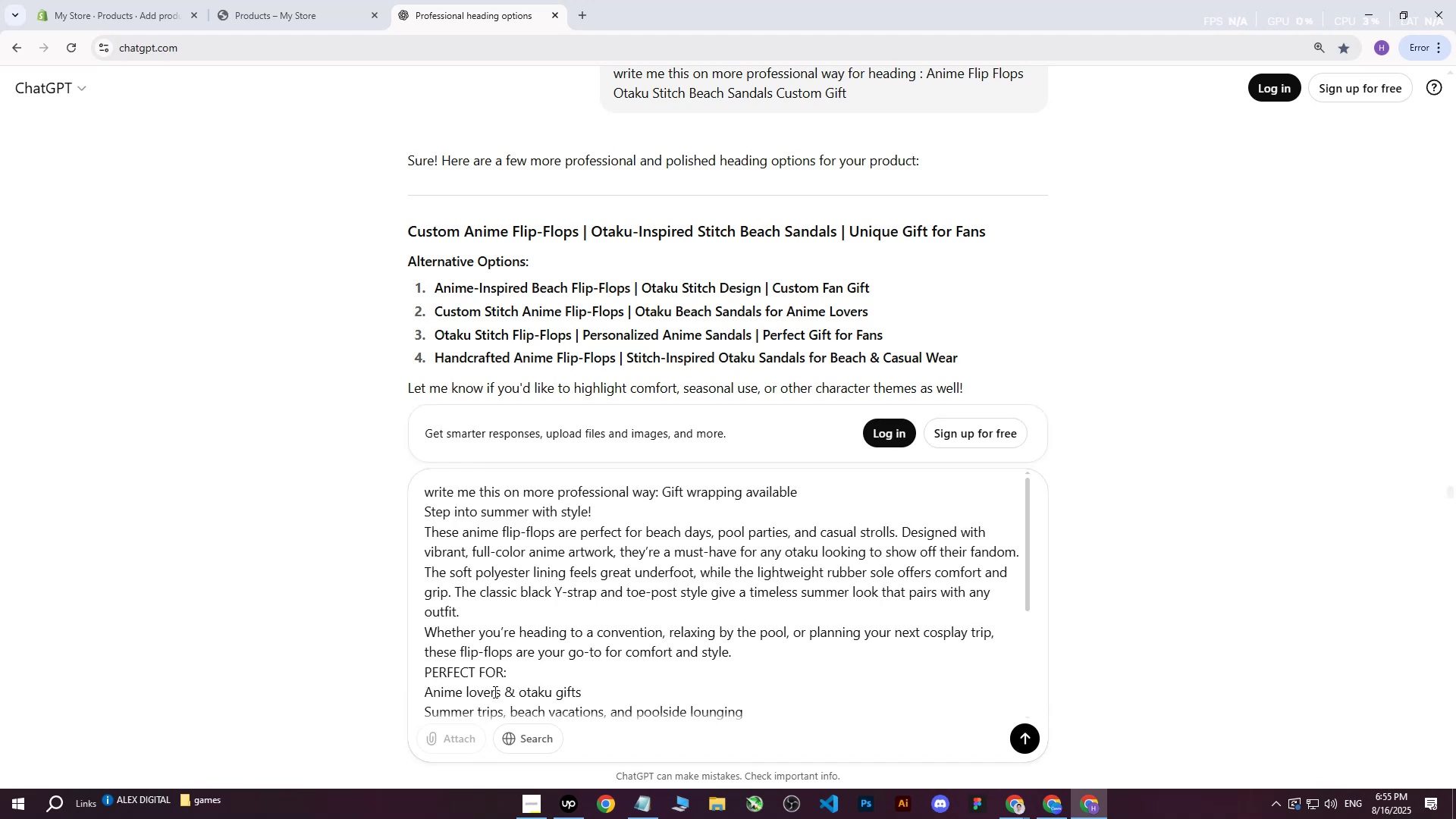 
key(Enter)
 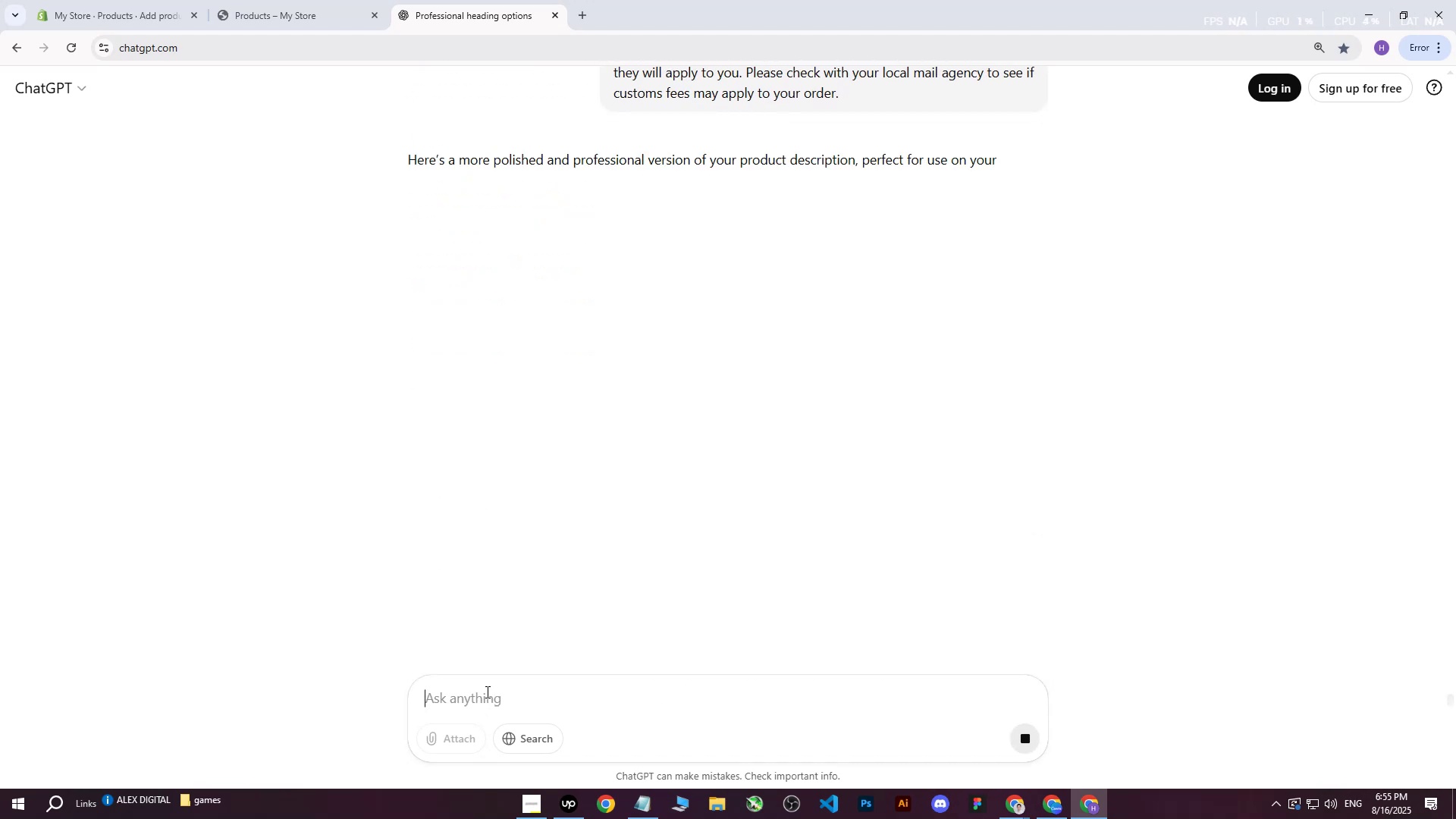 
left_click([326, 248])
 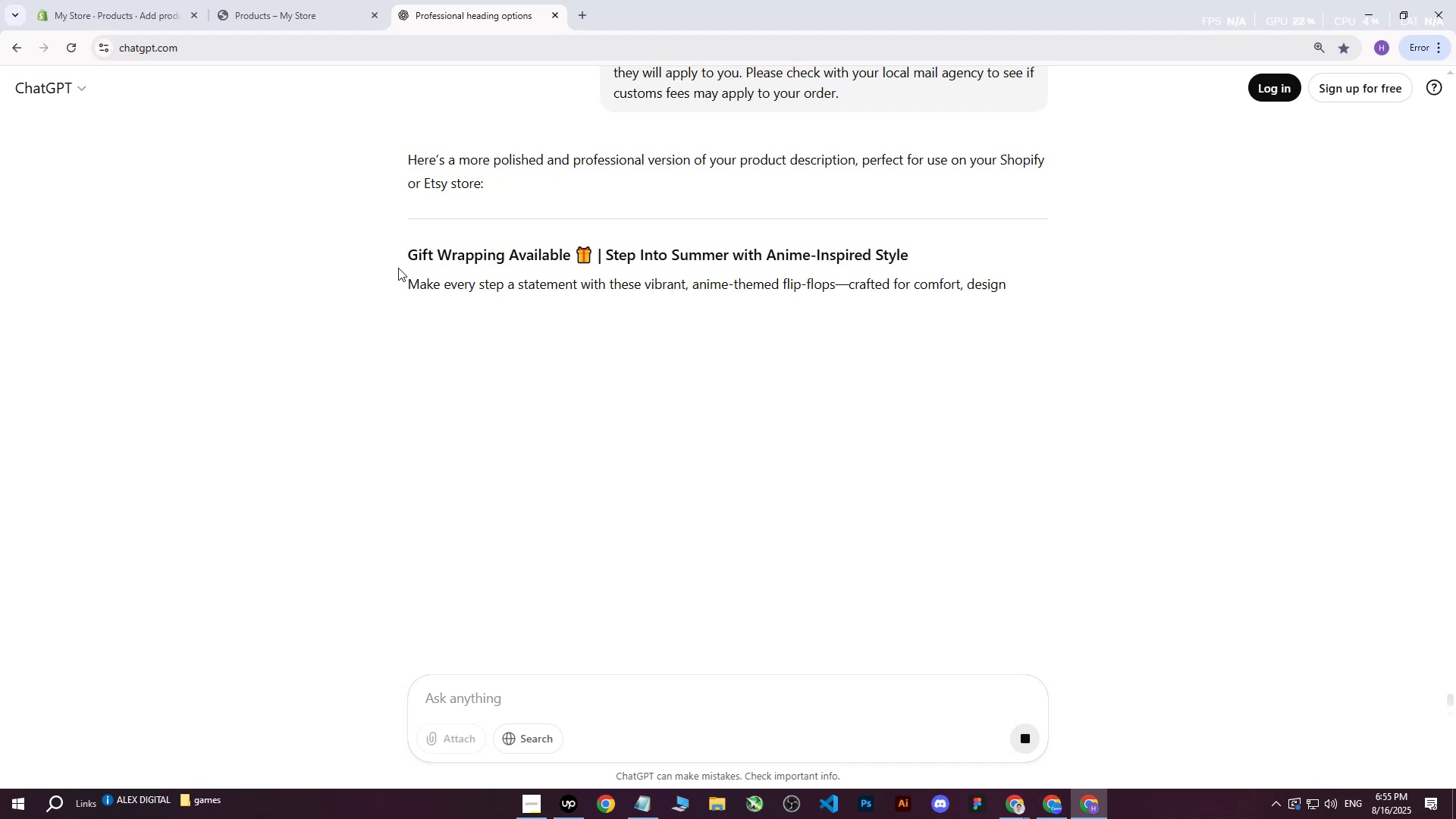 
scroll: coordinate [401, 265], scroll_direction: down, amount: 2.0
 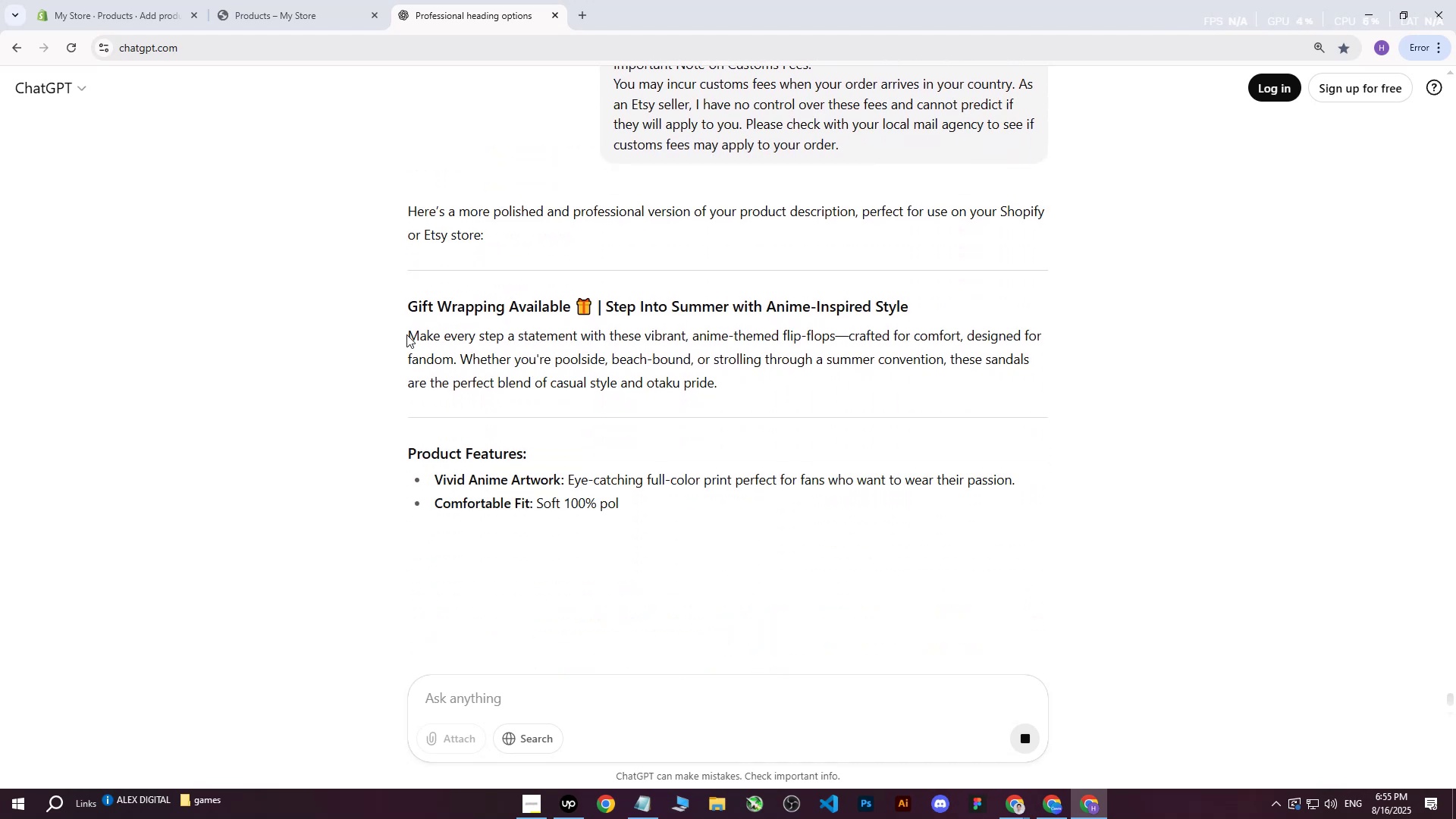 
left_click([410, 336])
 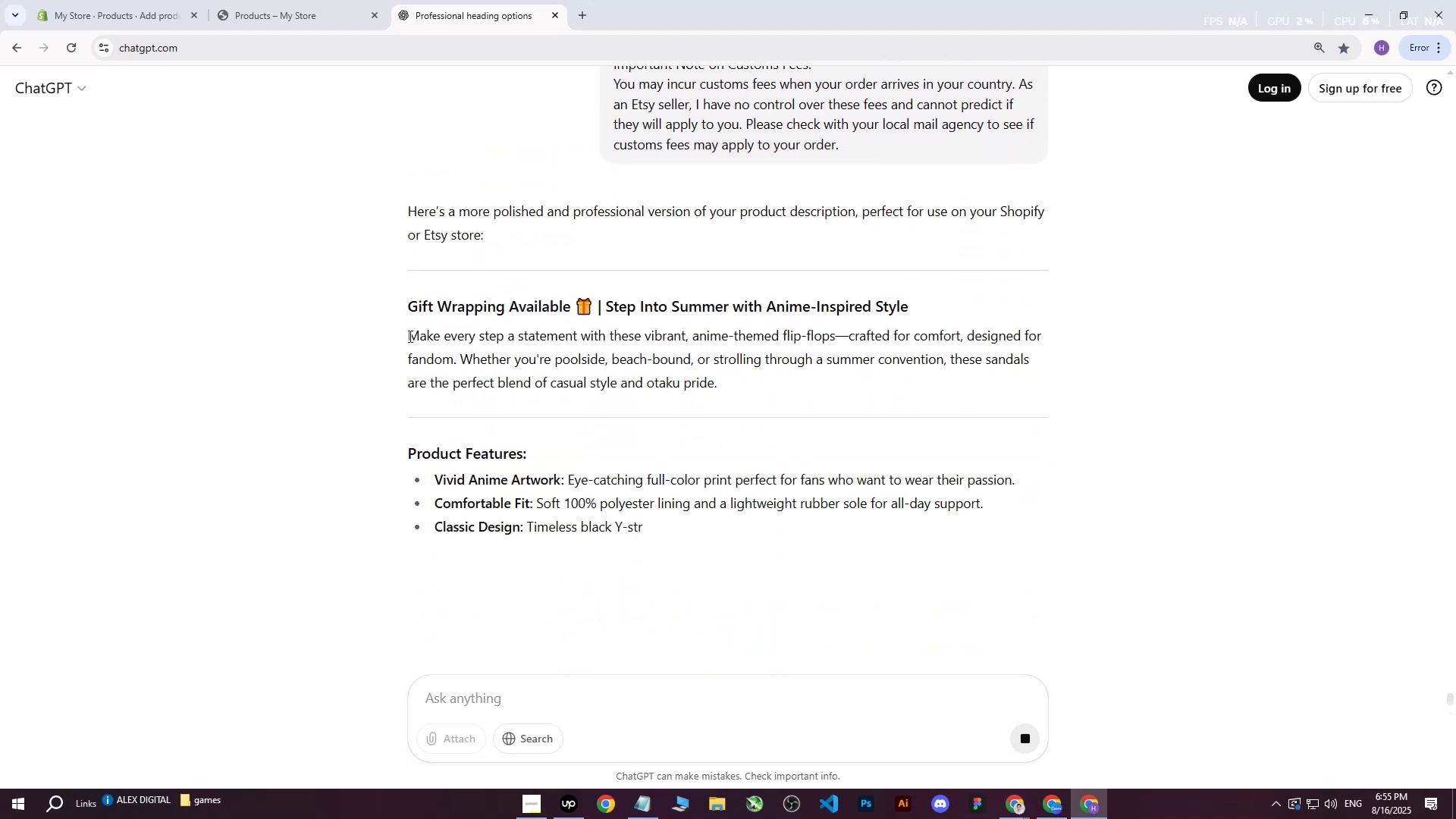 
left_click_drag(start_coordinate=[409, 336], to_coordinate=[858, 516])
 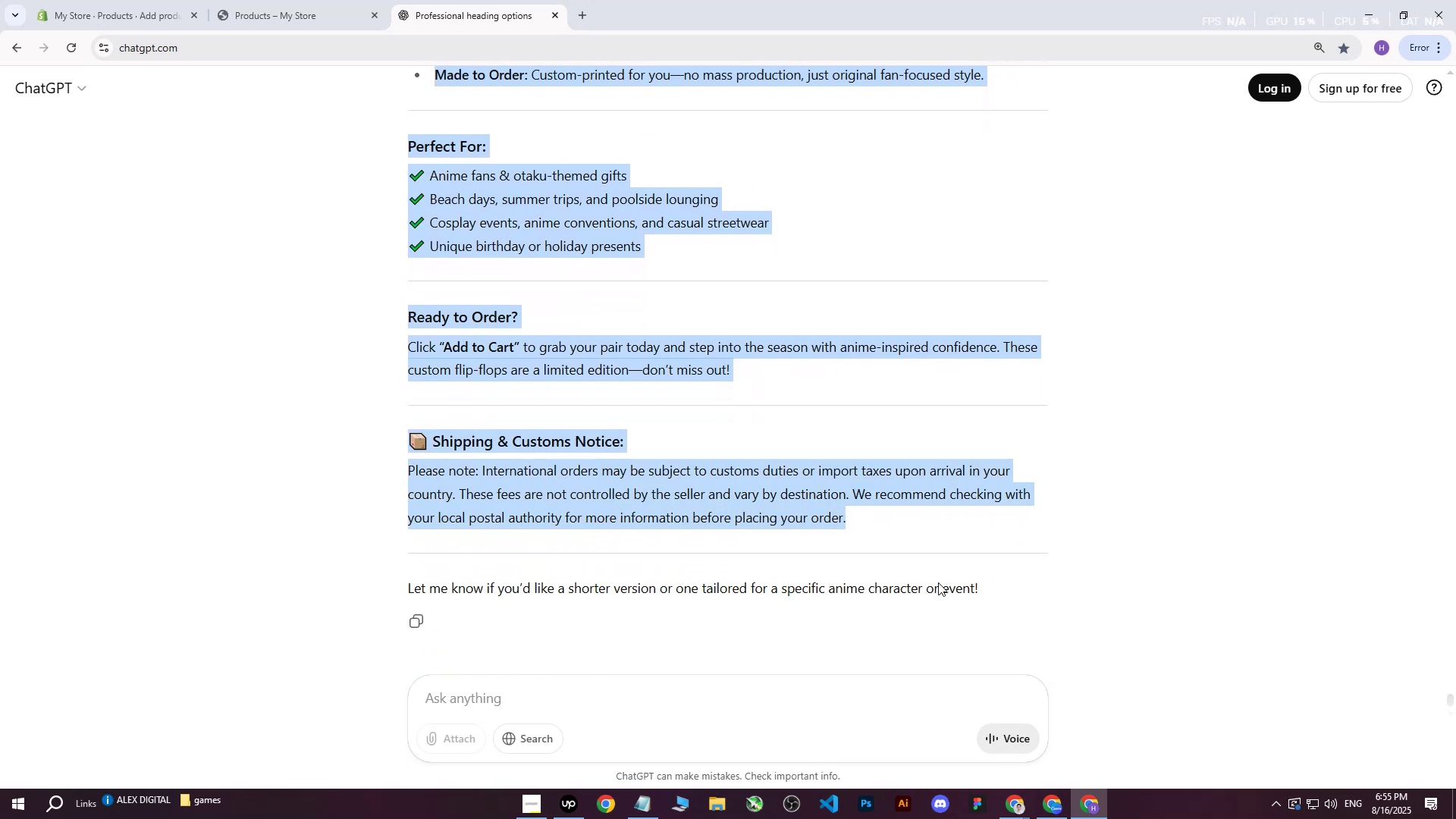 
scroll: coordinate [604, 524], scroll_direction: down, amount: 13.0
 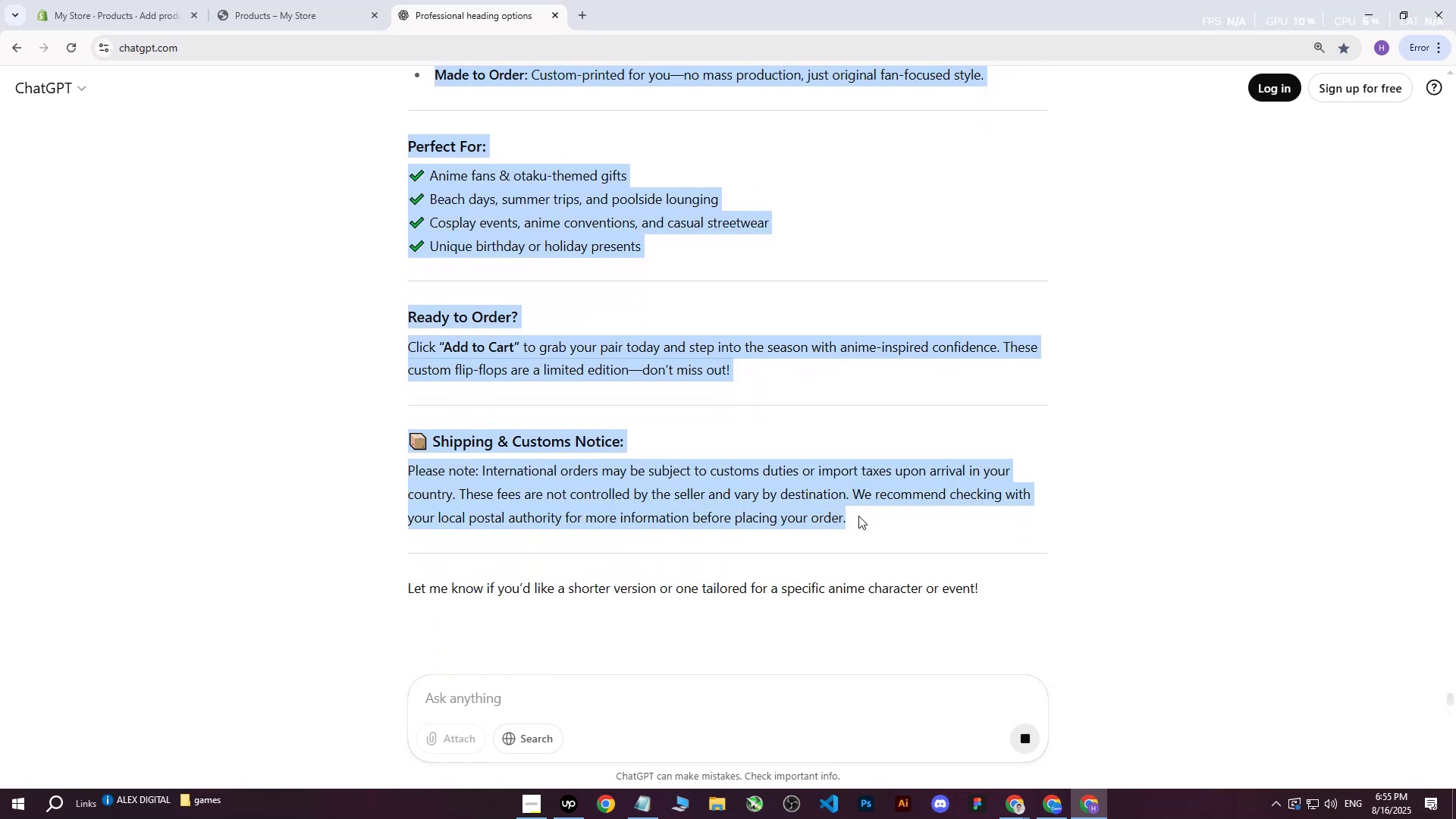 
key(Control+C)
 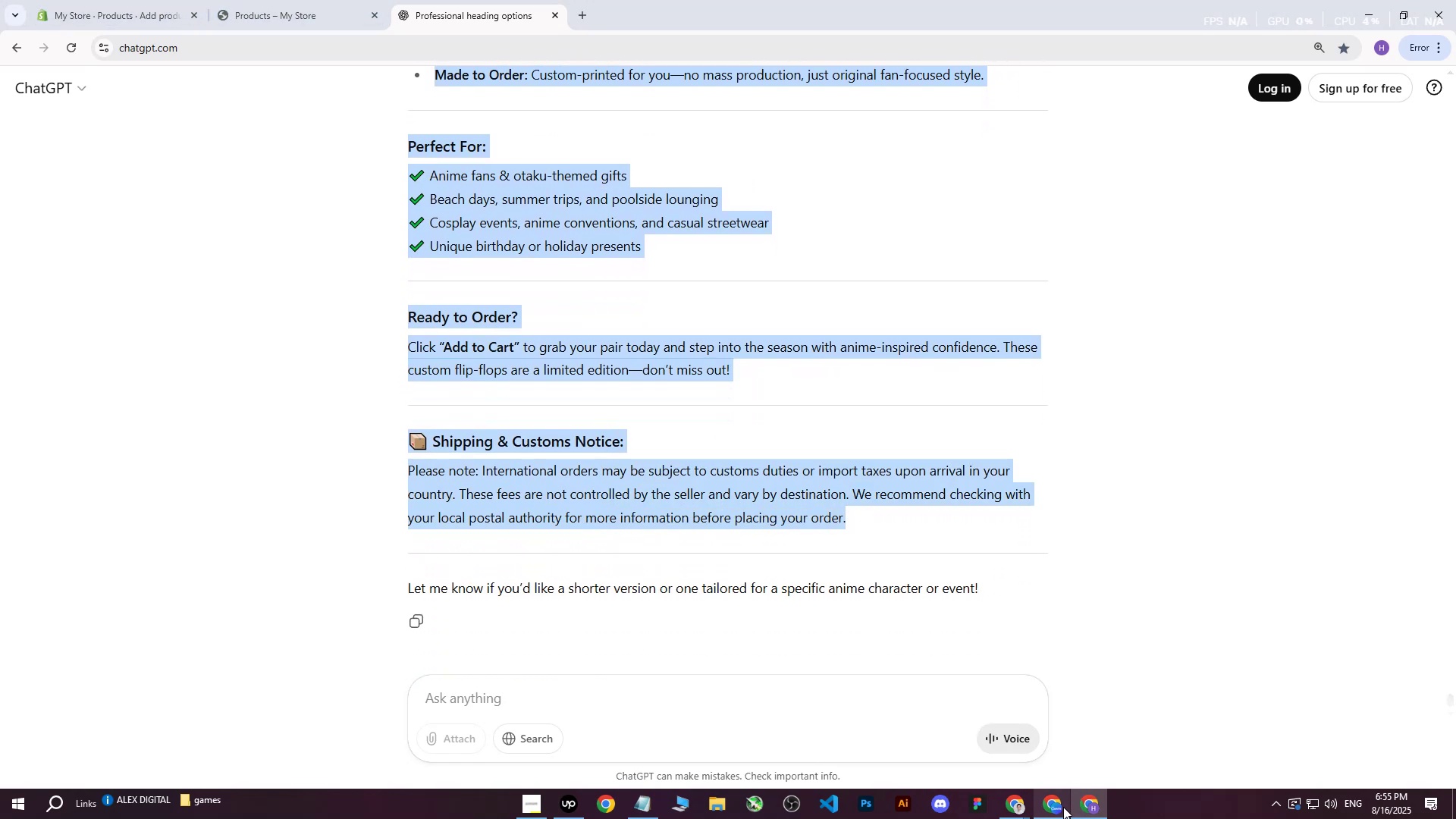 
scroll: coordinate [403, 327], scroll_direction: up, amount: 12.0
 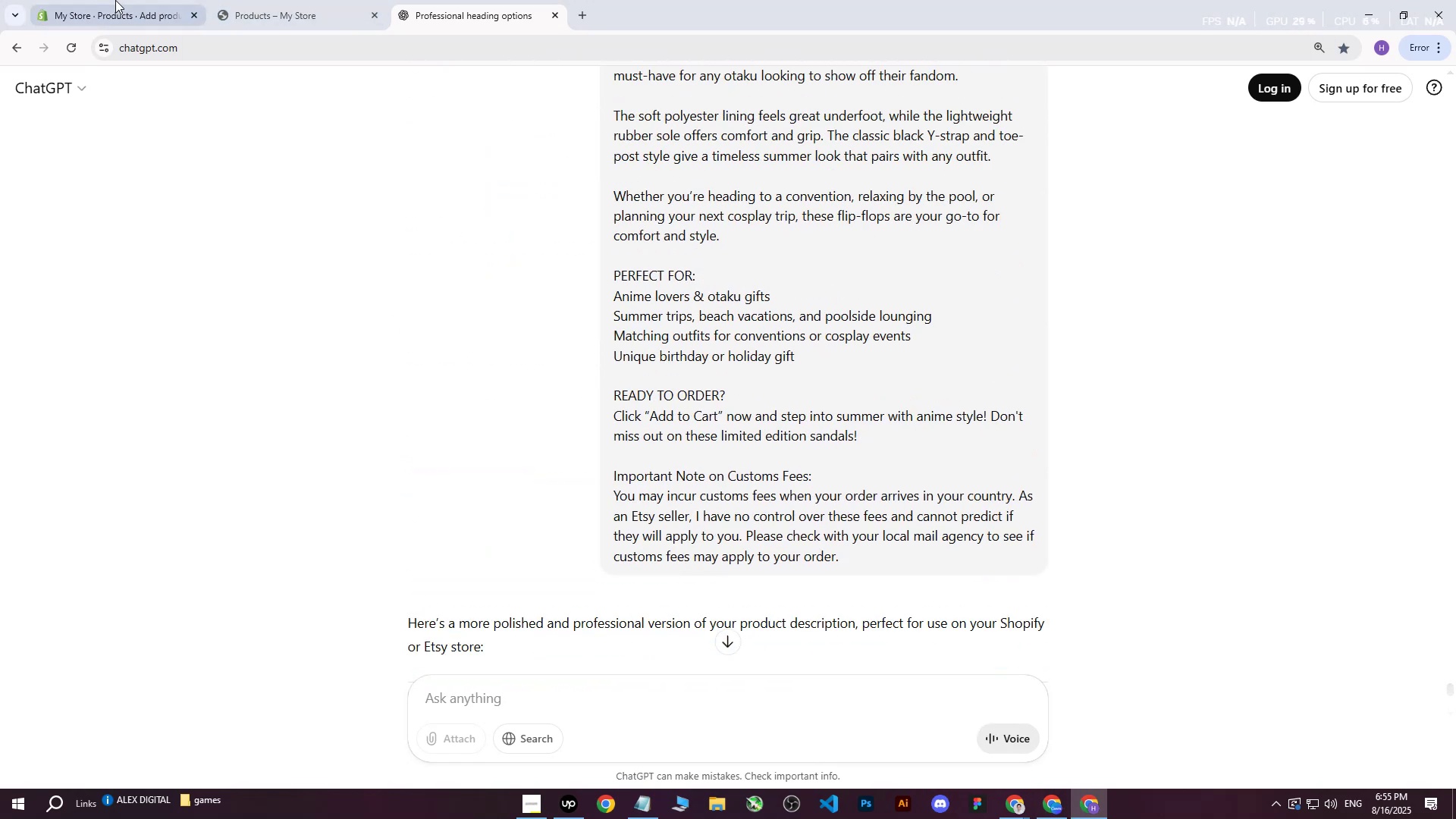 
left_click([114, 0])
 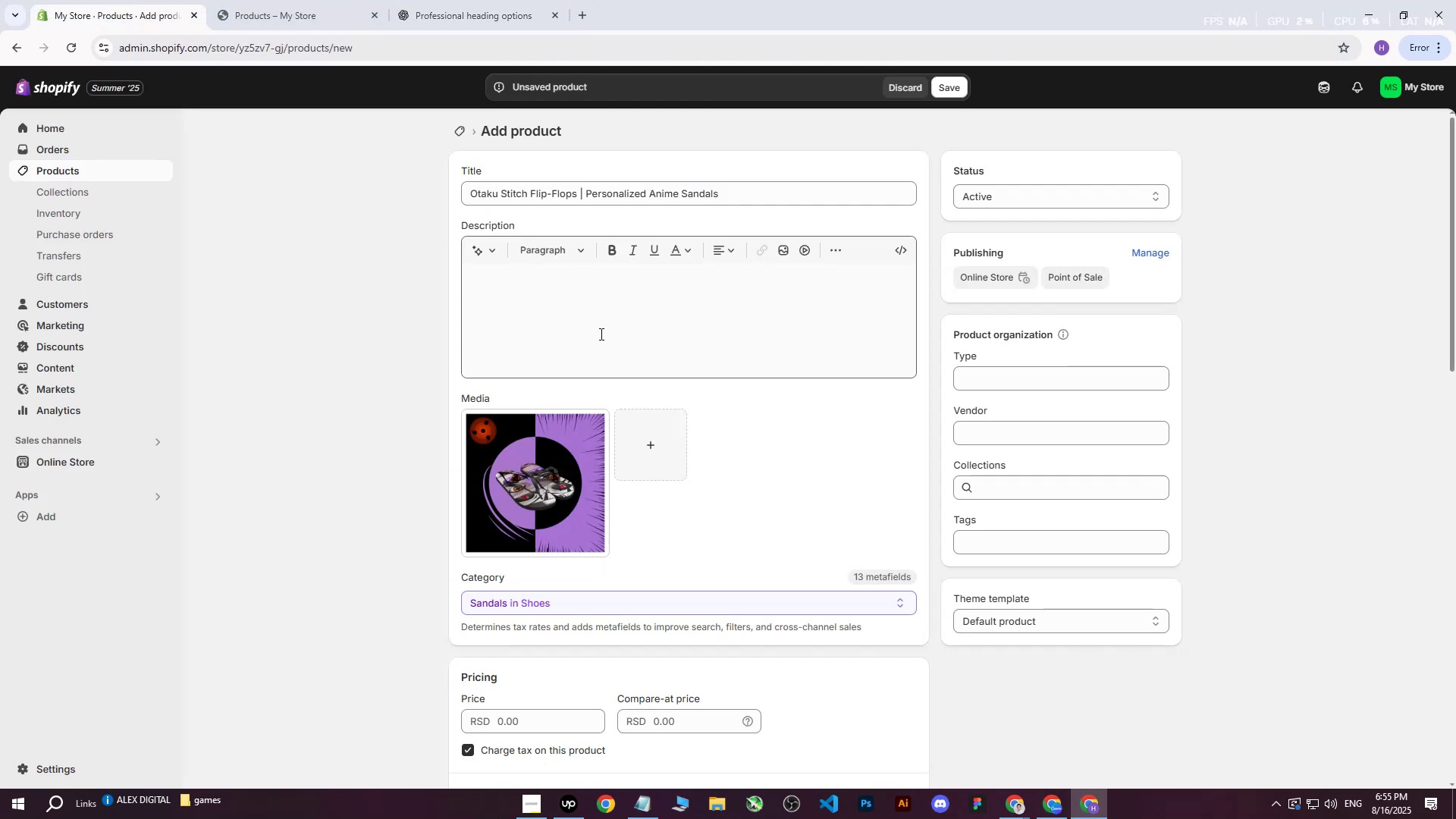 
left_click([600, 334])
 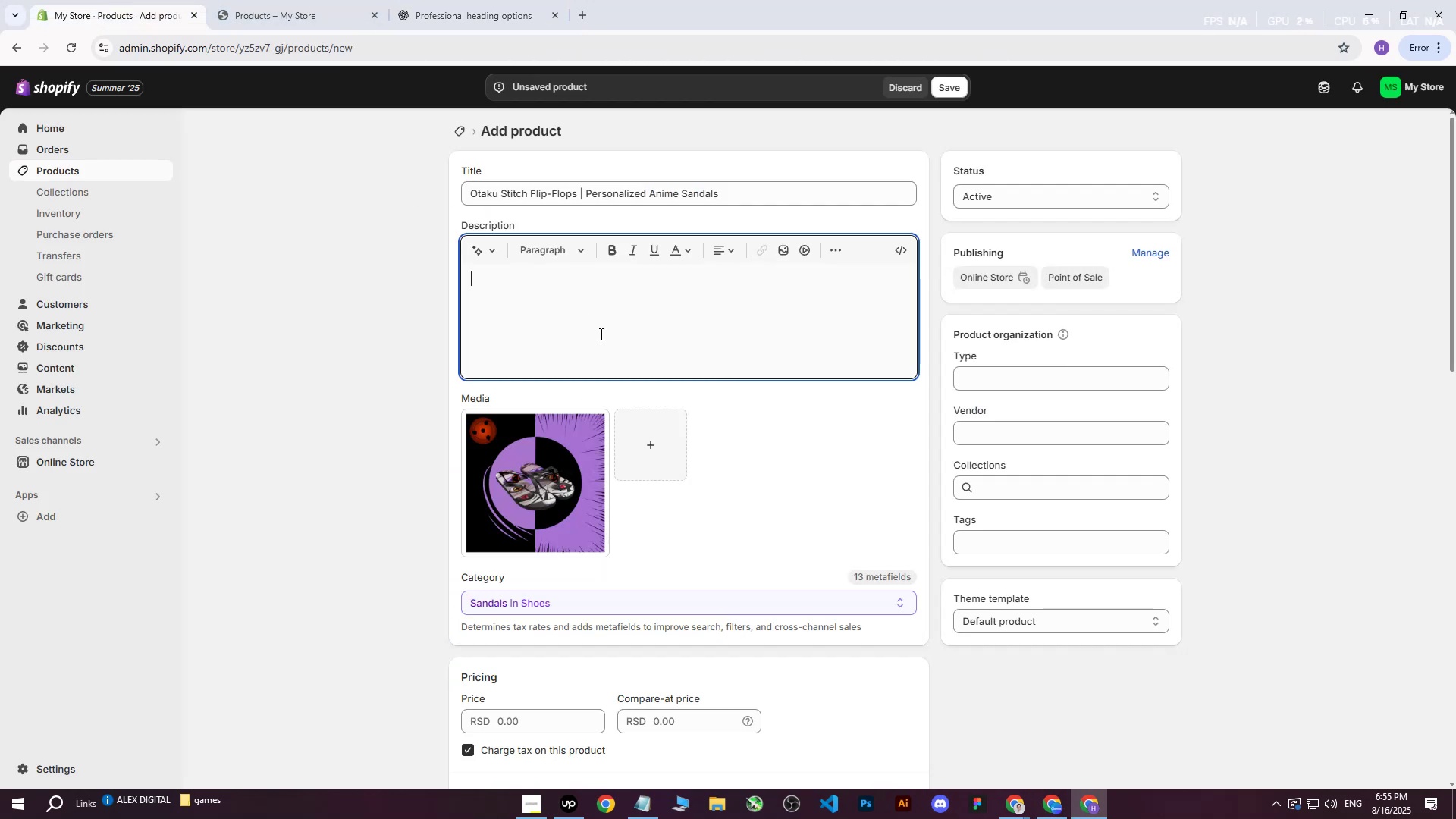 
key(Control+V)
 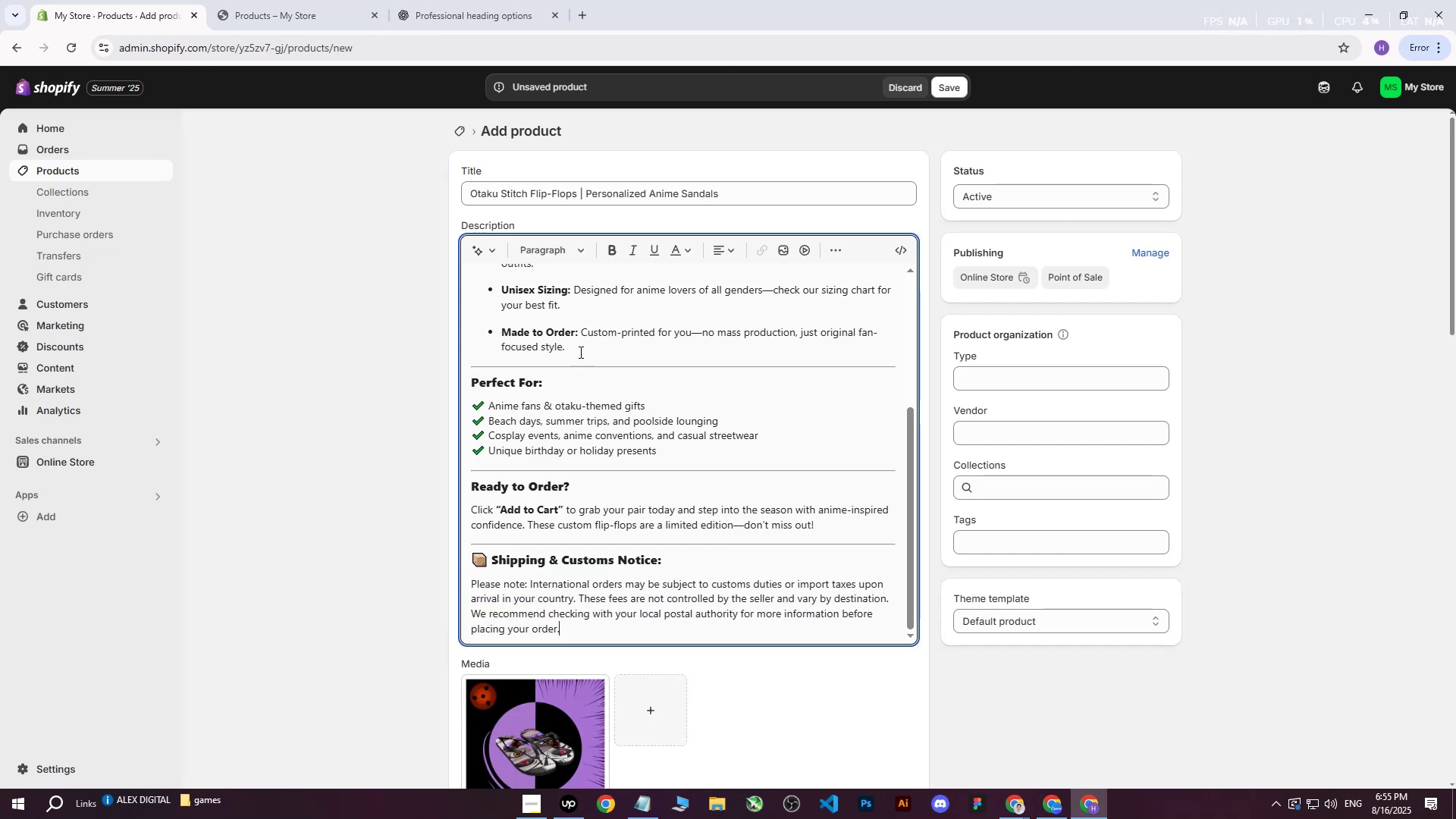 
scroll: coordinate [522, 508], scroll_direction: up, amount: 2.0
 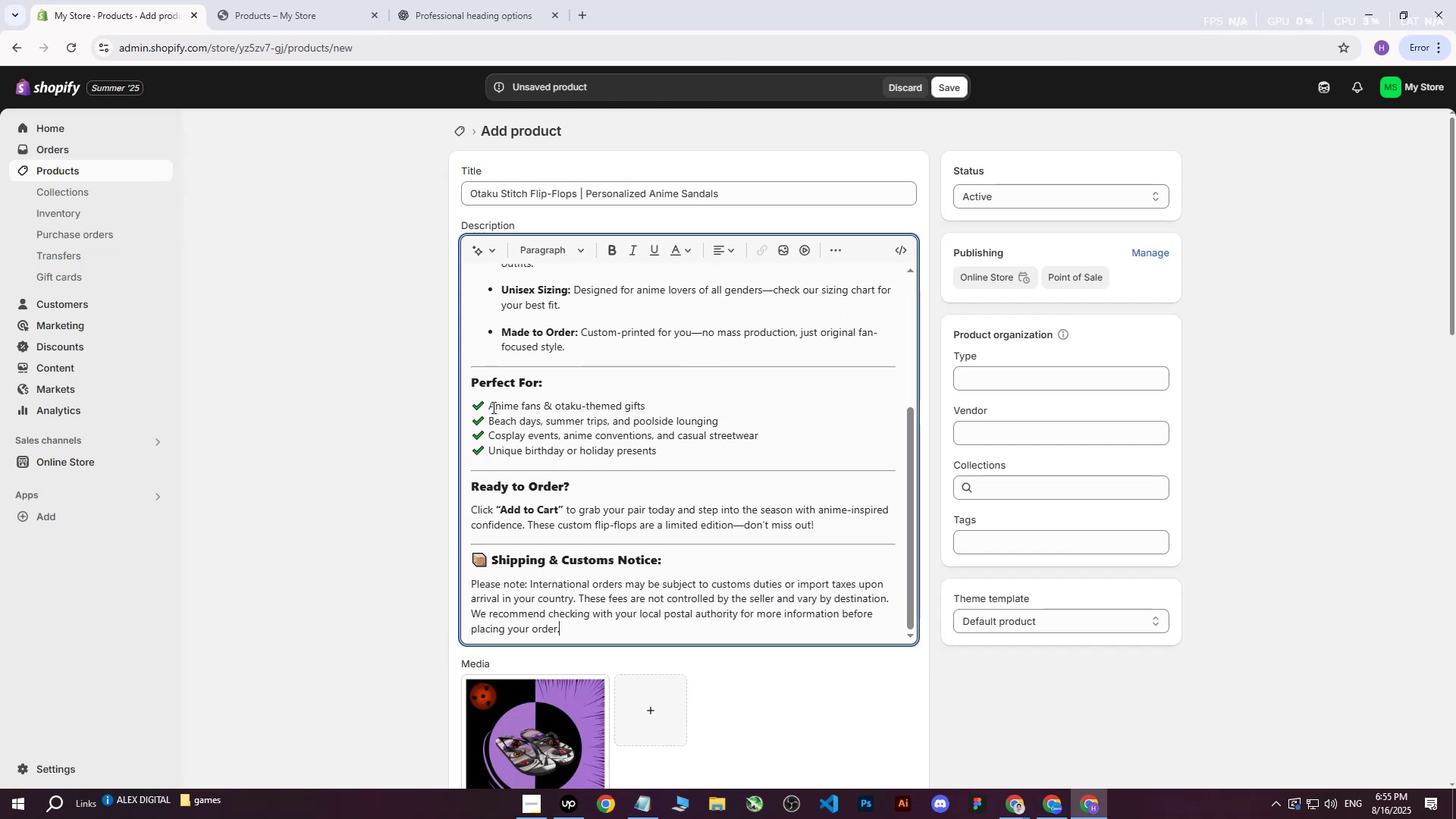 
left_click([492, 406])
 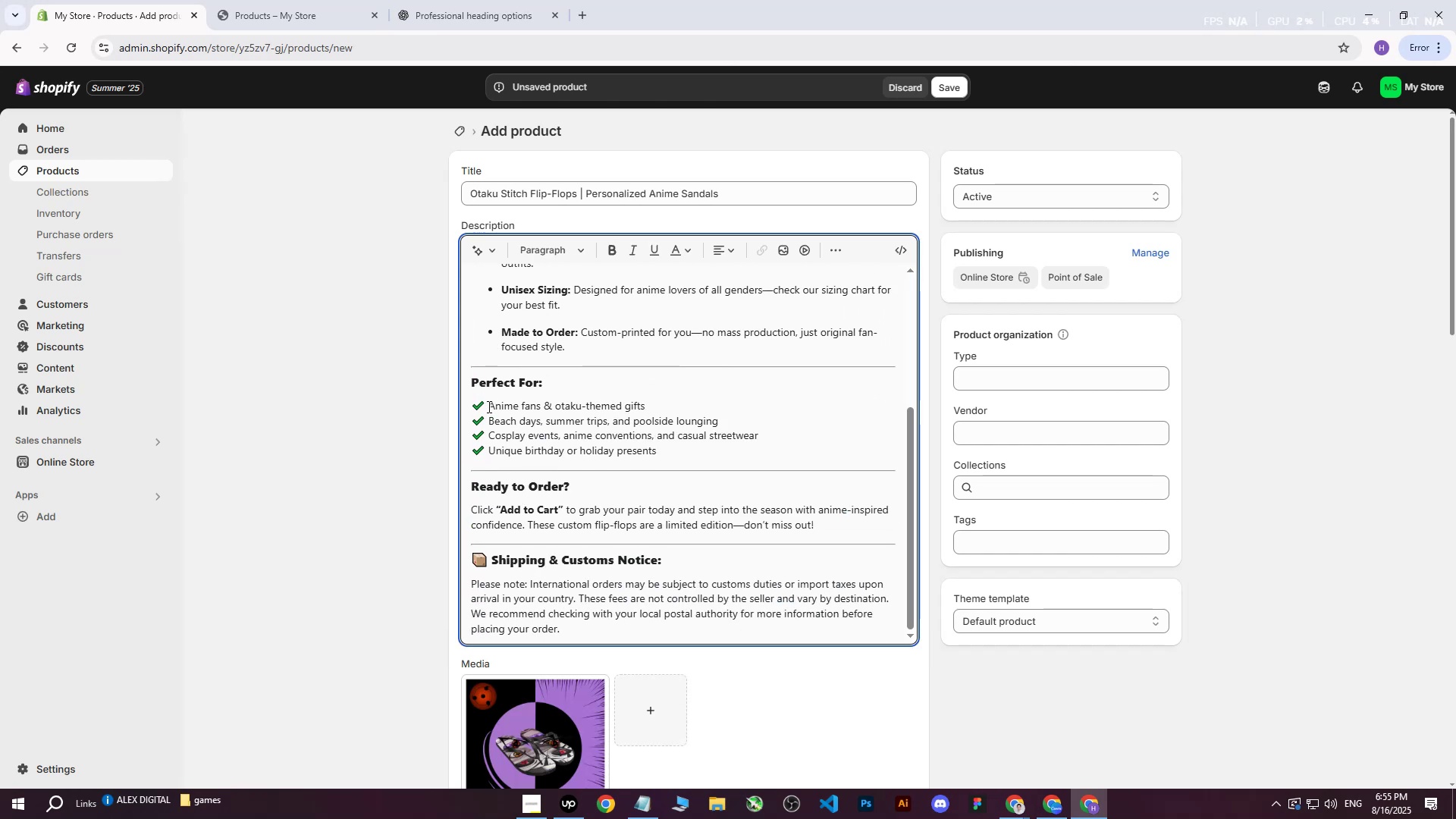 
left_click([491, 408])
 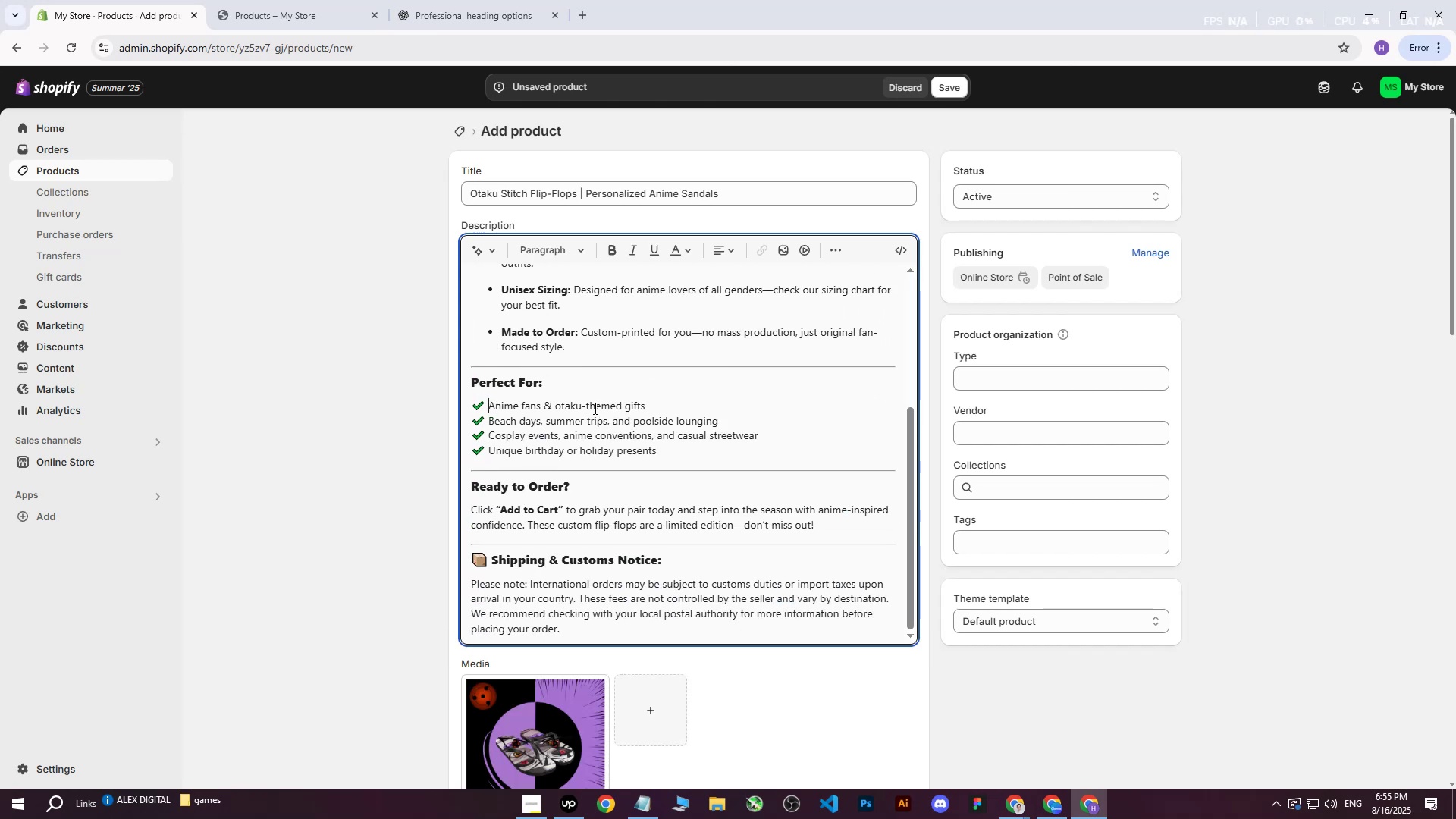 
key(ArrowRight)
 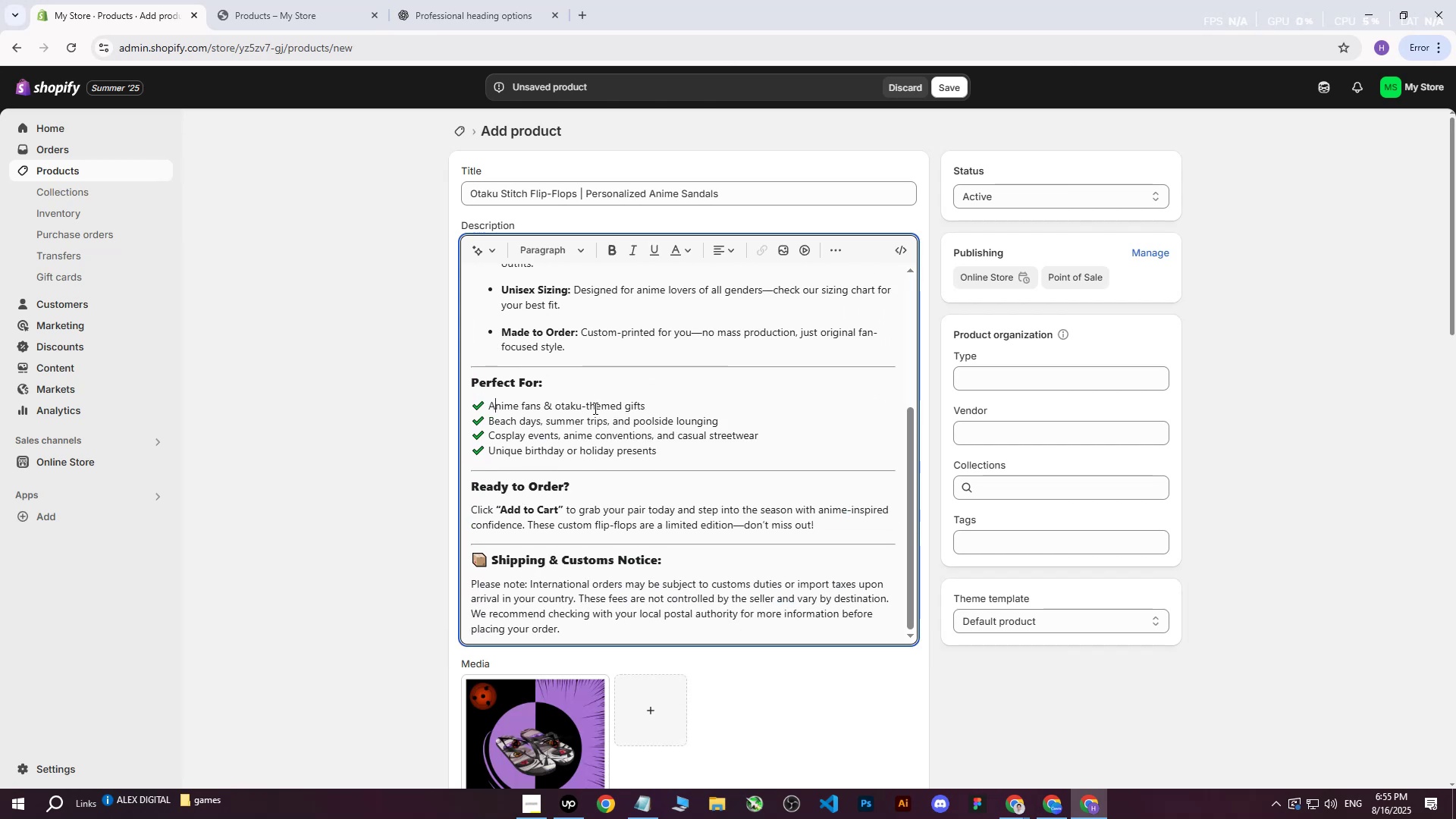 
key(ArrowLeft)
 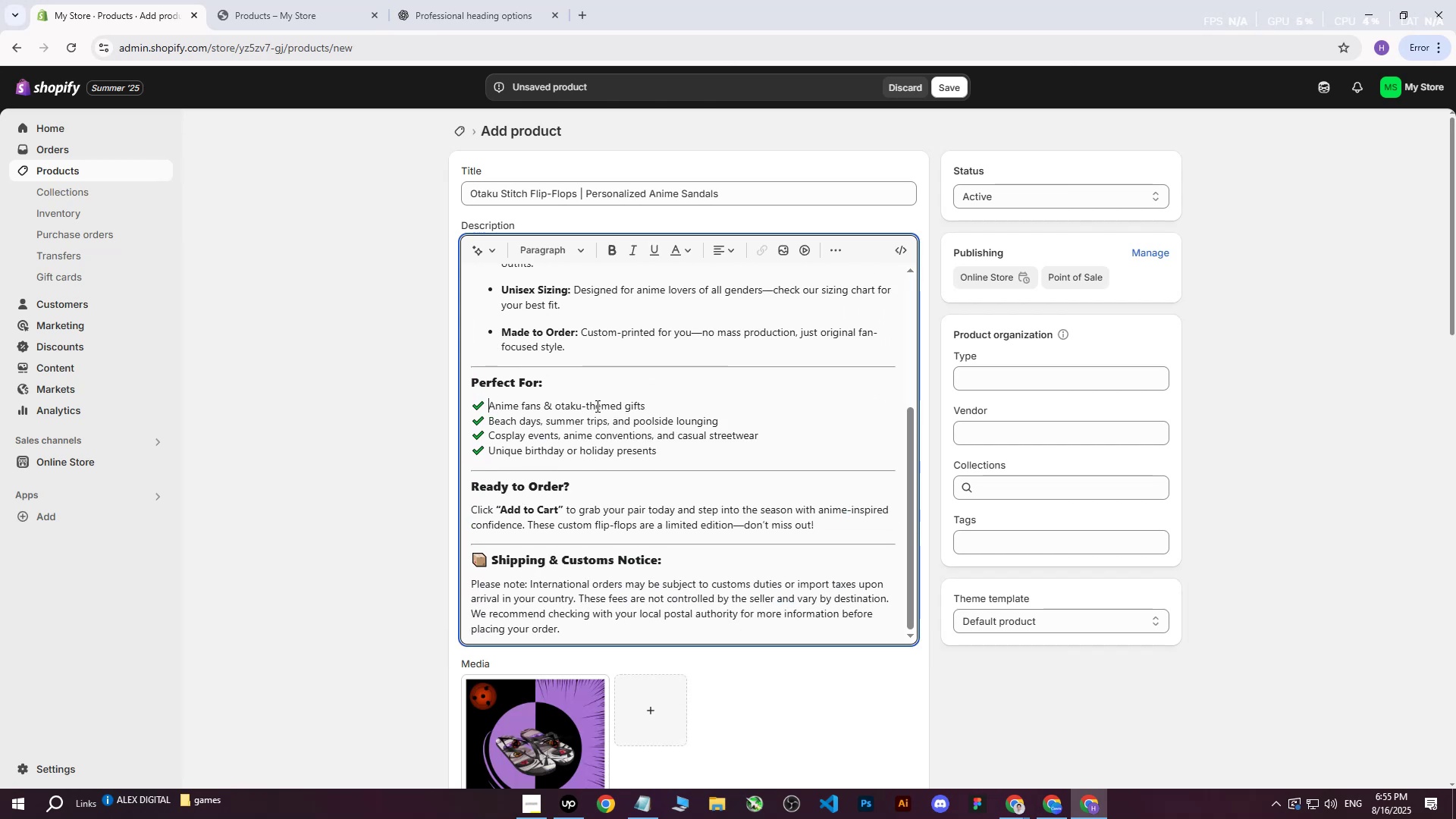 
key(Backspace)
 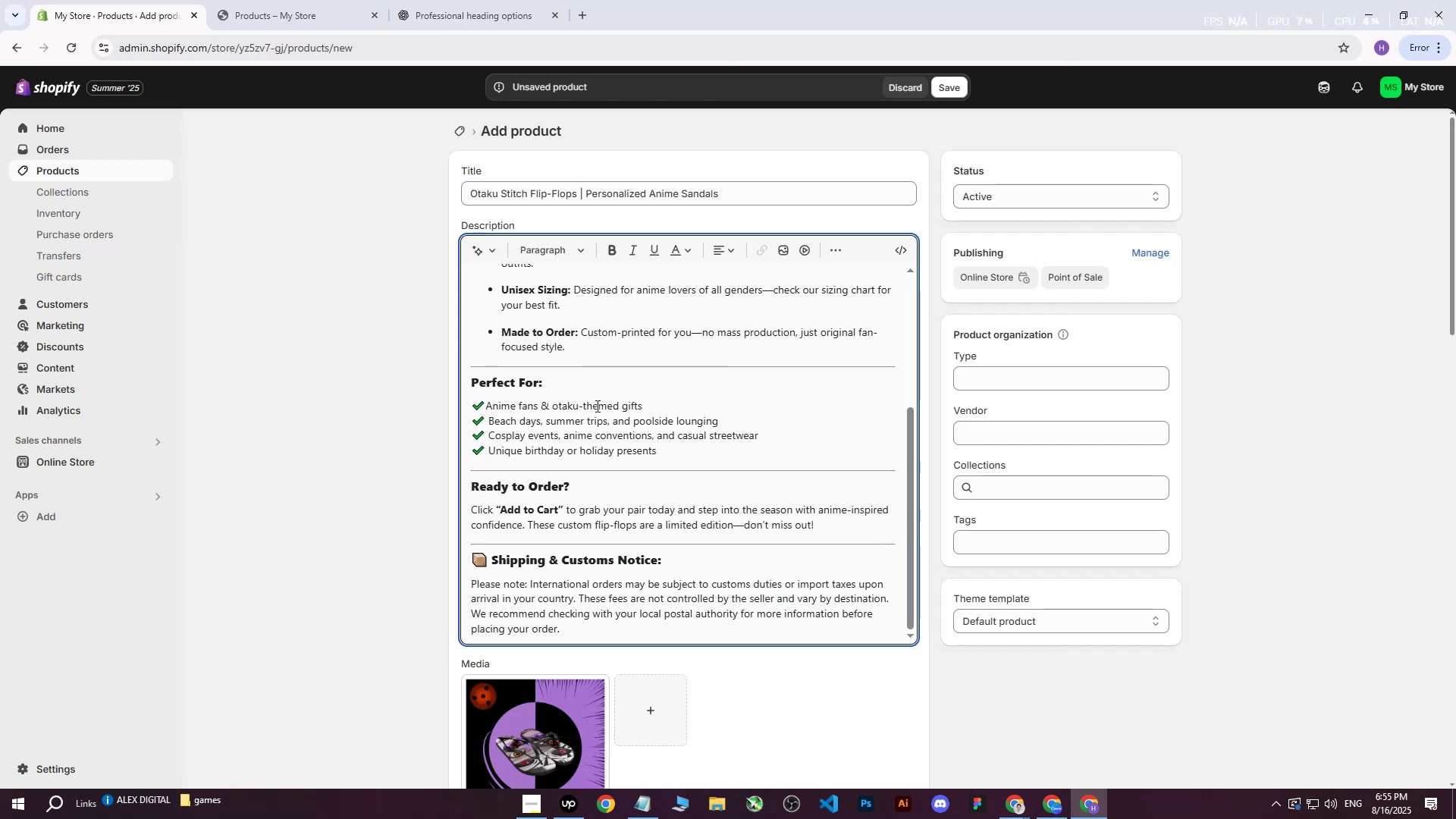 
key(ArrowDown)
 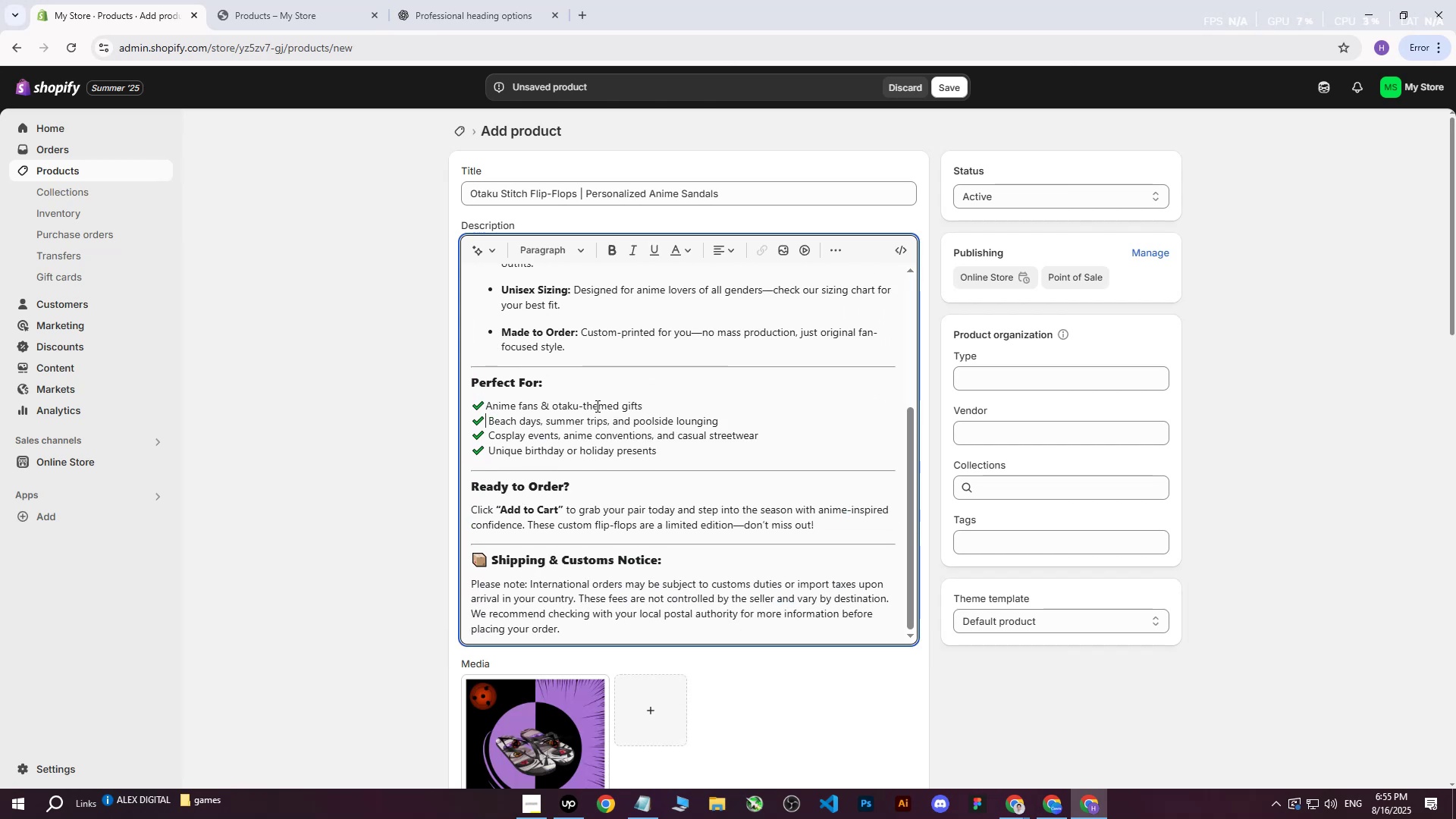 
key(ArrowUp)
 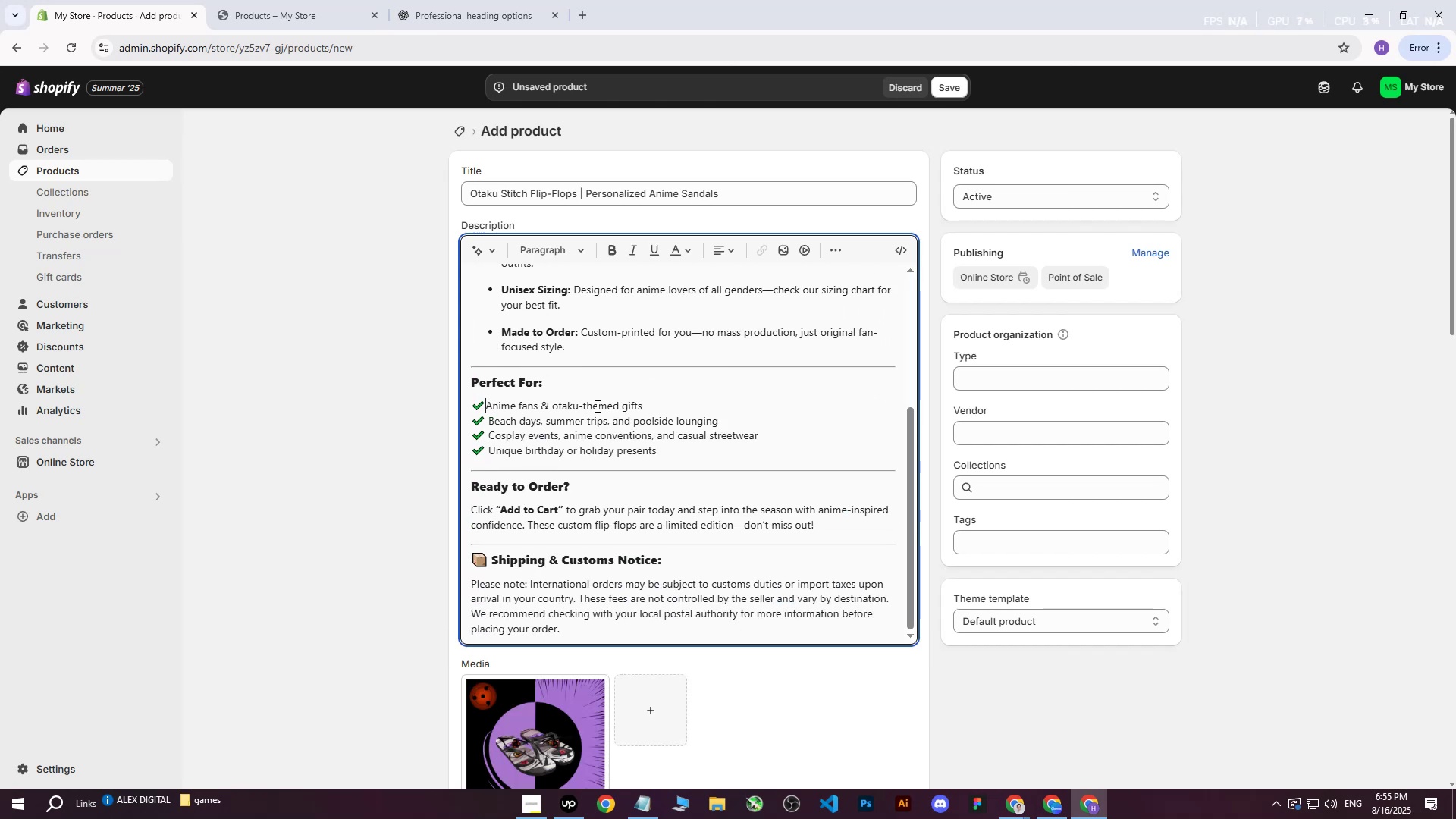 
key(Backspace)
 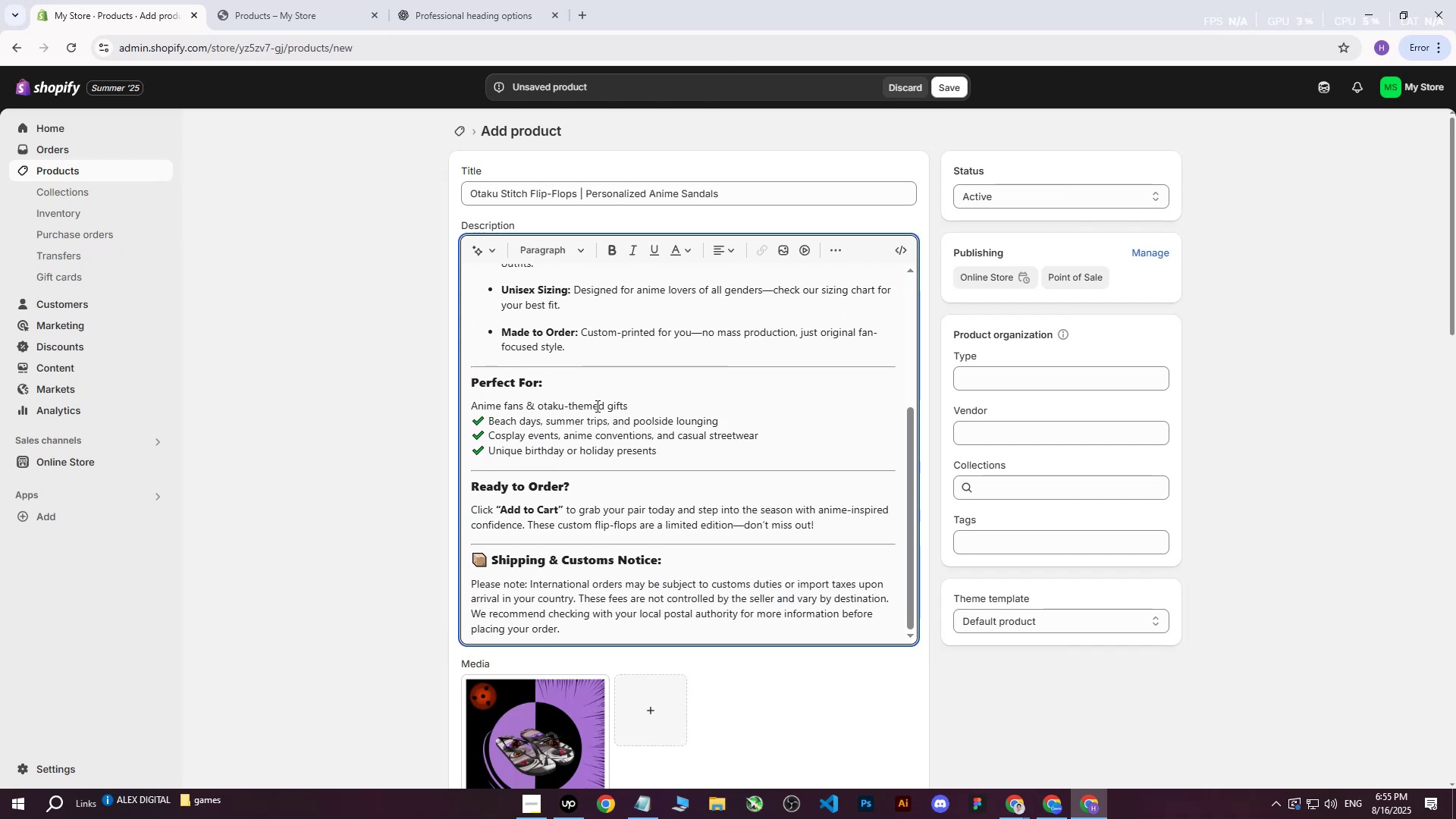 
key(ArrowRight)
 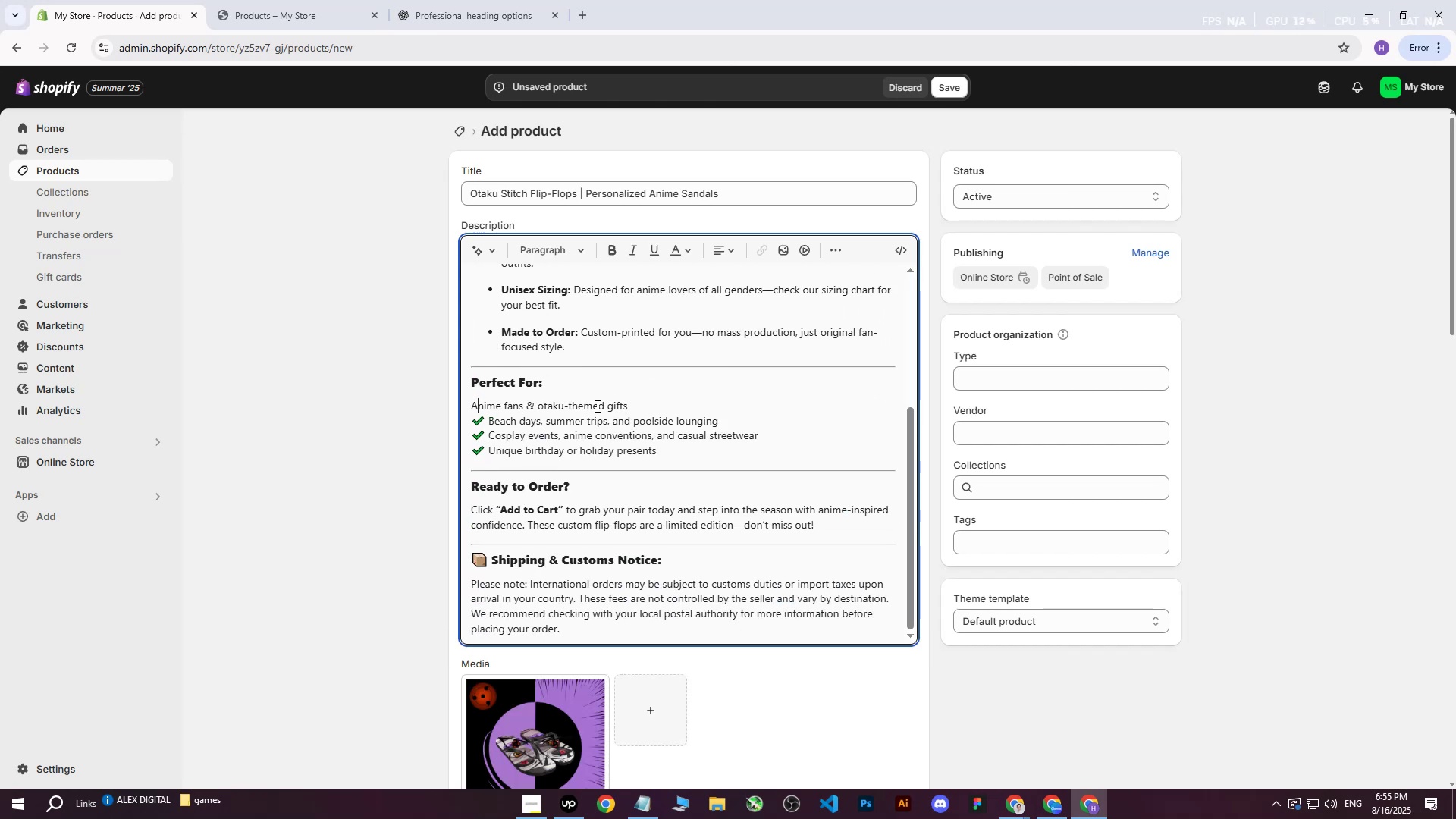 
key(ArrowDown)
 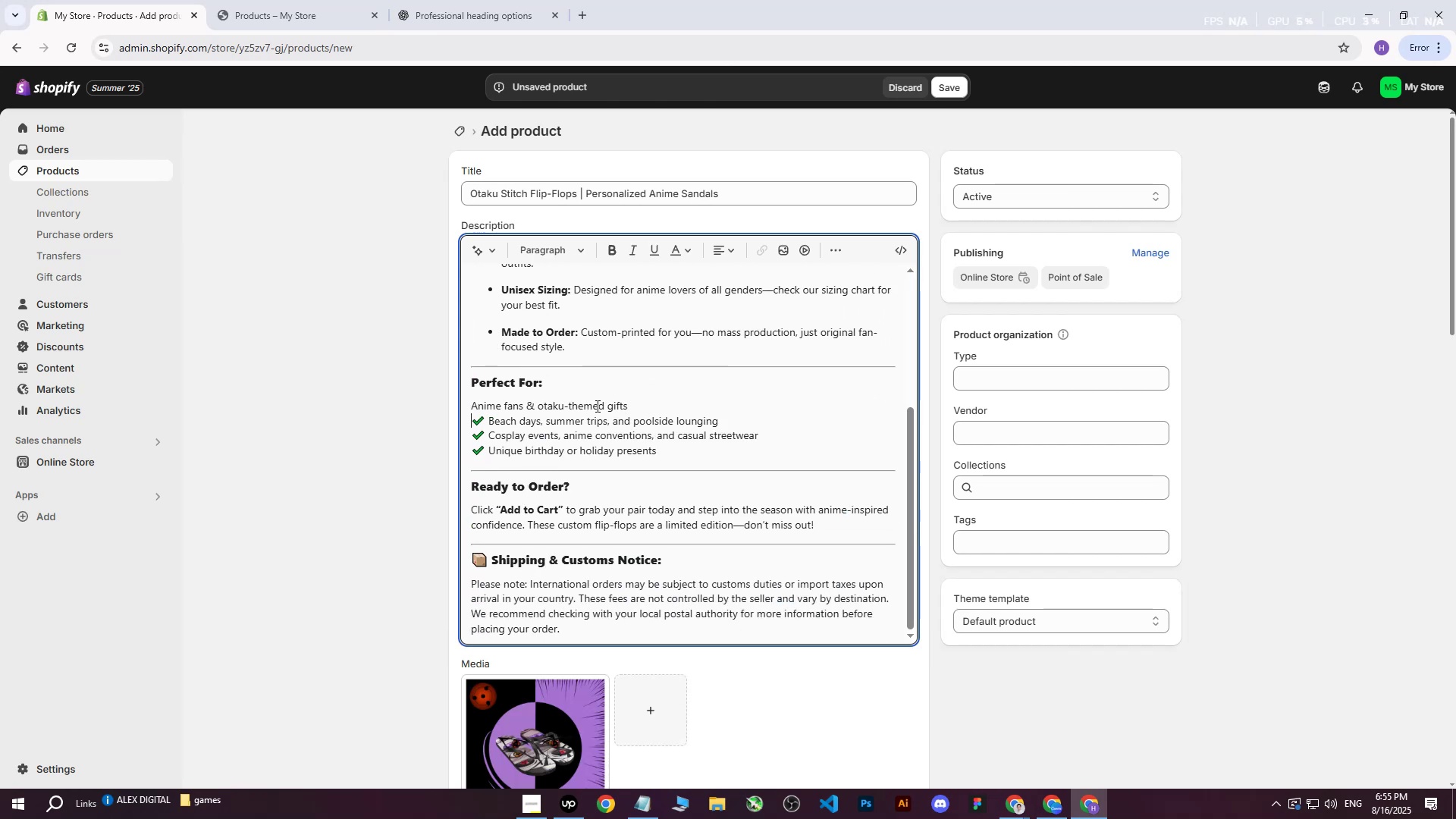 
key(ArrowRight)
 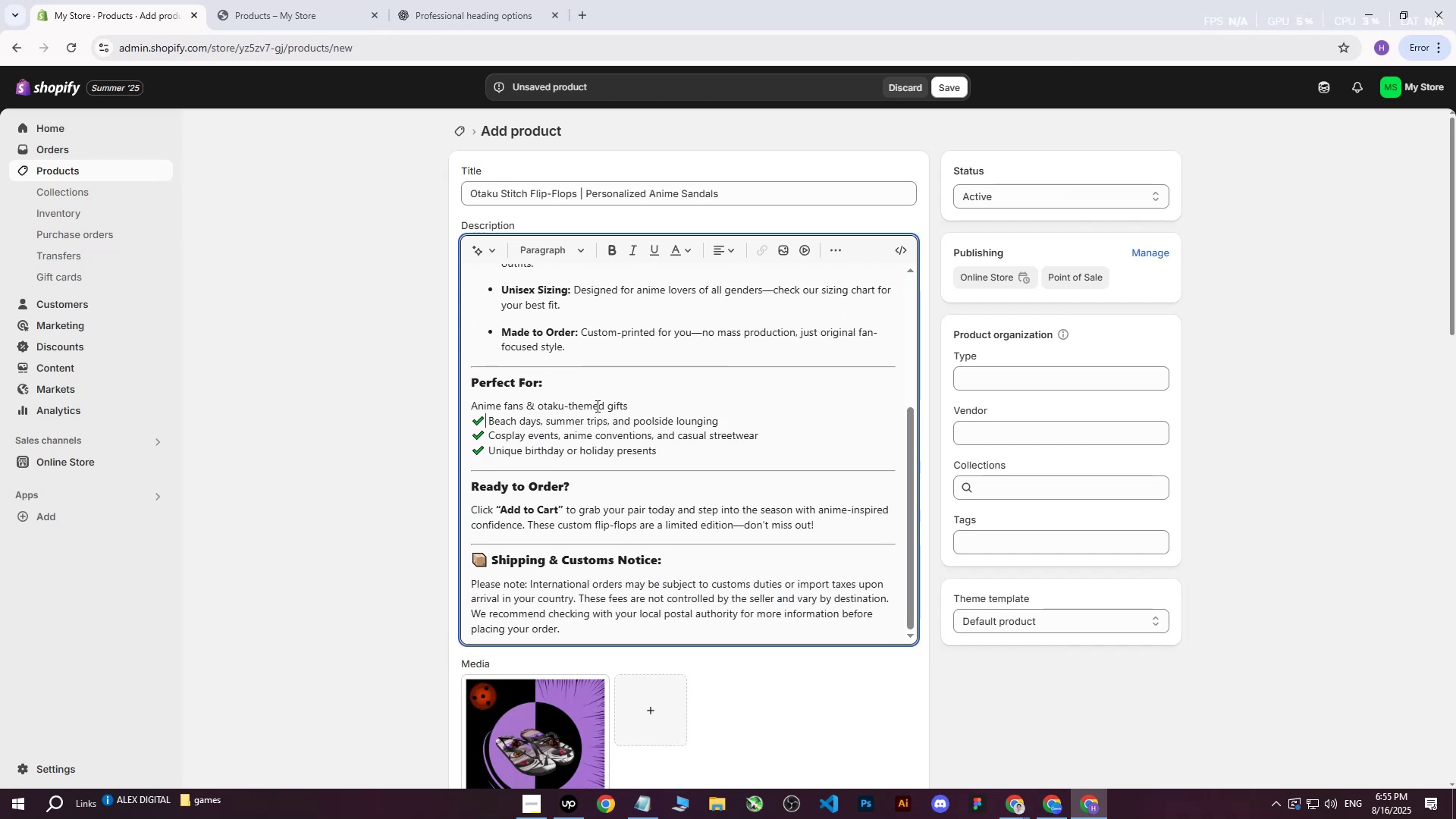 
key(ArrowRight)
 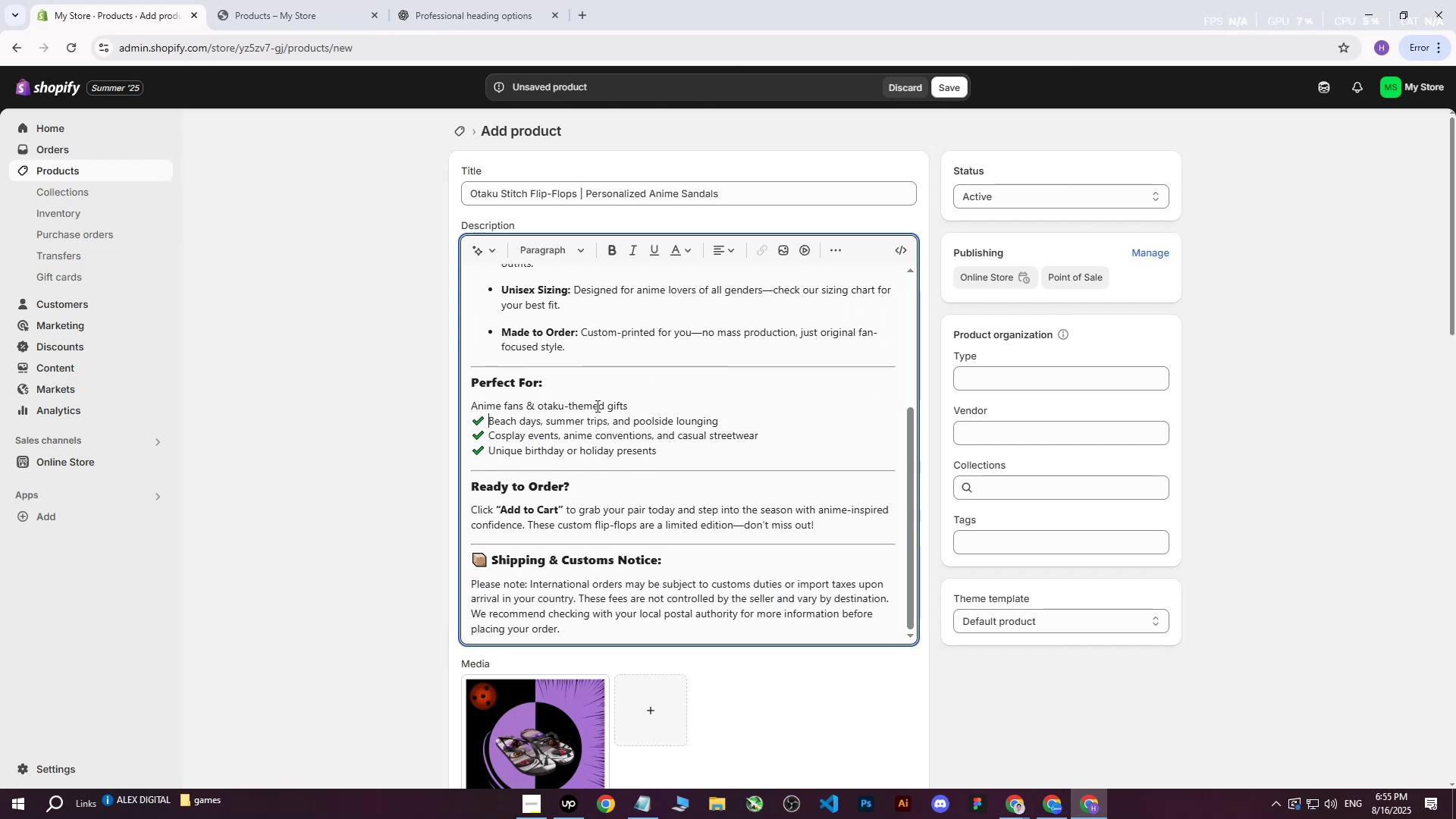 
key(Backspace)
 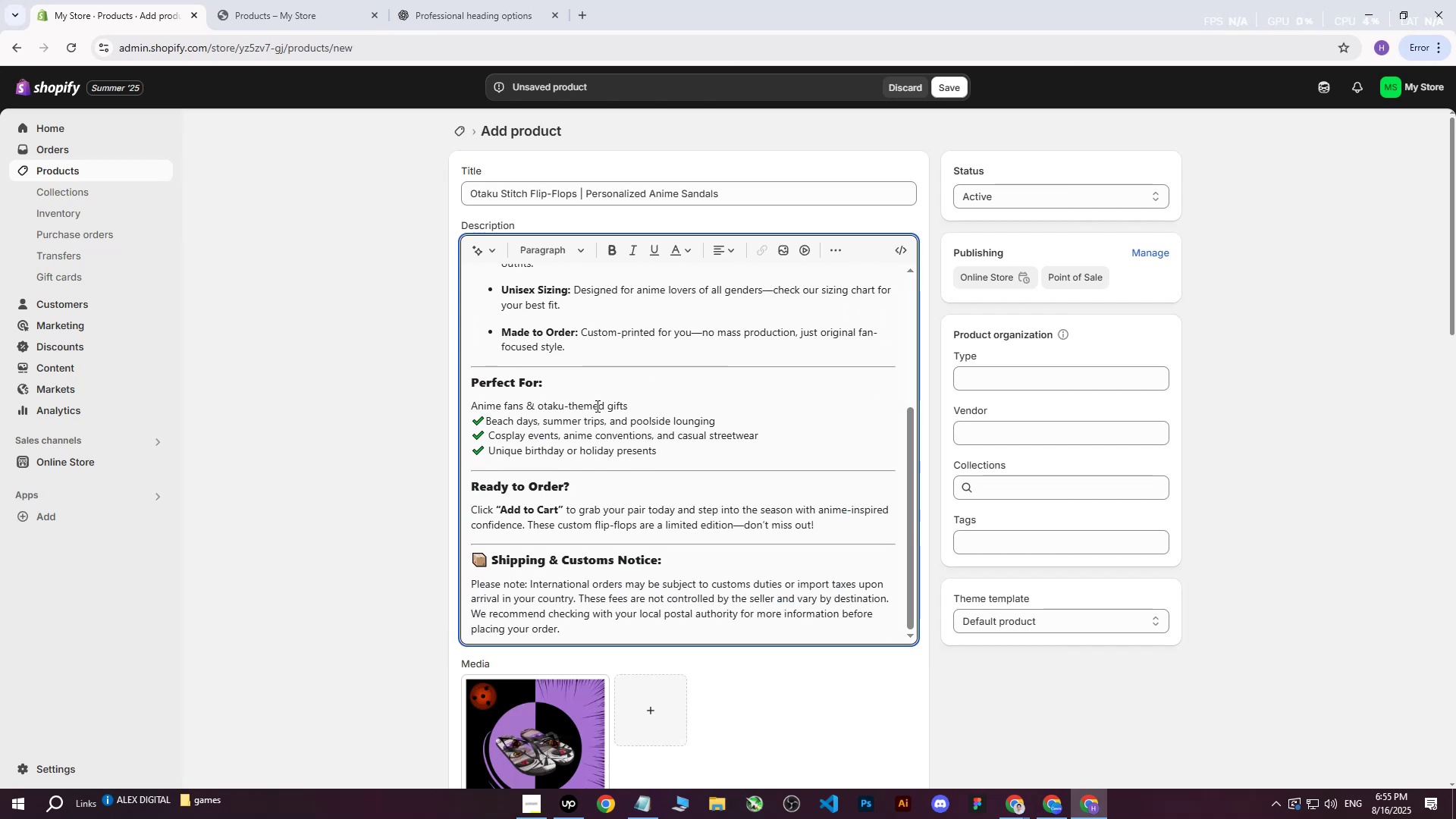 
key(Backspace)
 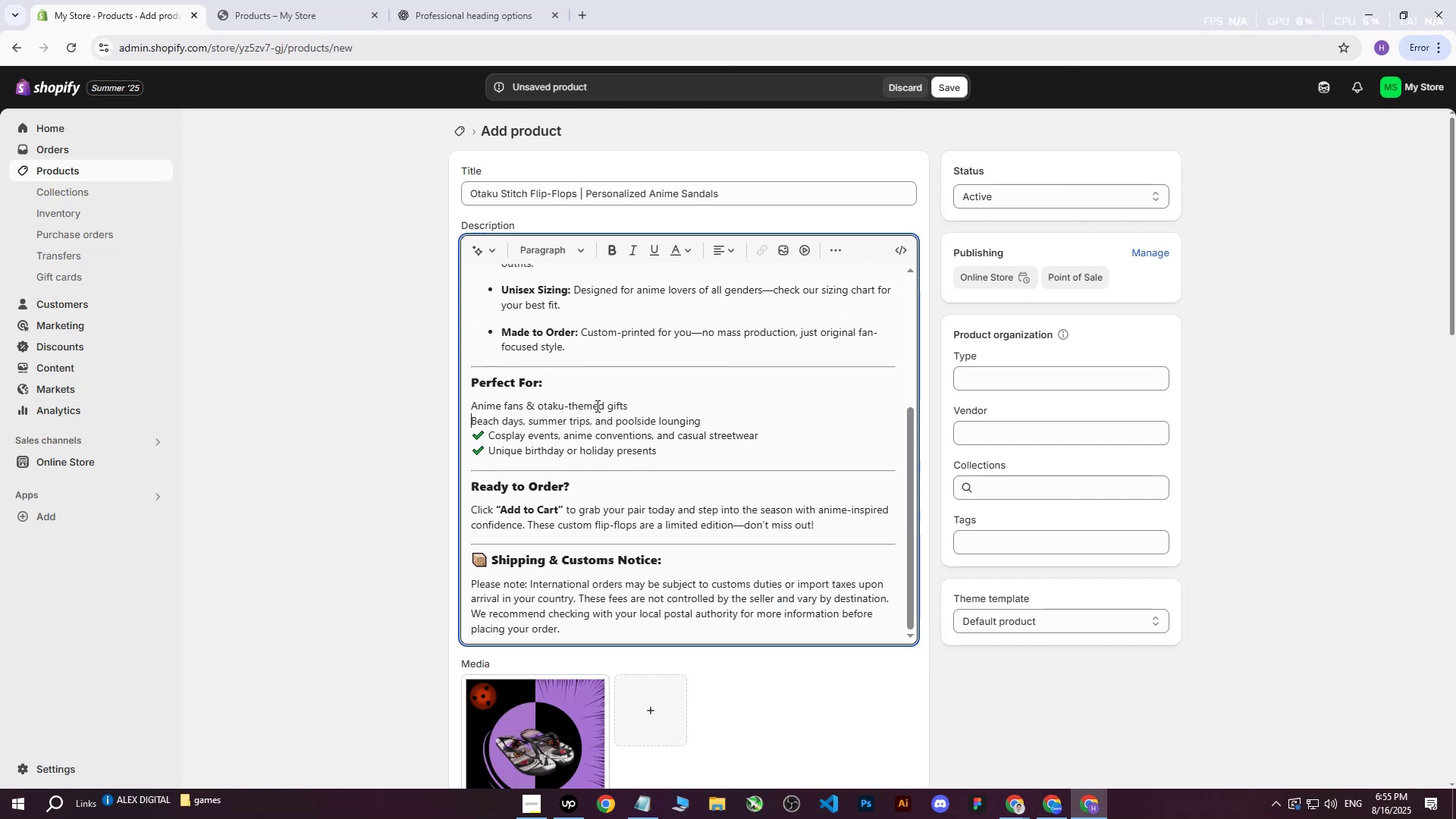 
key(ArrowDown)
 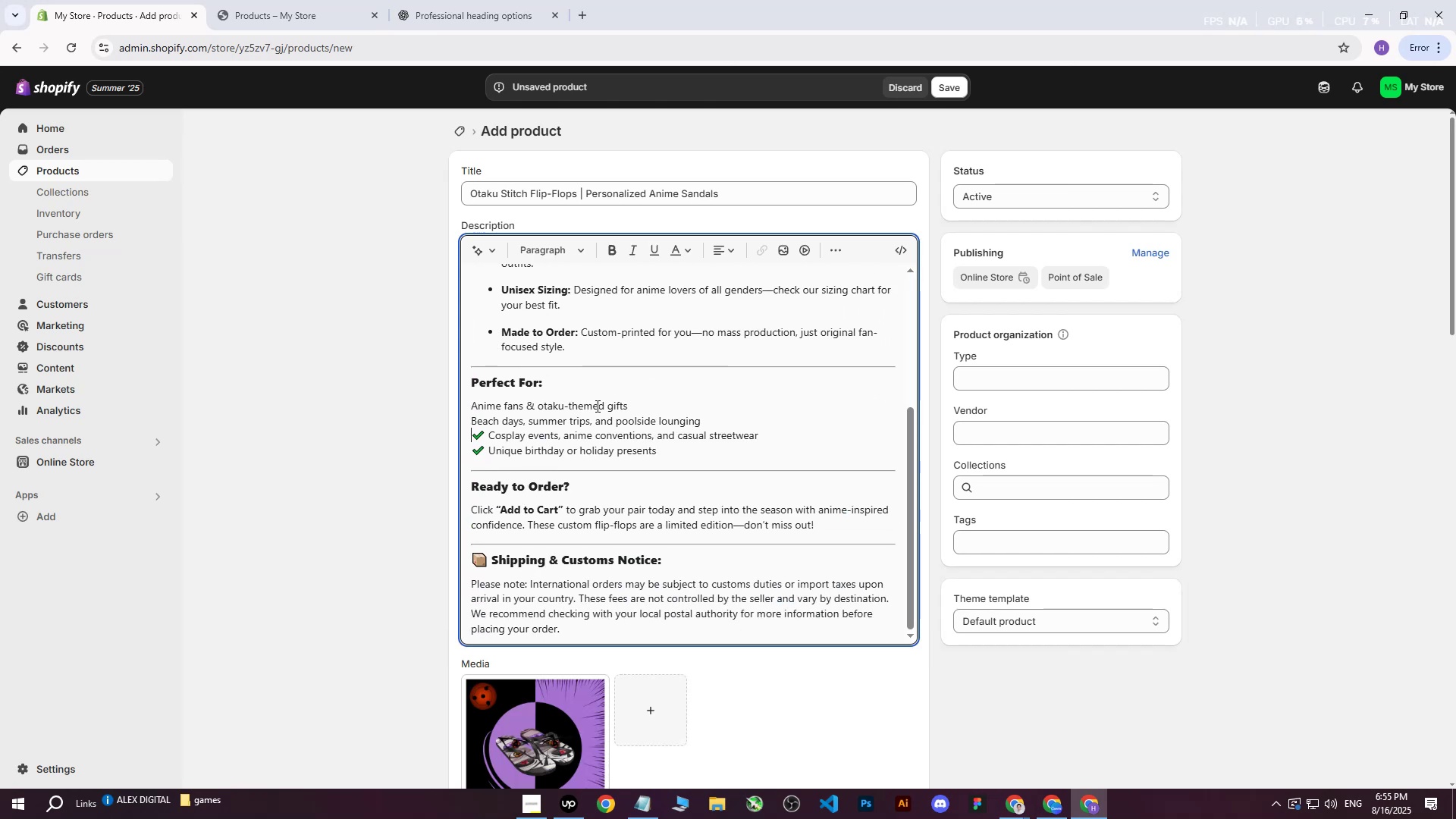 
key(ArrowRight)
 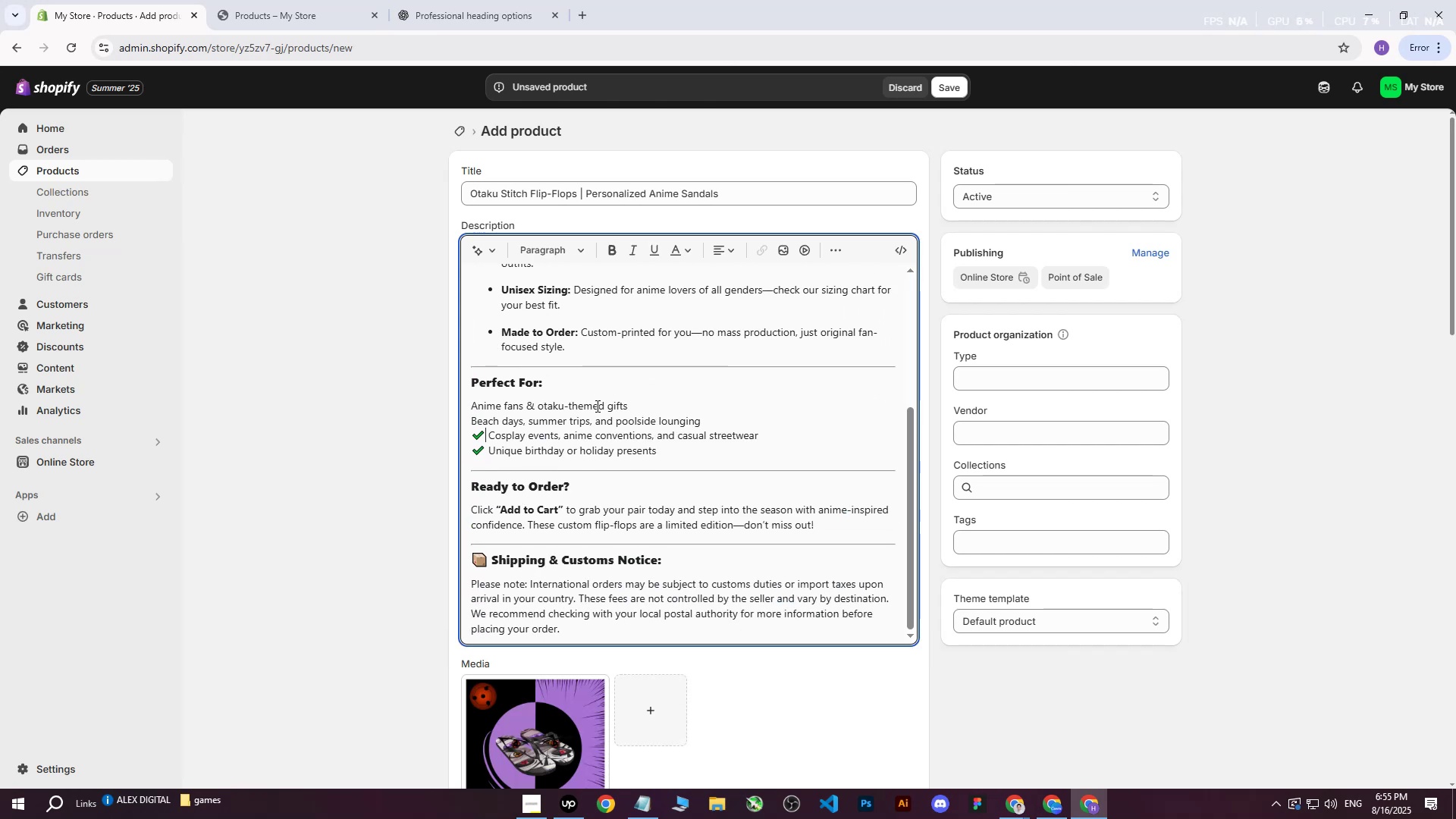 
key(ArrowRight)
 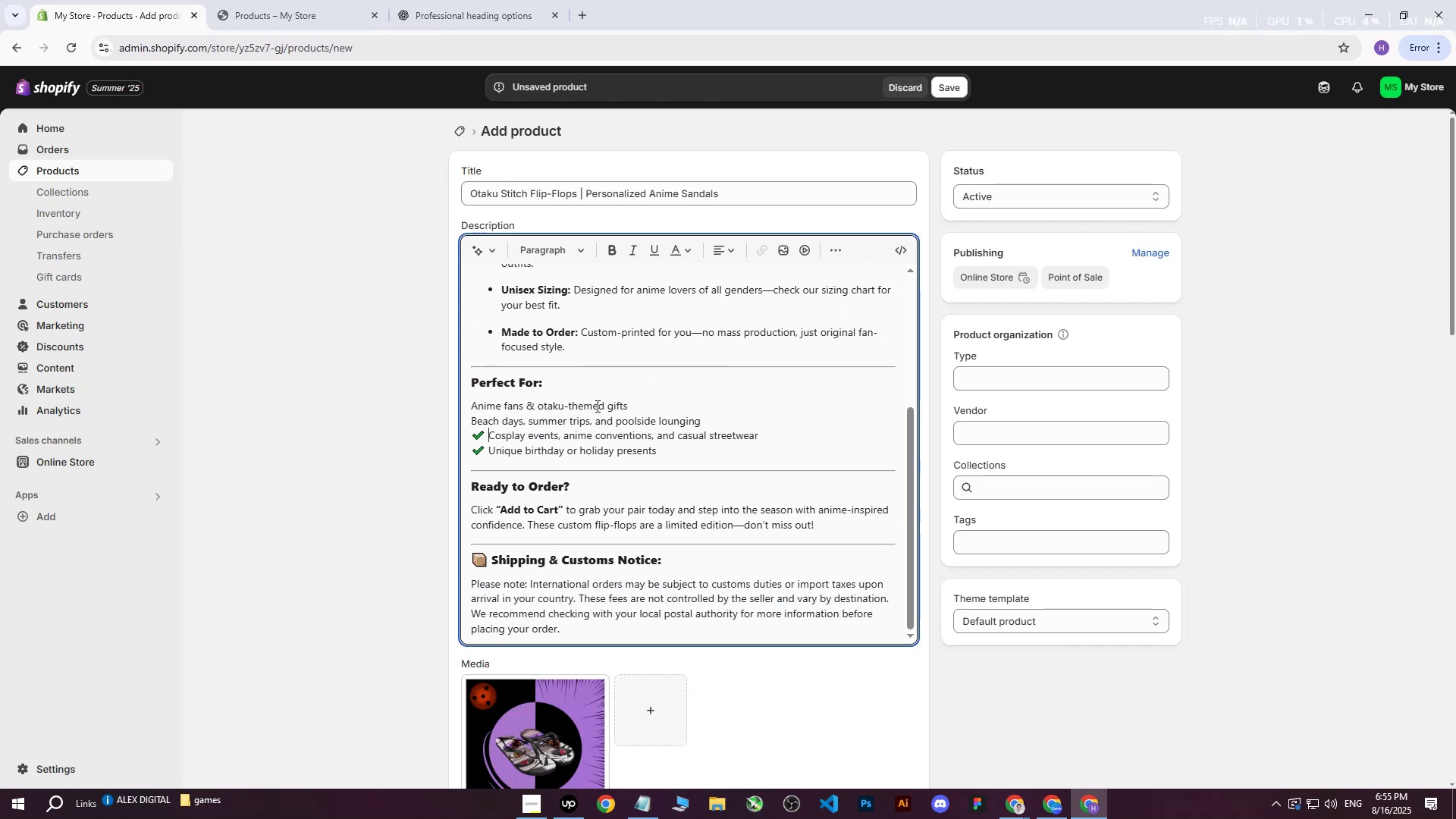 
key(Backspace)
 